 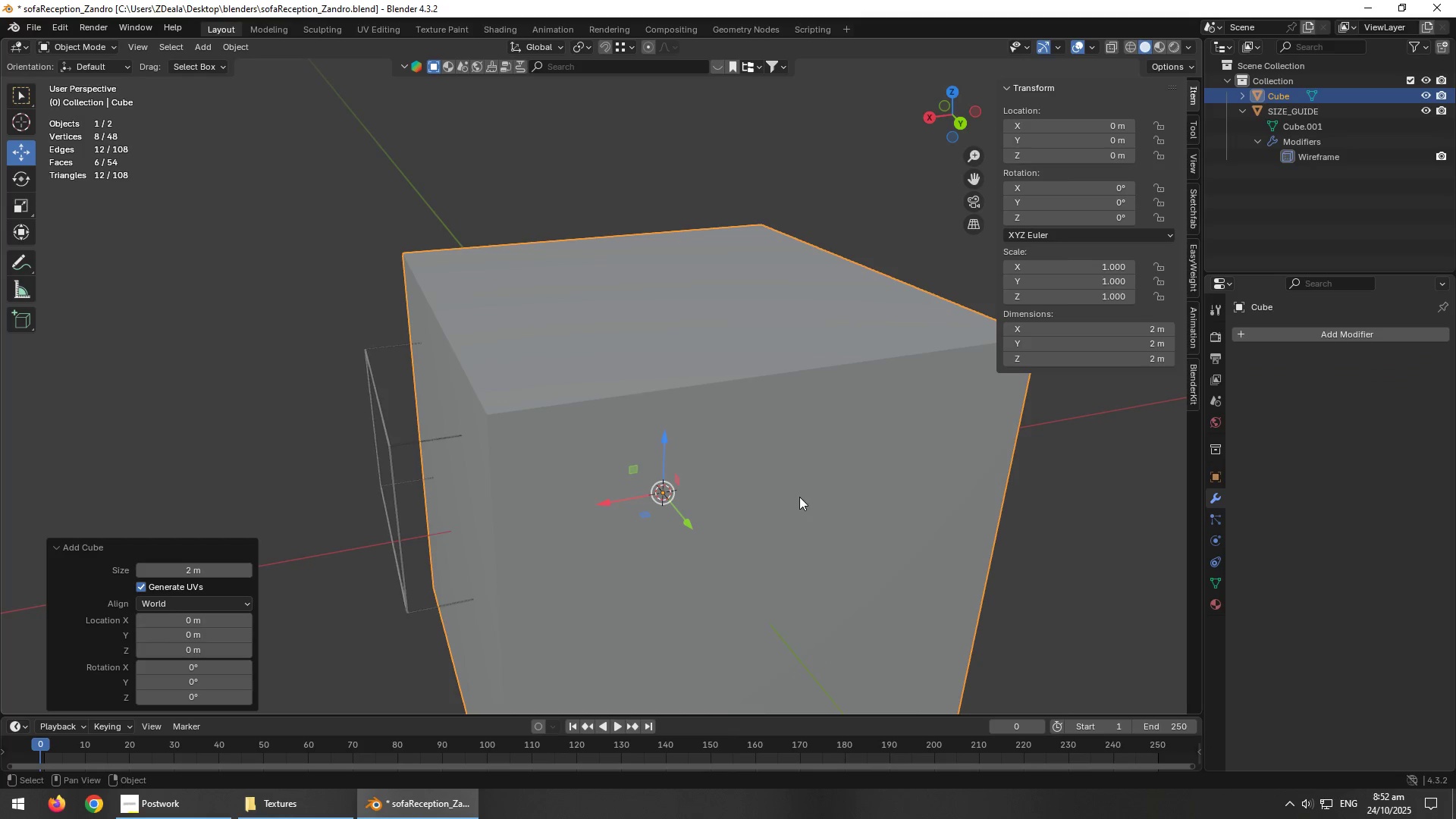 
scroll: coordinate [774, 495], scroll_direction: down, amount: 3.0
 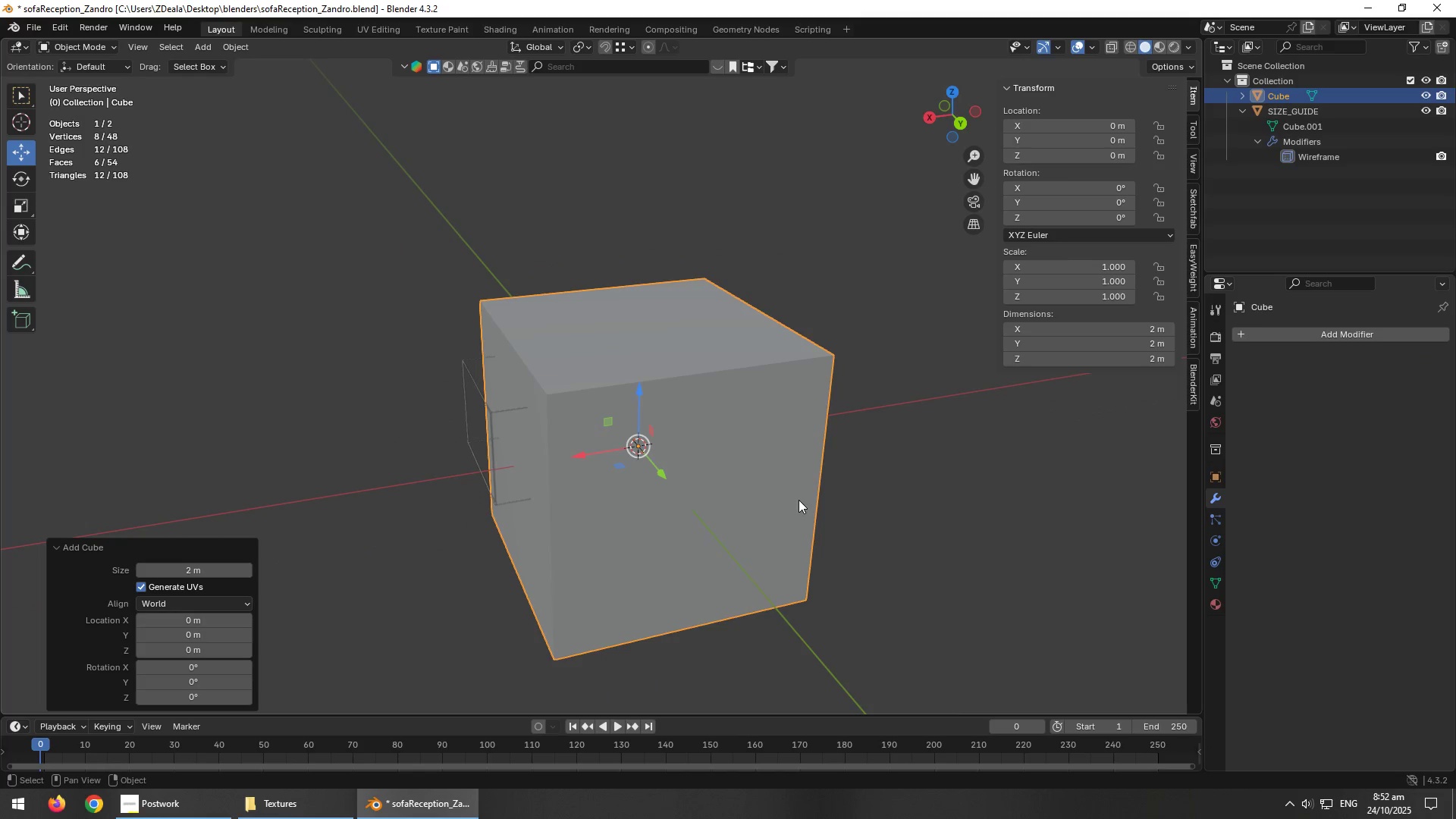 
hold_key(key=AltLeft, duration=0.64)
 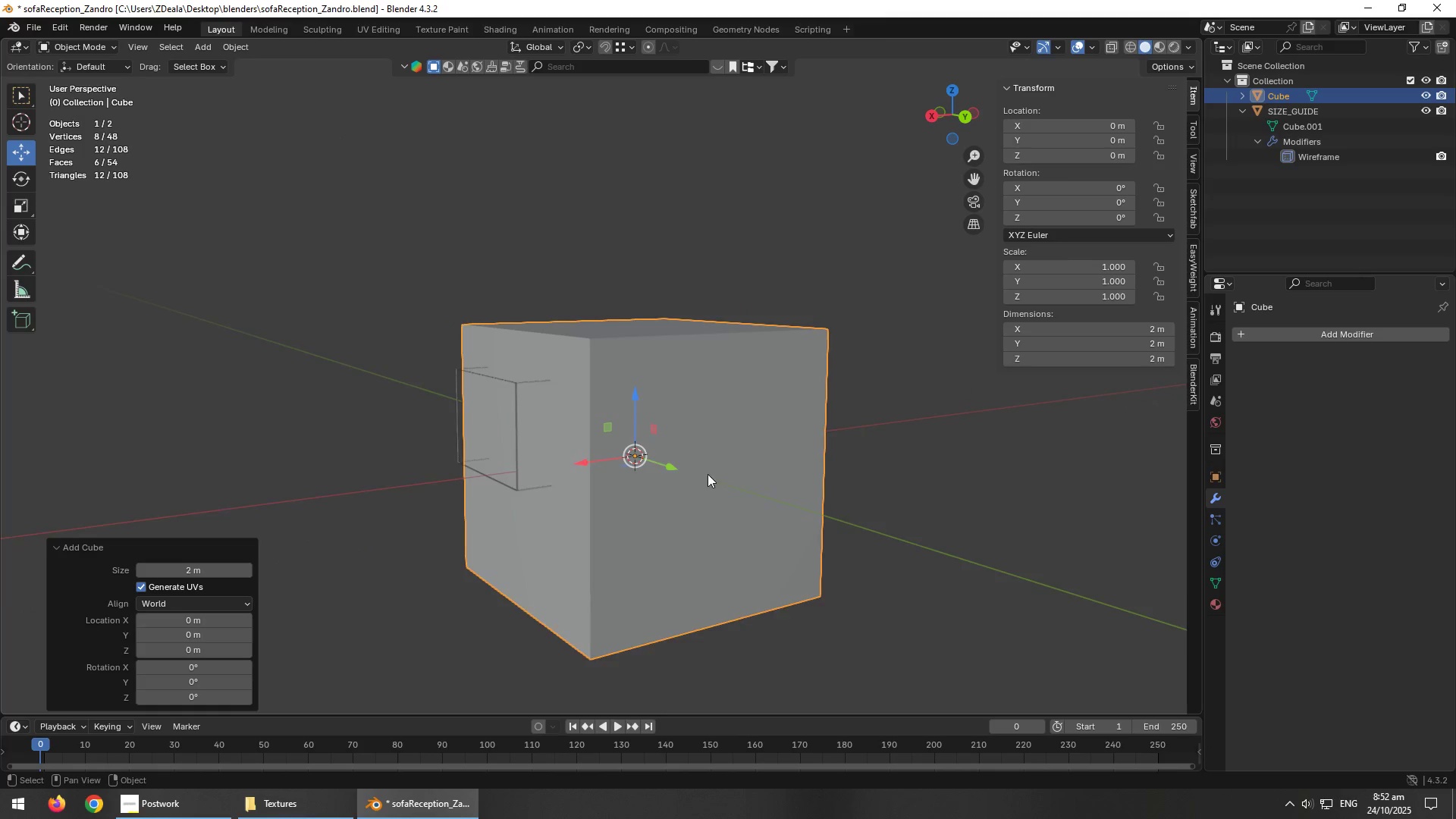 
scroll: coordinate [695, 470], scroll_direction: up, amount: 1.0
 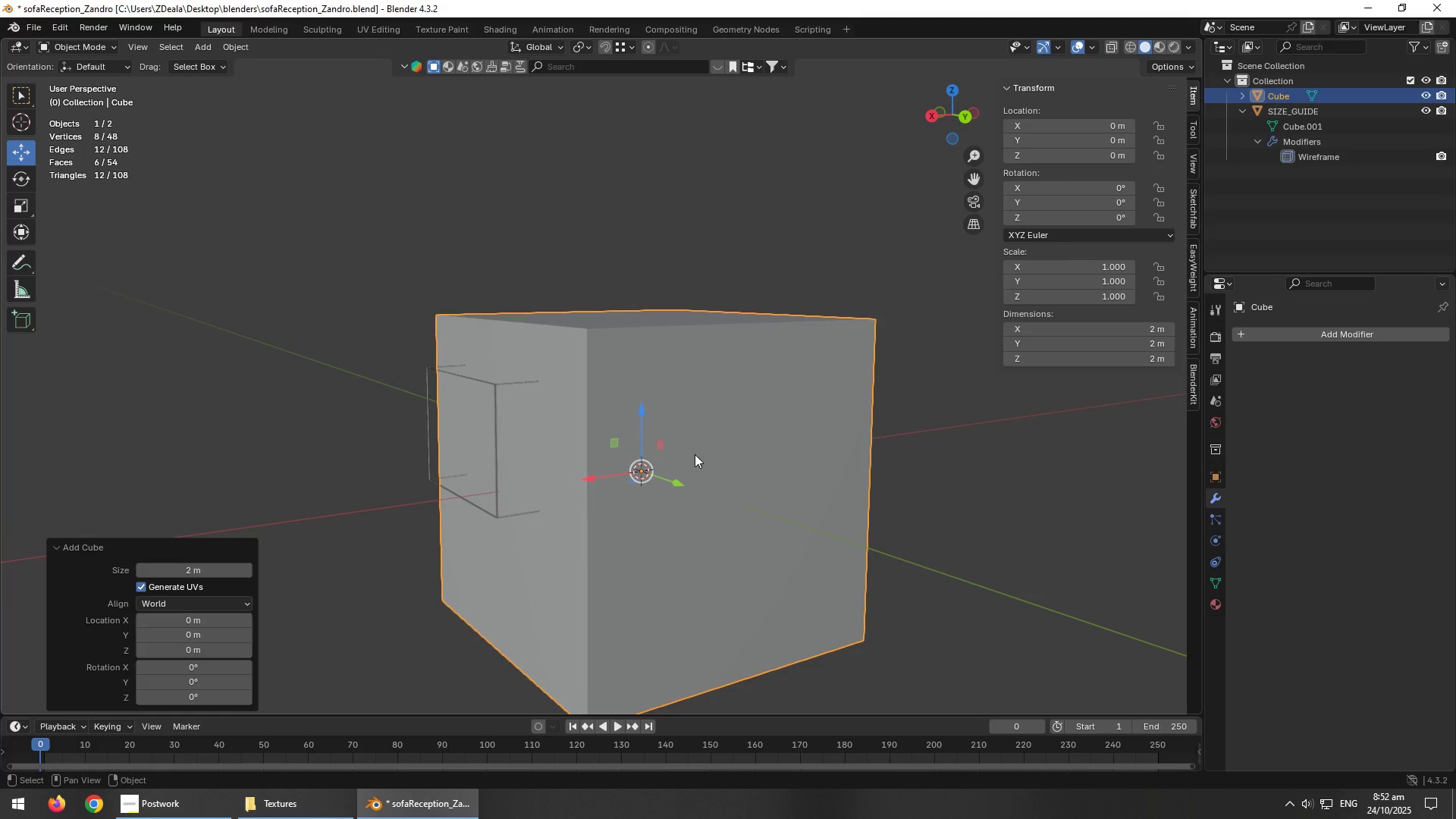 
key(S)
 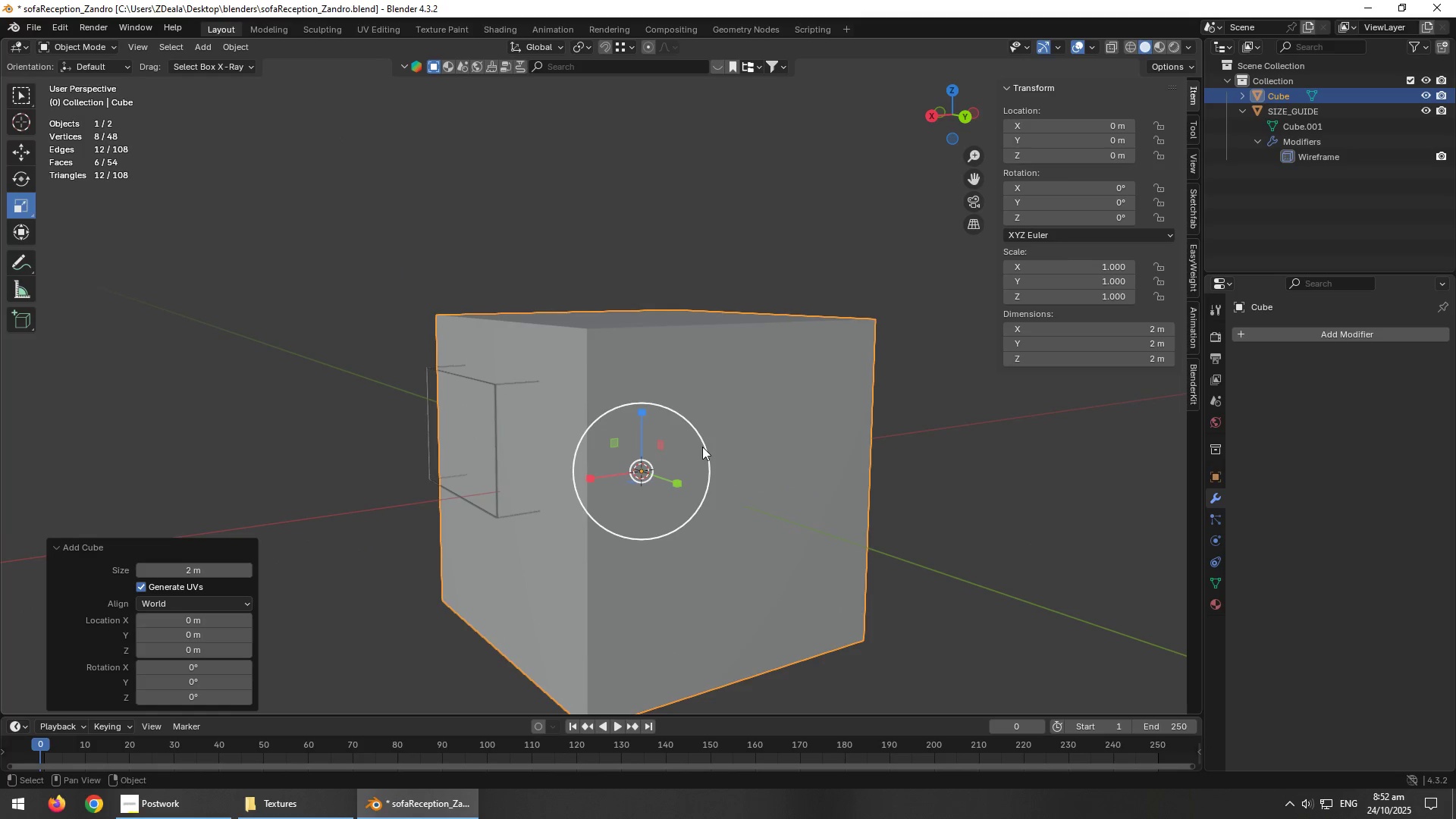 
left_click_drag(start_coordinate=[706, 445], to_coordinate=[658, 467])
 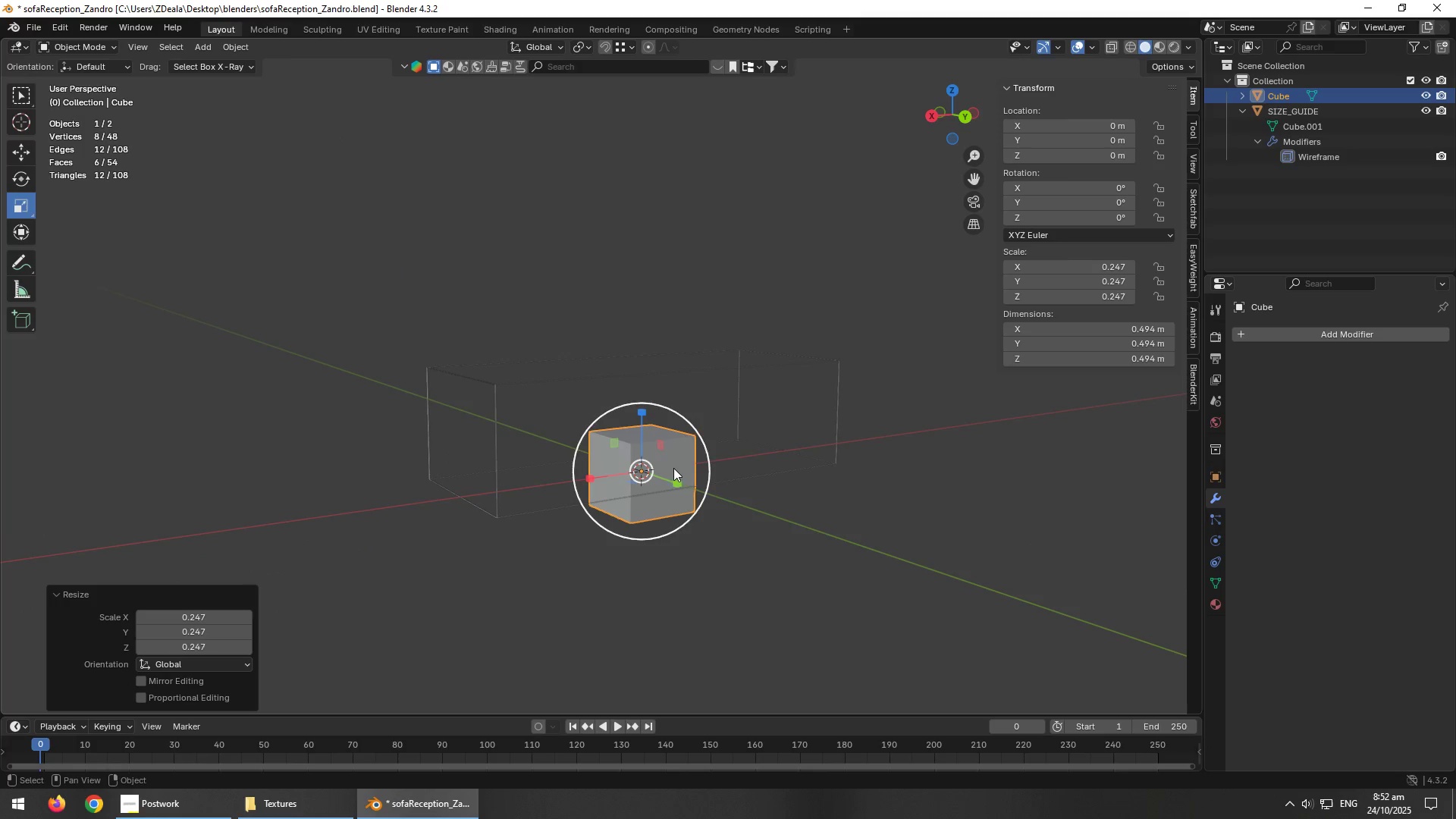 
hold_key(key=AltLeft, duration=0.42)
 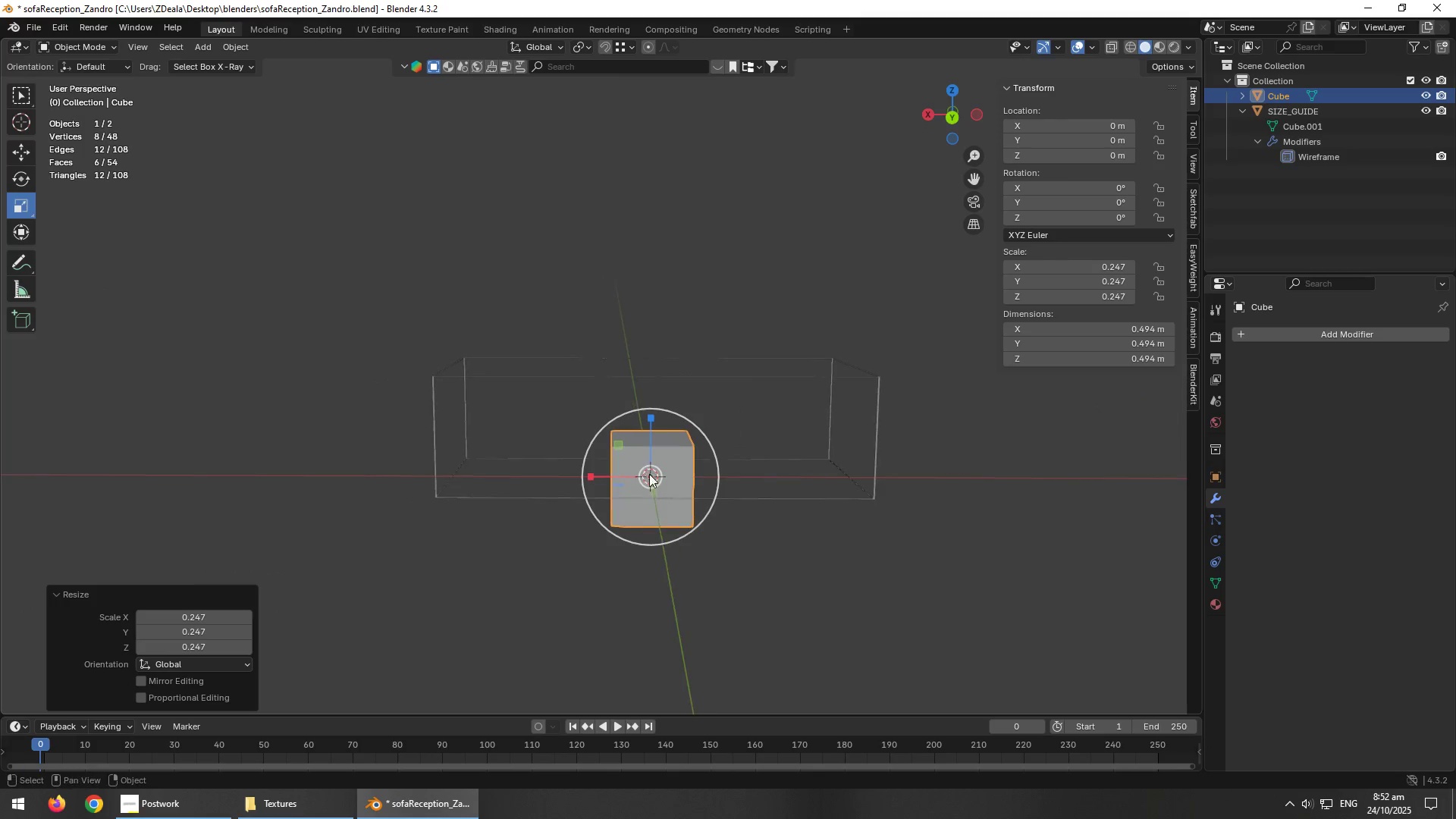 
key(Tab)
 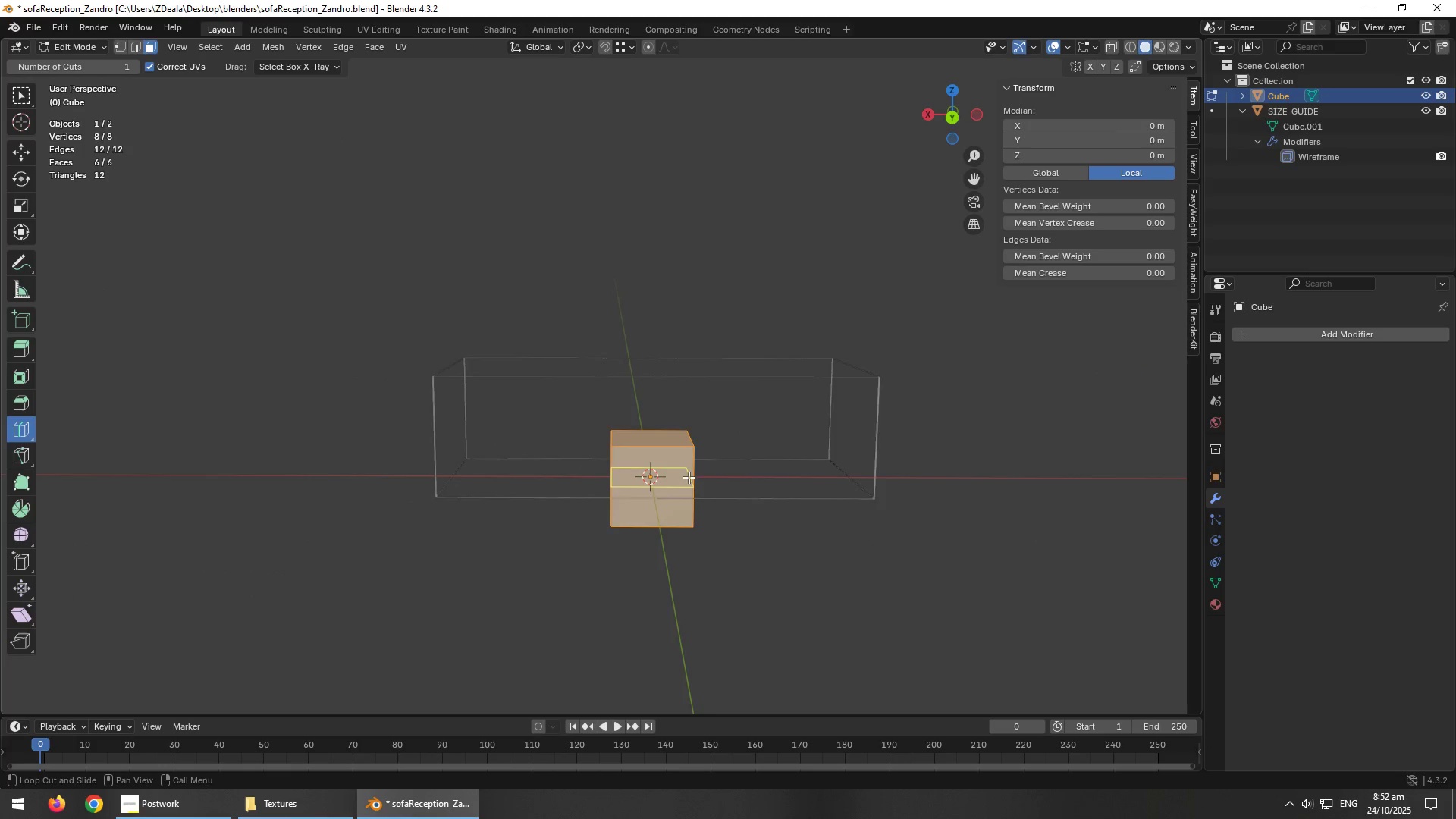 
scroll: coordinate [686, 479], scroll_direction: up, amount: 2.0
 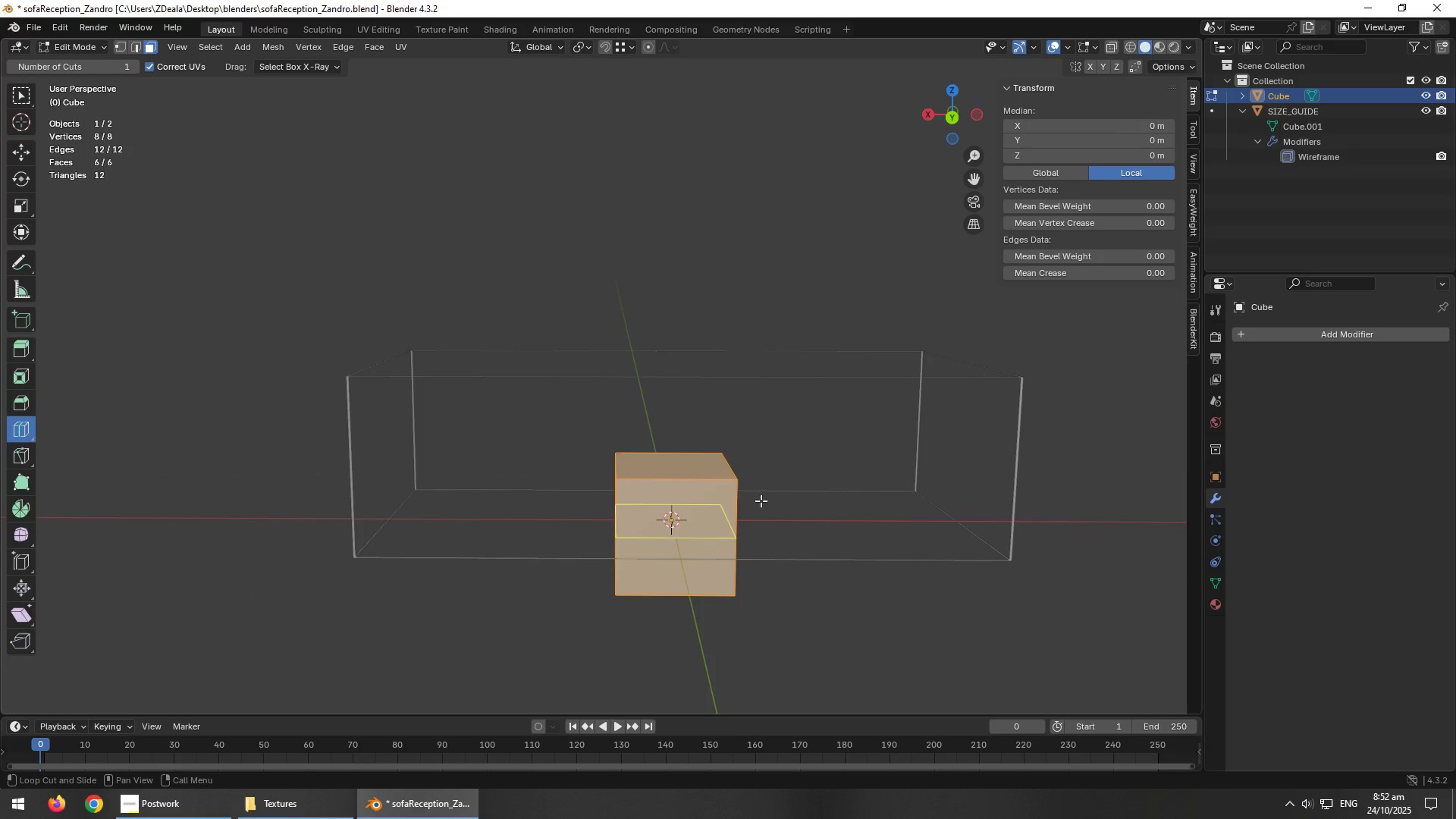 
key(Alt+AltLeft)
 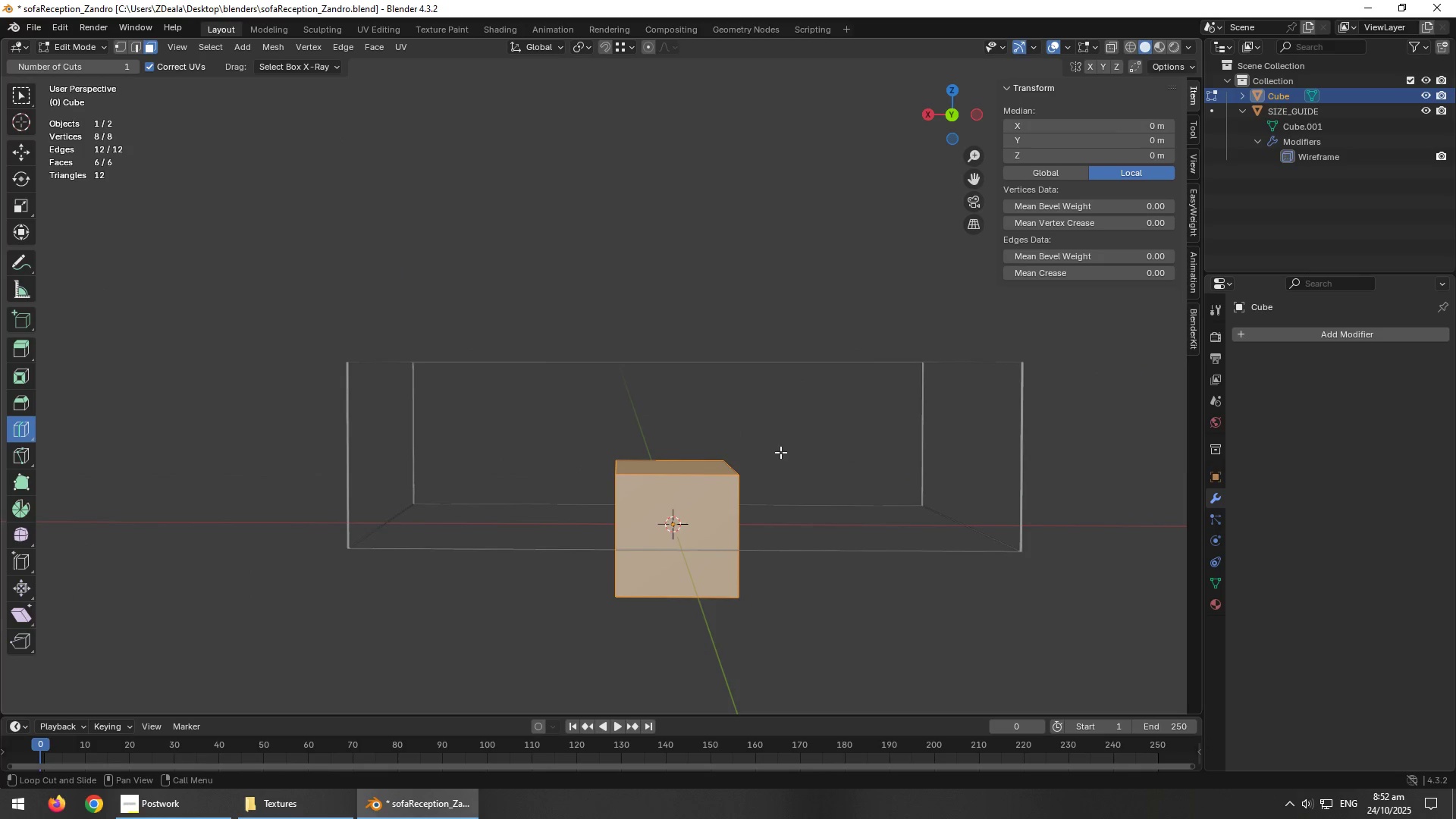 
key(G)
 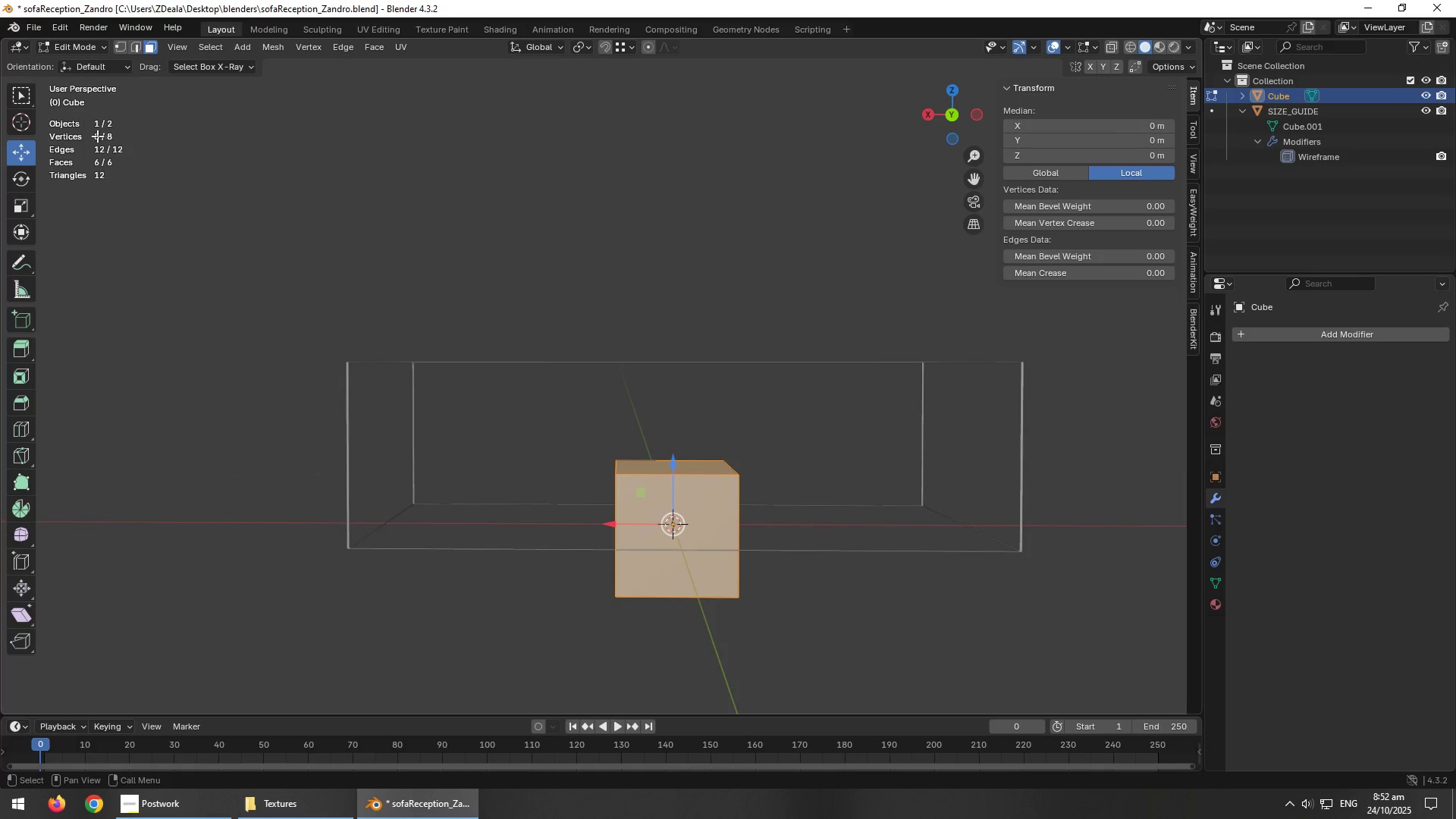 
hold_key(key=AltLeft, duration=0.5)
 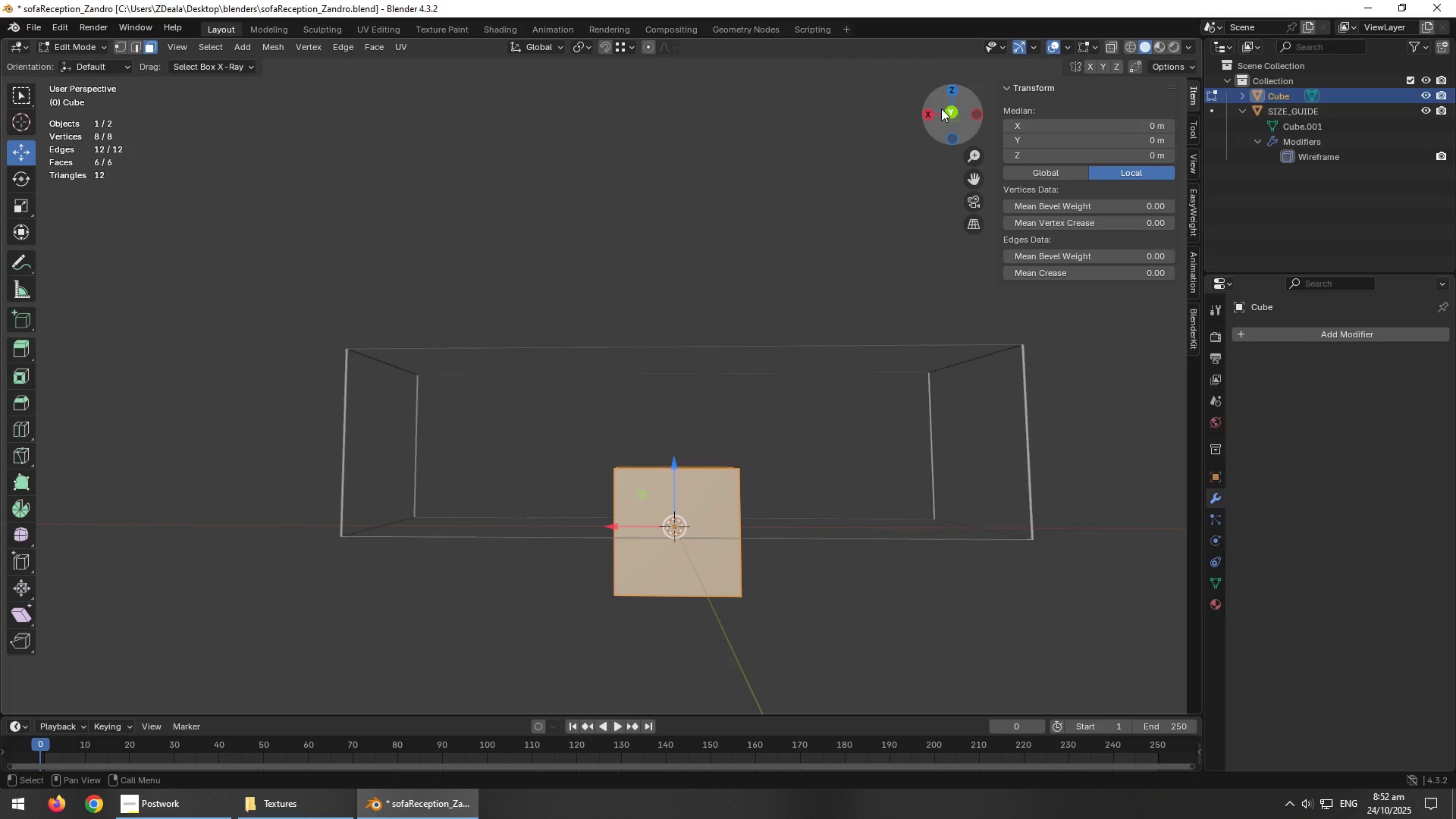 
left_click([950, 108])
 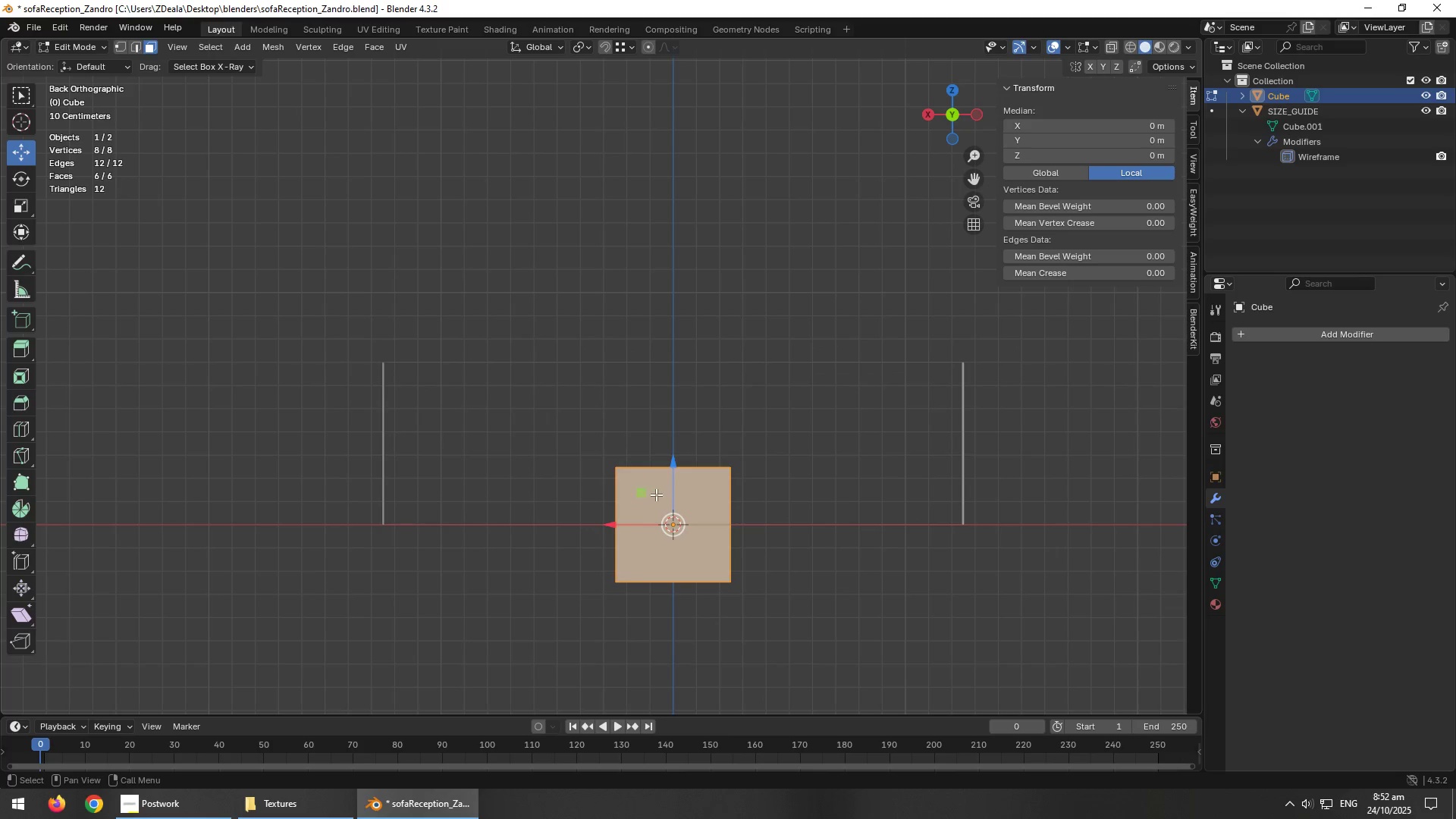 
left_click_drag(start_coordinate=[673, 474], to_coordinate=[682, 397])
 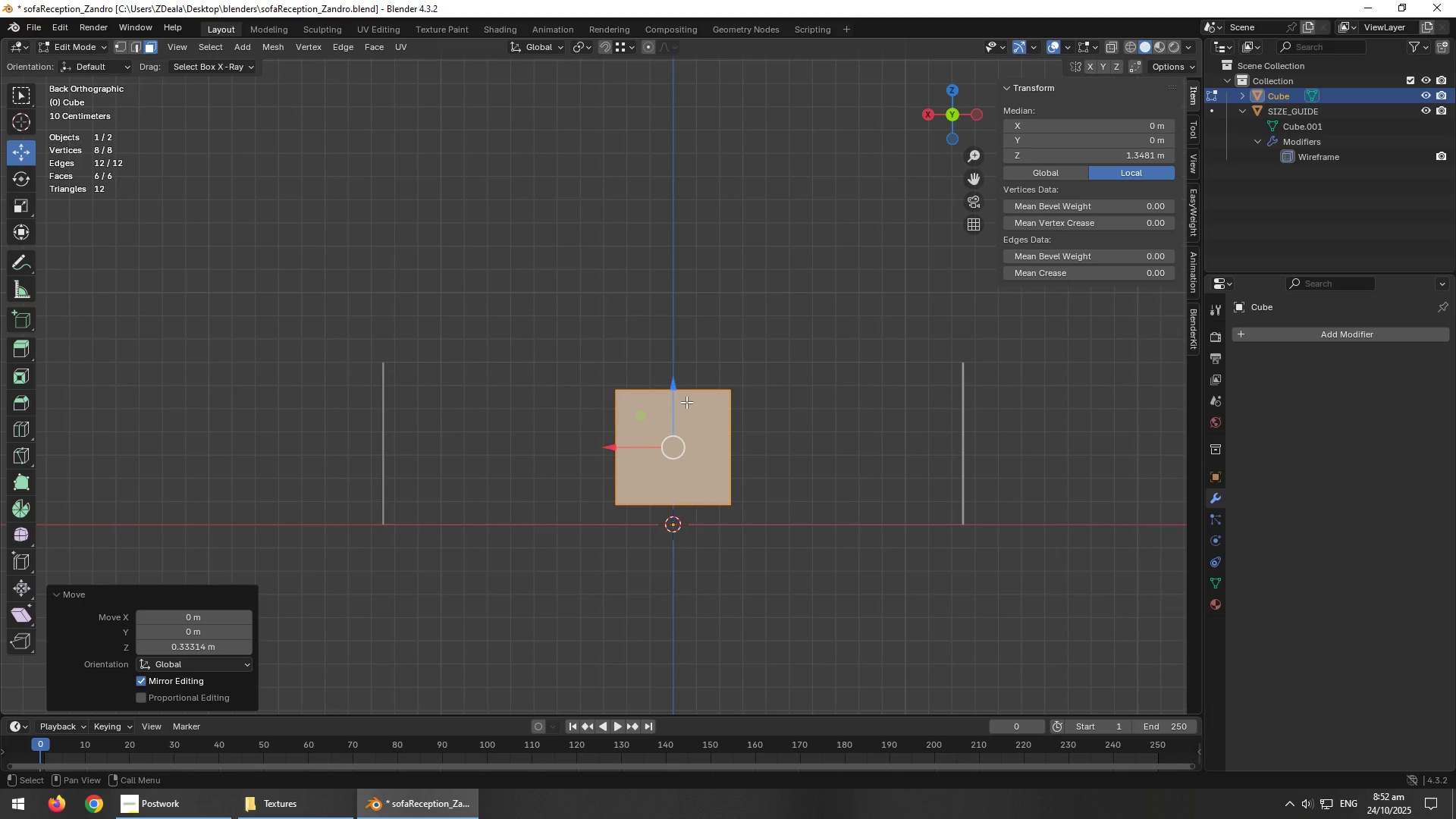 
key(S)
 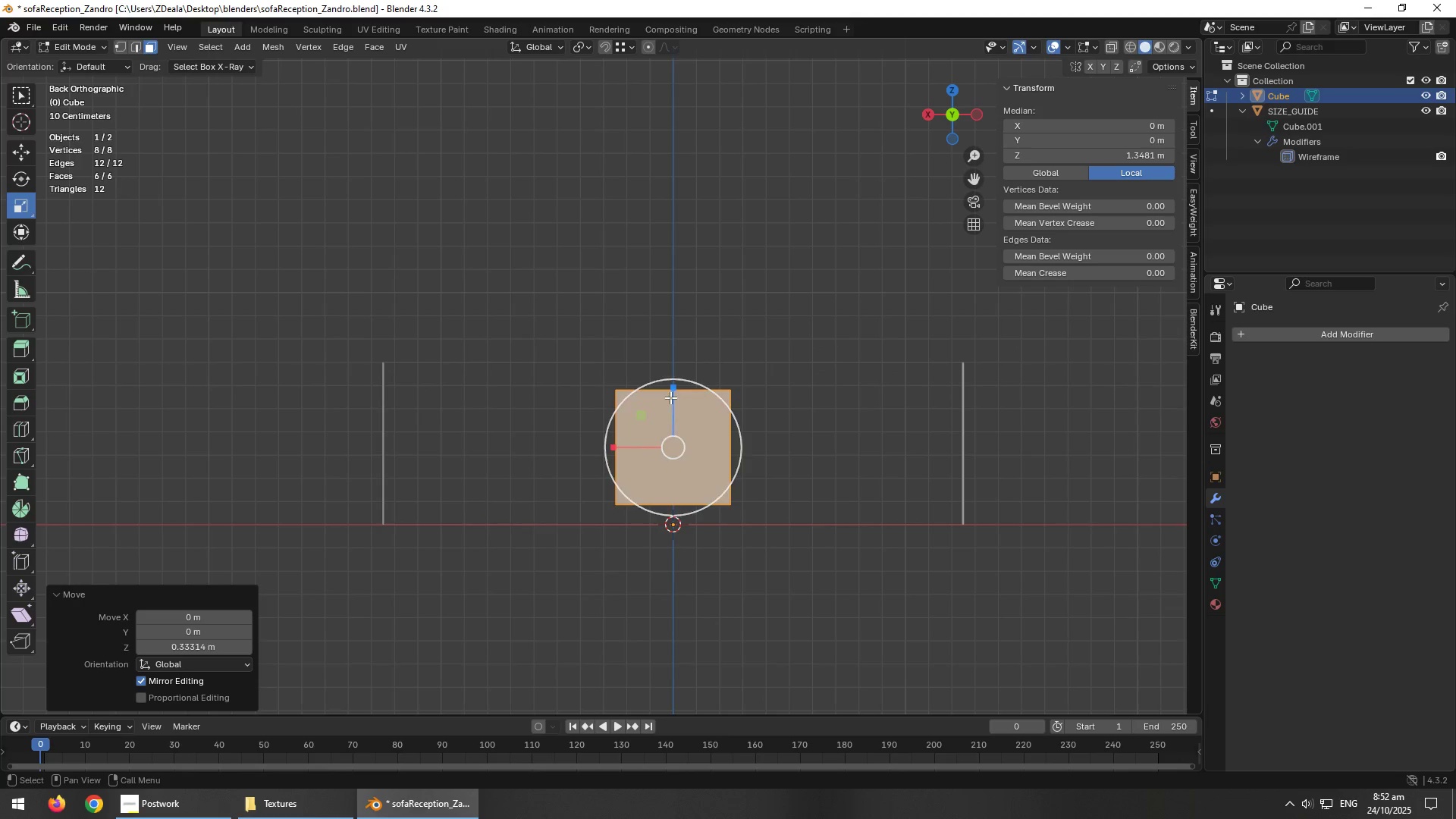 
left_click_drag(start_coordinate=[672, 397], to_coordinate=[676, 427])
 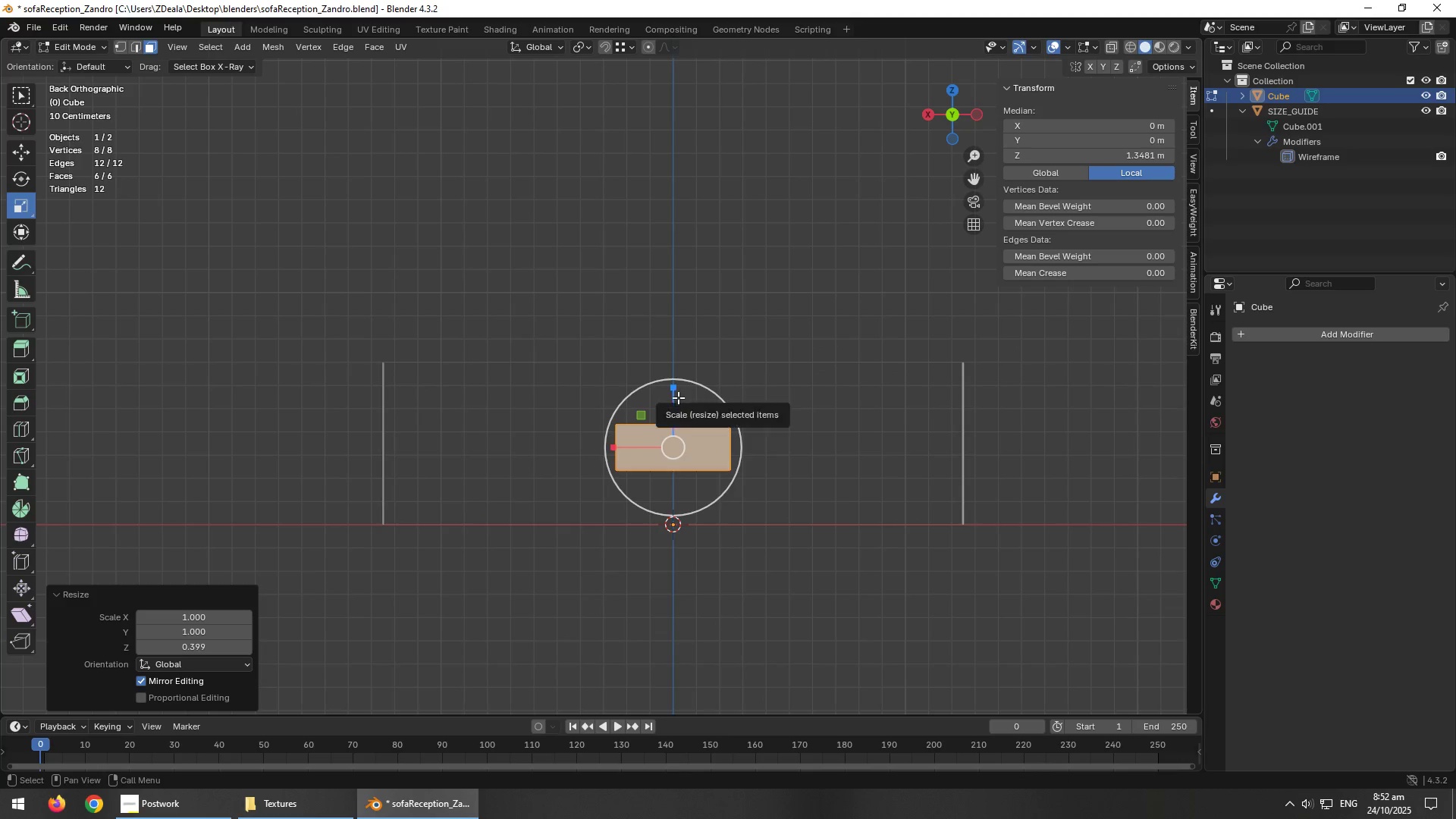 
key(G)
 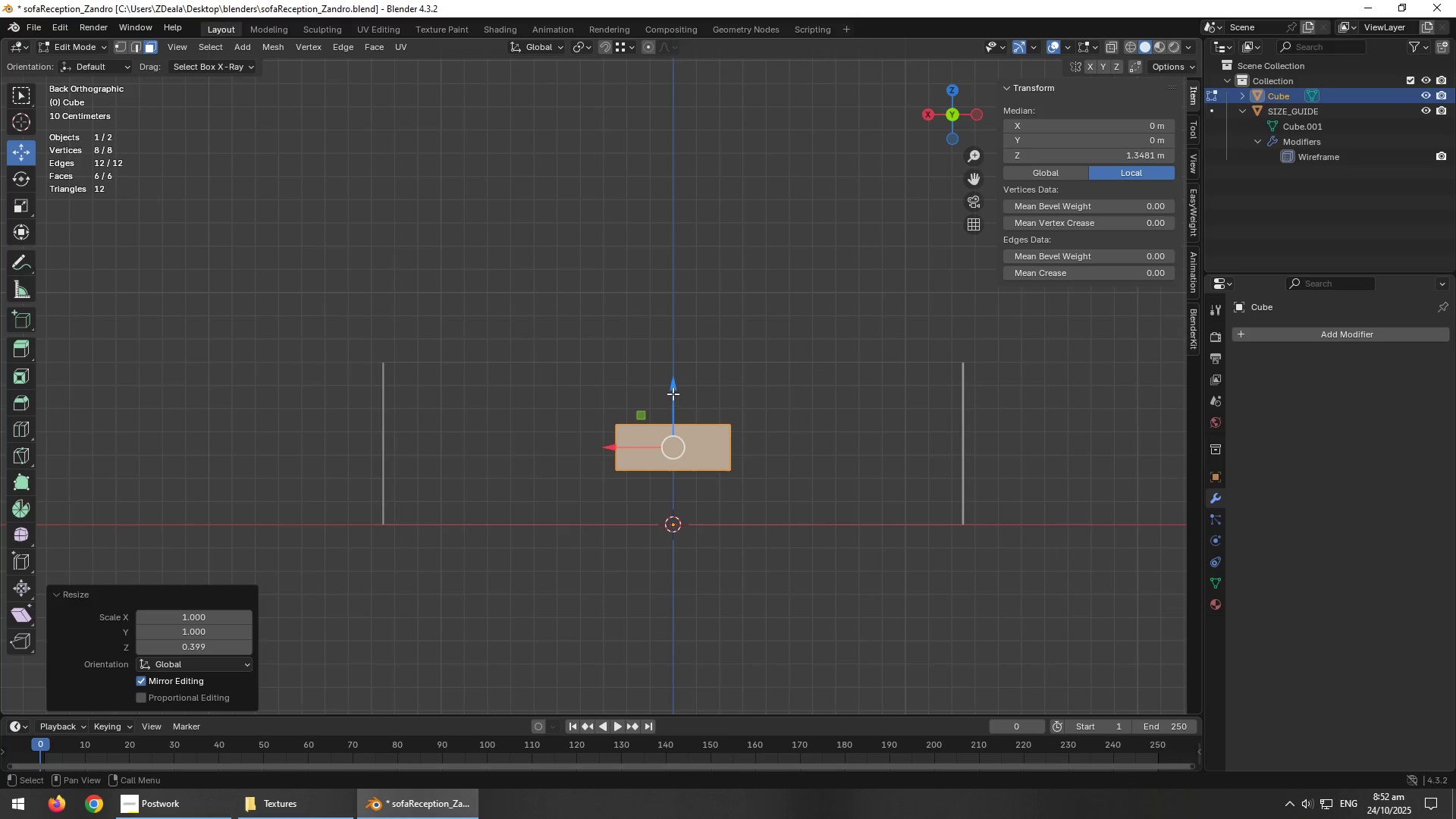 
left_click_drag(start_coordinate=[673, 393], to_coordinate=[665, 424])
 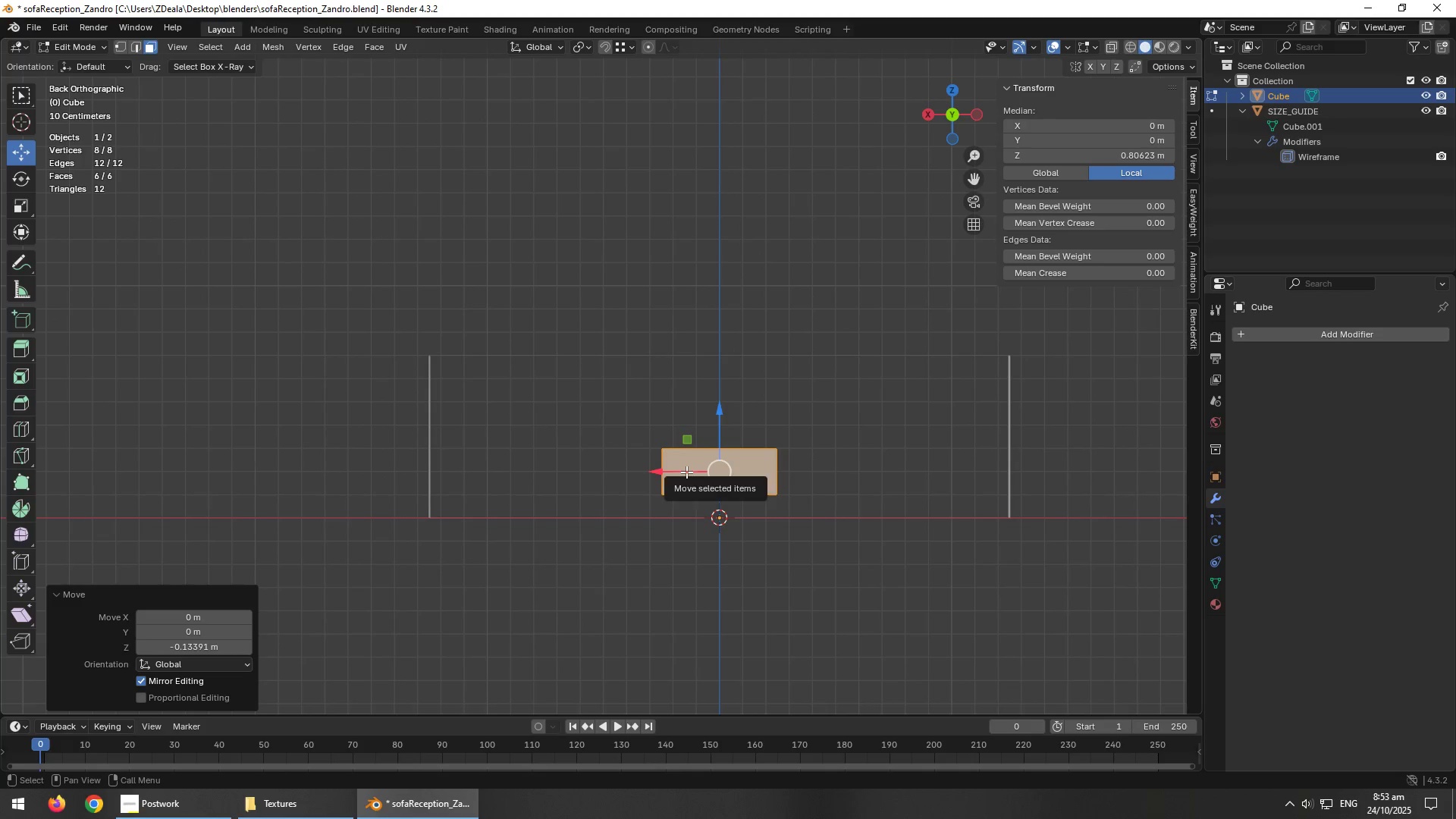 
left_click_drag(start_coordinate=[675, 473], to_coordinate=[617, 473])
 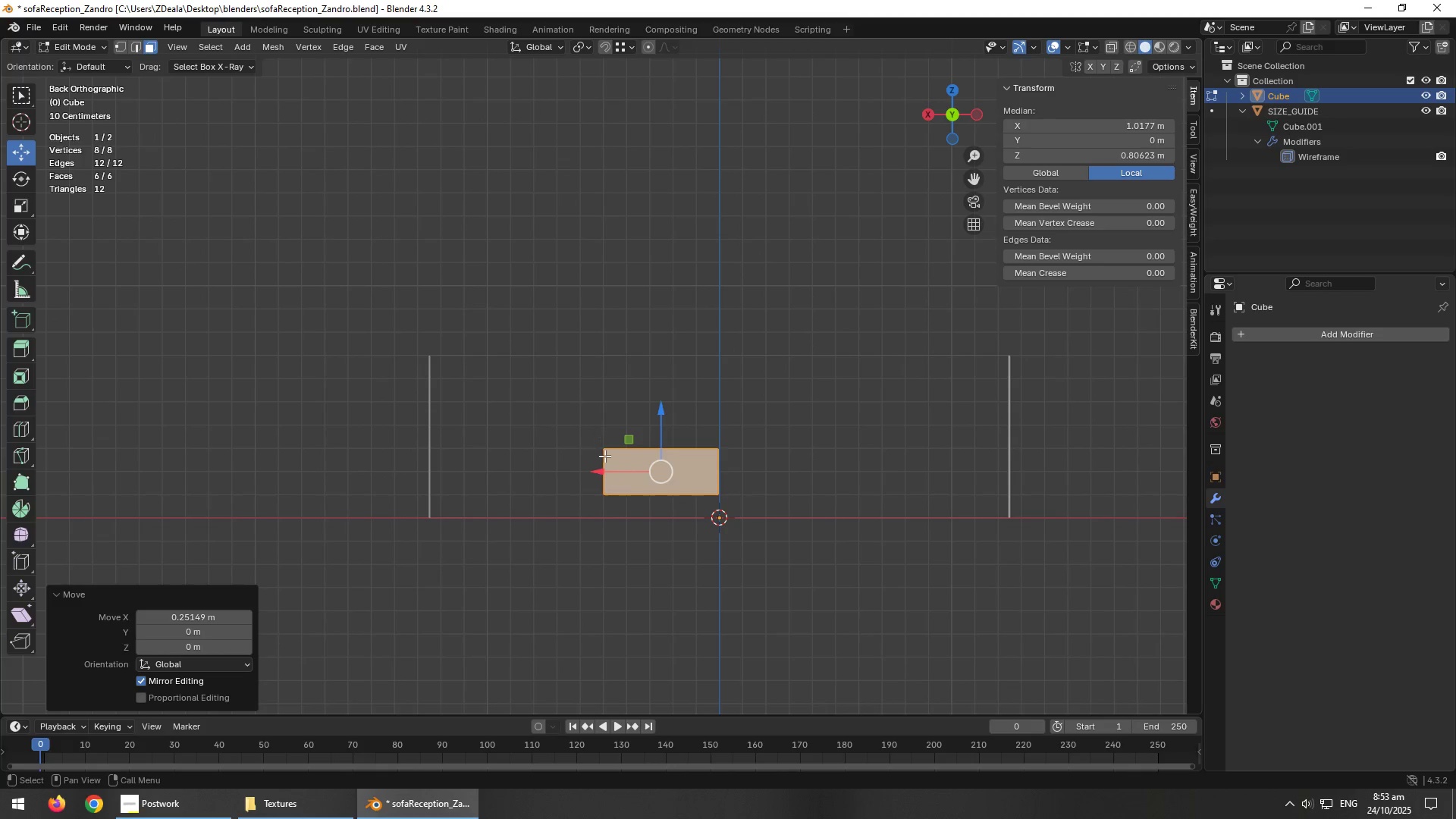 
key(Tab)
 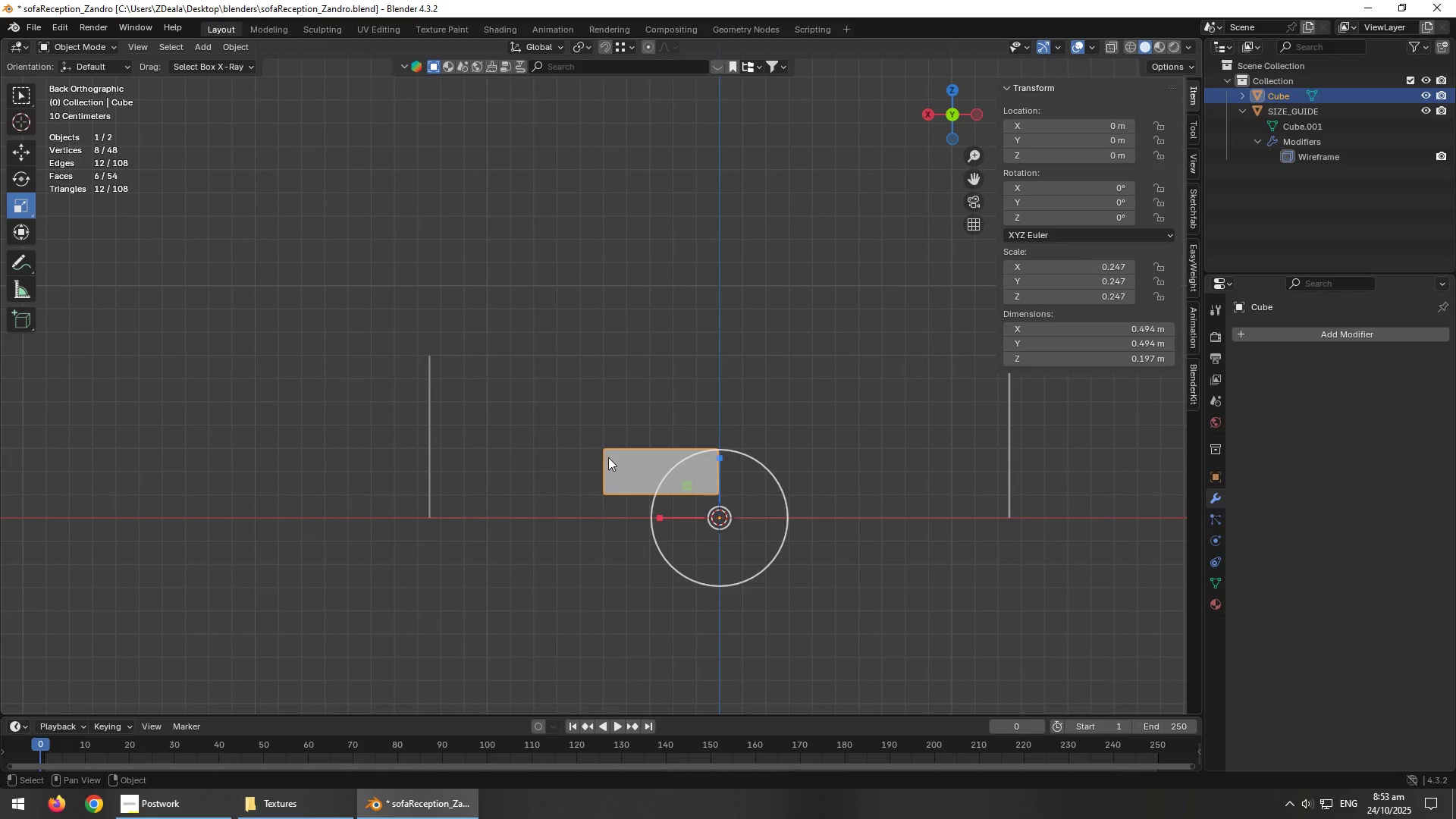 
key(Tab)
 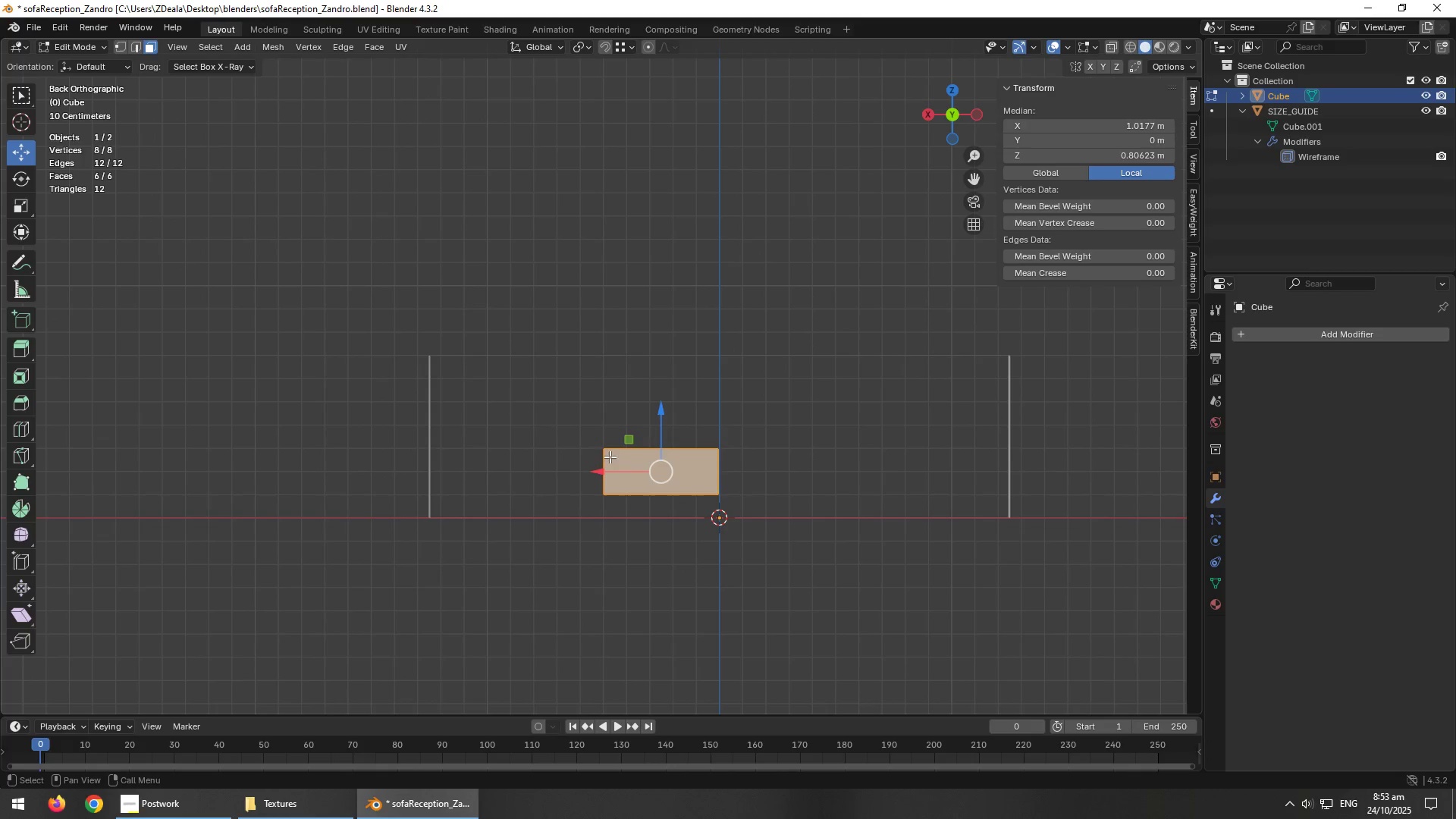 
key(1)
 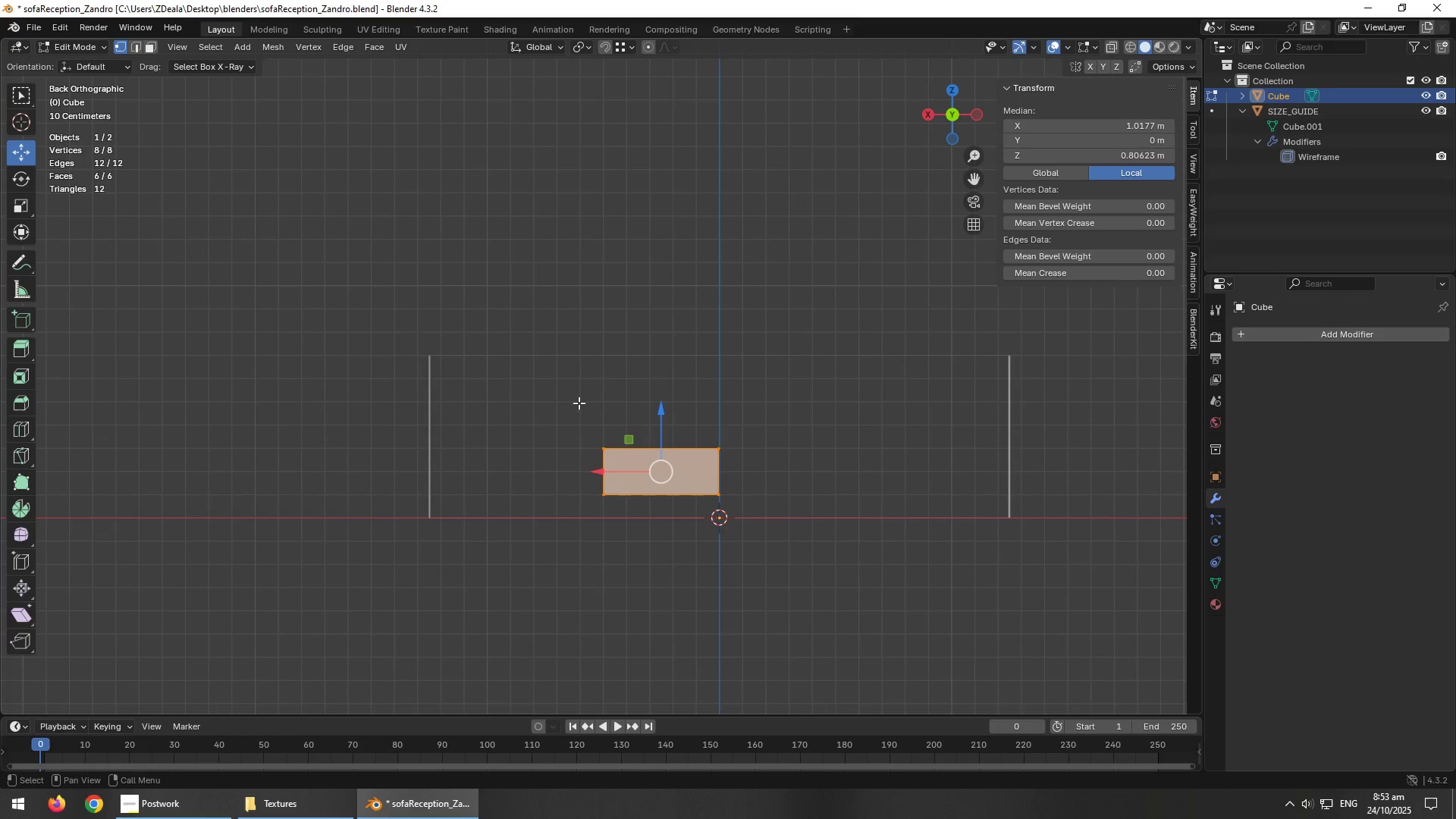 
left_click_drag(start_coordinate=[556, 391], to_coordinate=[632, 533])
 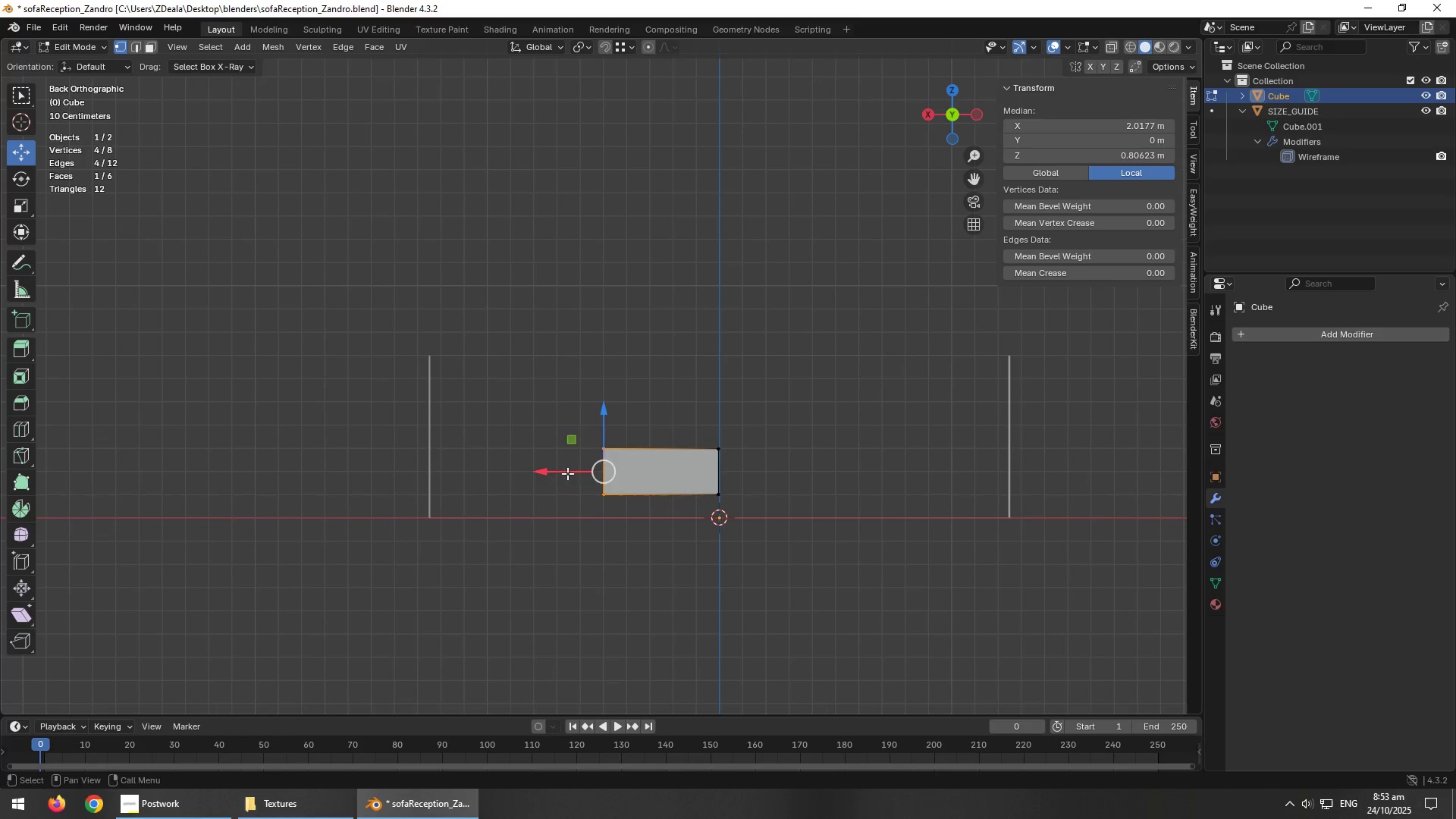 
left_click_drag(start_coordinate=[567, 473], to_coordinate=[417, 535])
 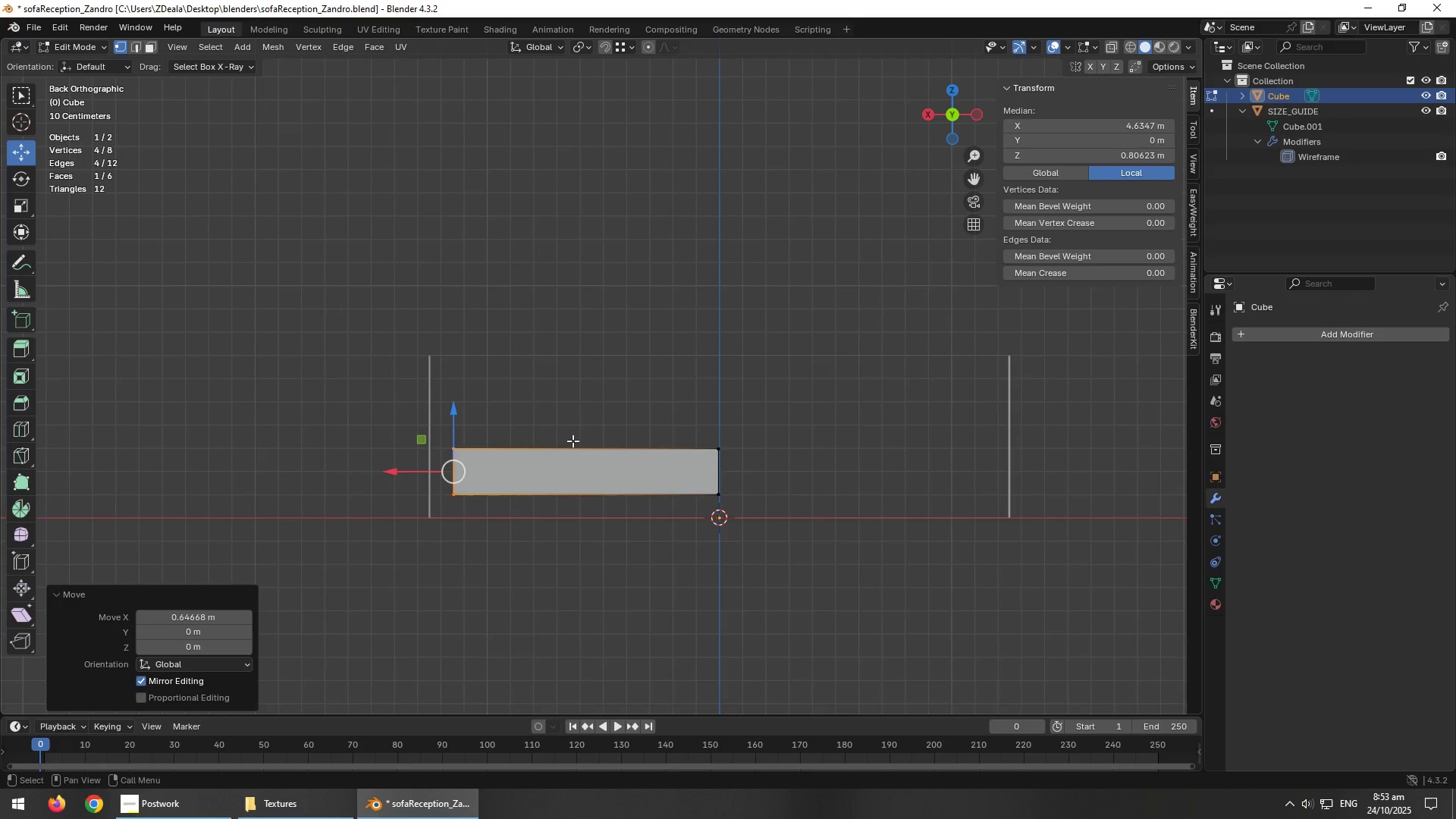 
scroll: coordinate [574, 448], scroll_direction: down, amount: 1.0
 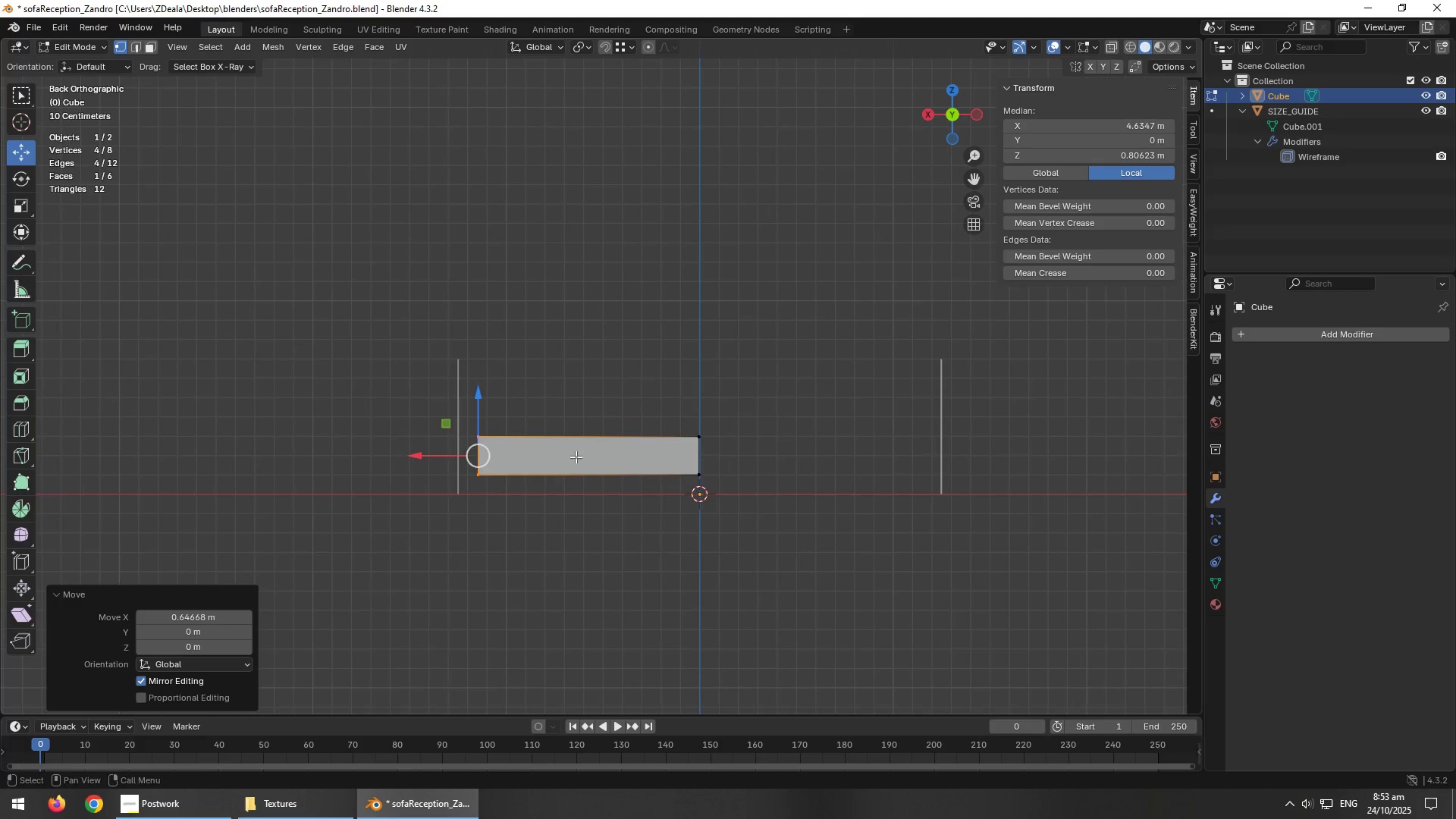 
hold_key(key=AltLeft, duration=1.22)
 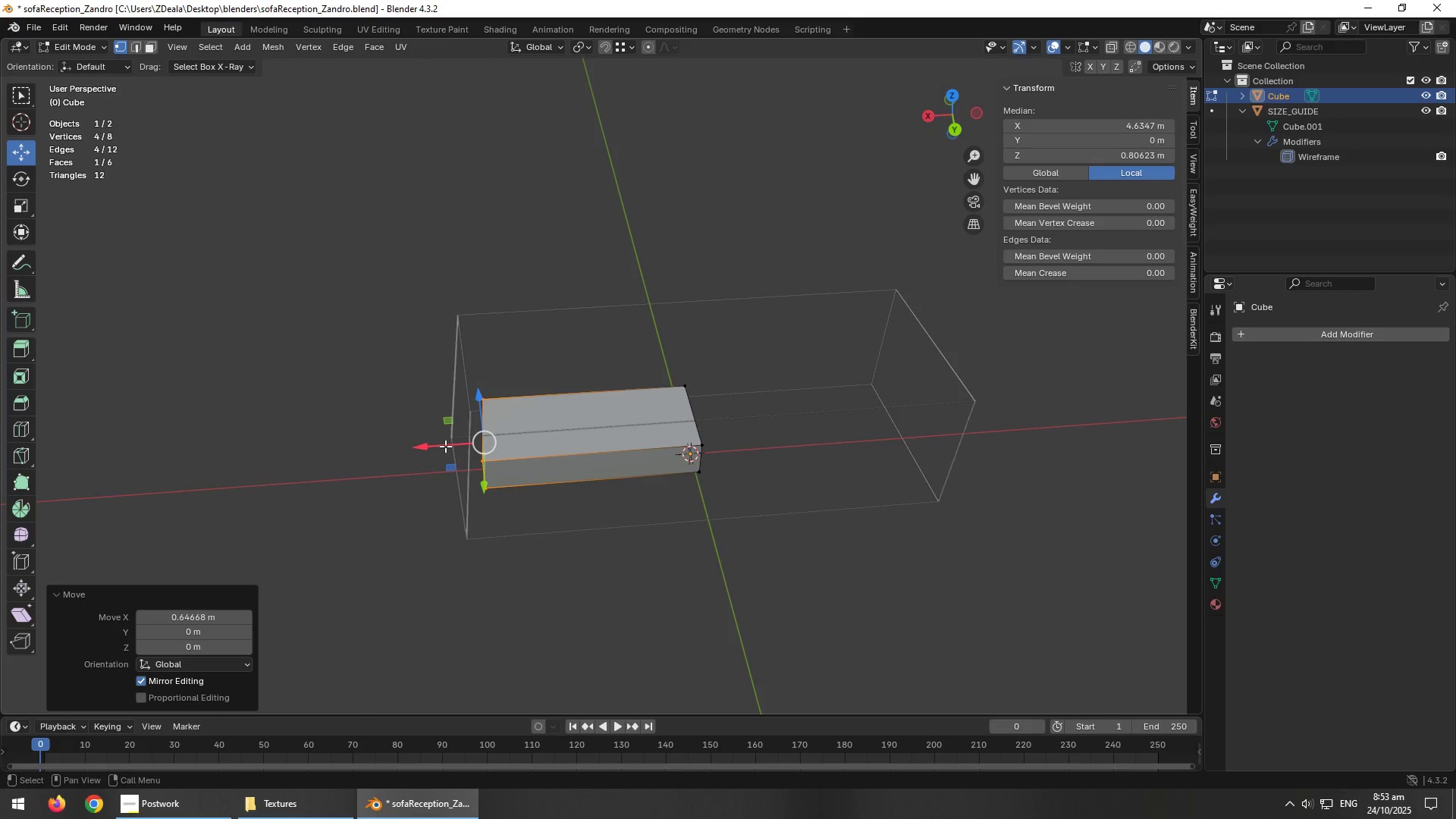 
left_click_drag(start_coordinate=[444, 446], to_coordinate=[464, 454])
 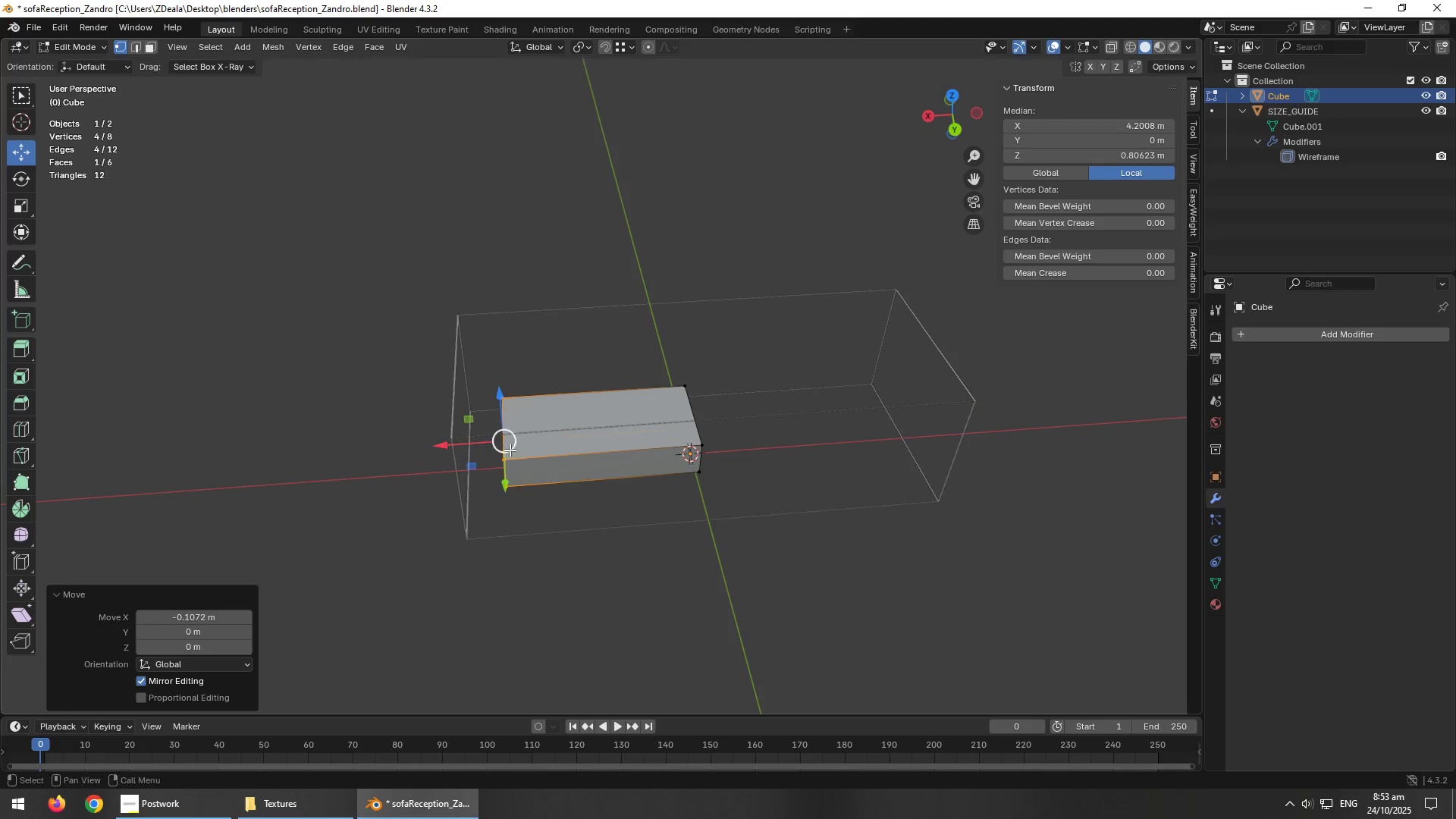 
hold_key(key=AltLeft, duration=1.48)
 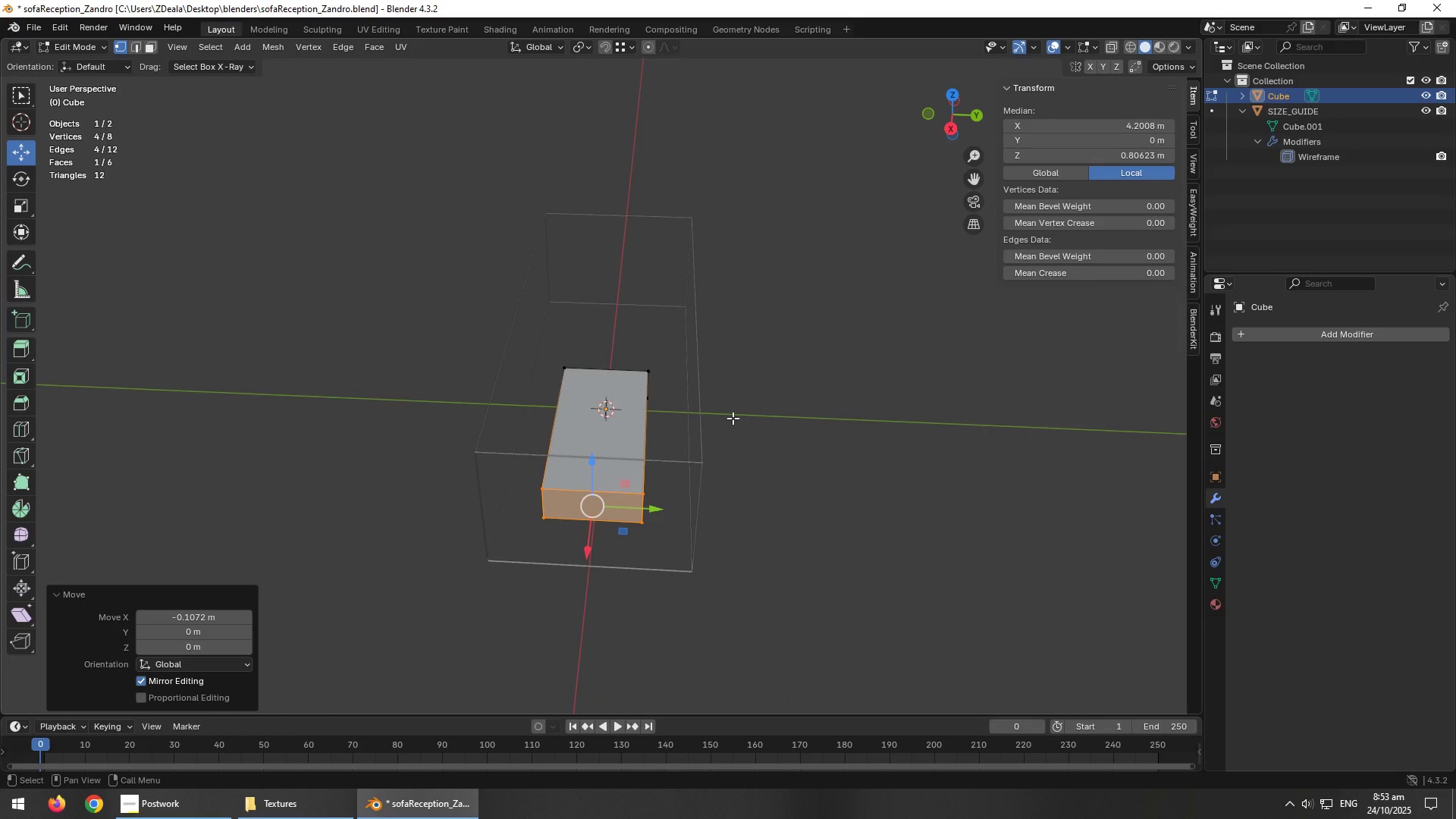 
hold_key(key=AltLeft, duration=0.72)
scroll: coordinate [748, 465], scroll_direction: down, amount: 1.0
 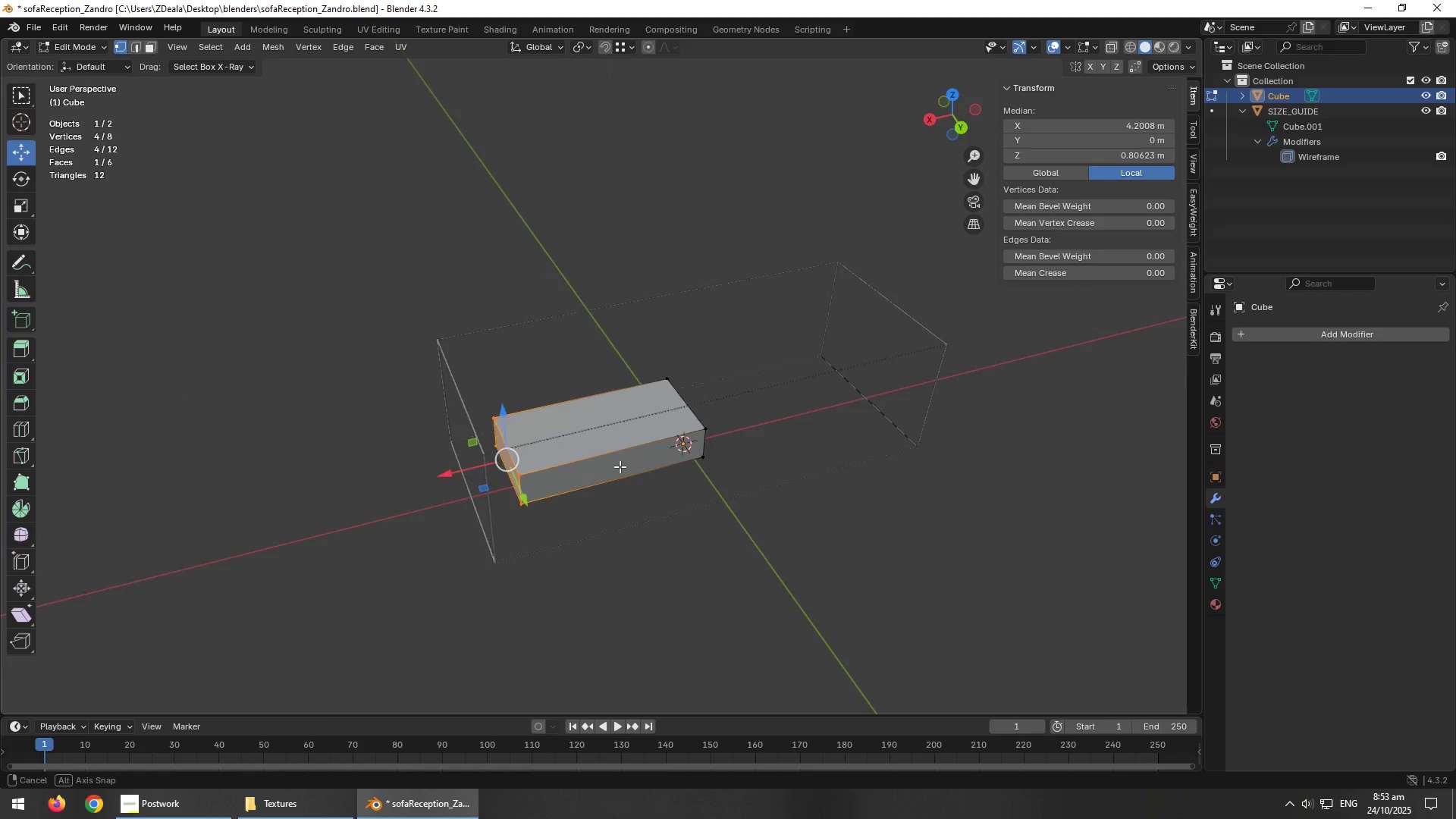 
scroll: coordinate [573, 479], scroll_direction: up, amount: 3.0
 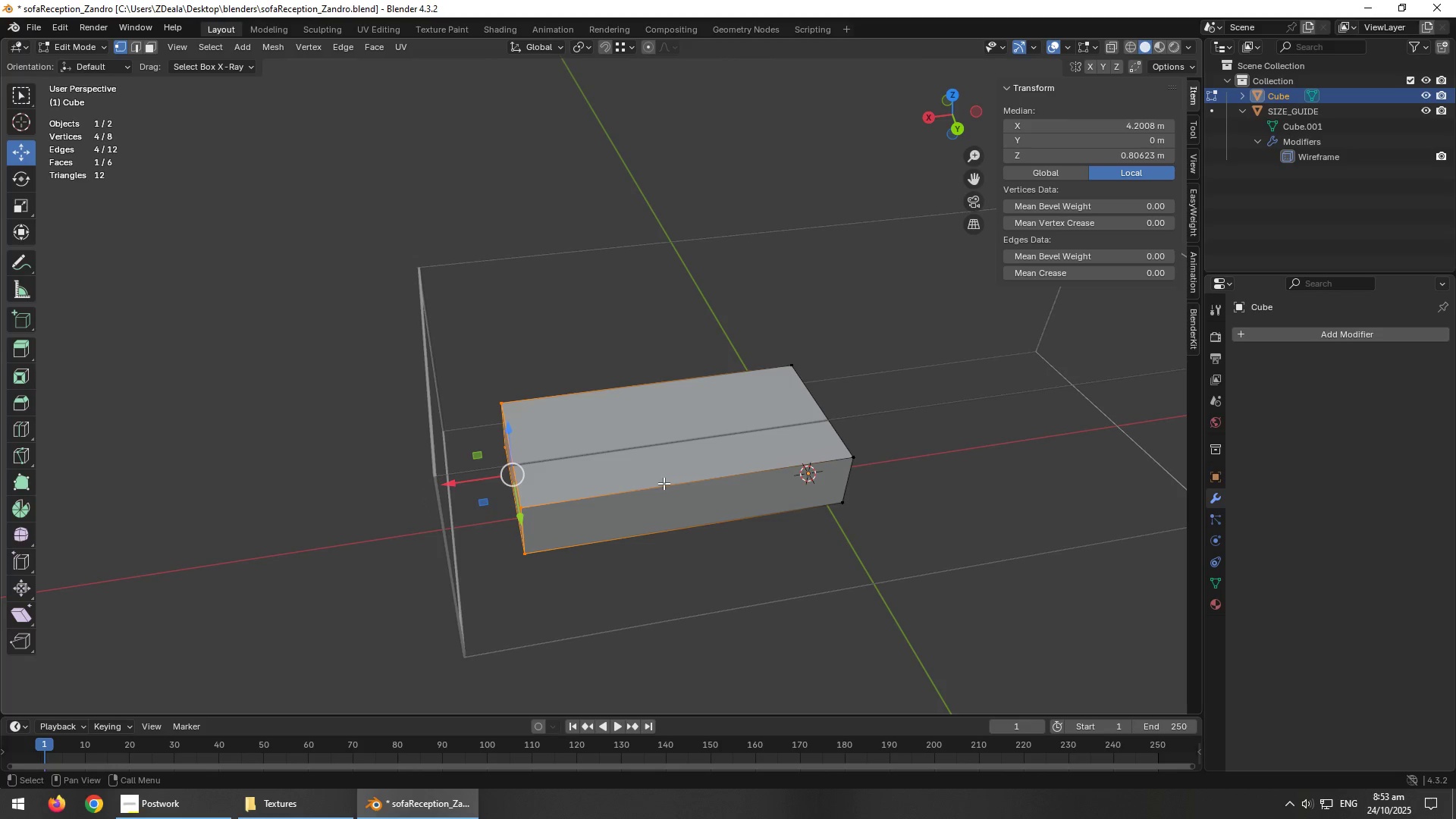 
hold_key(key=AltLeft, duration=0.92)
 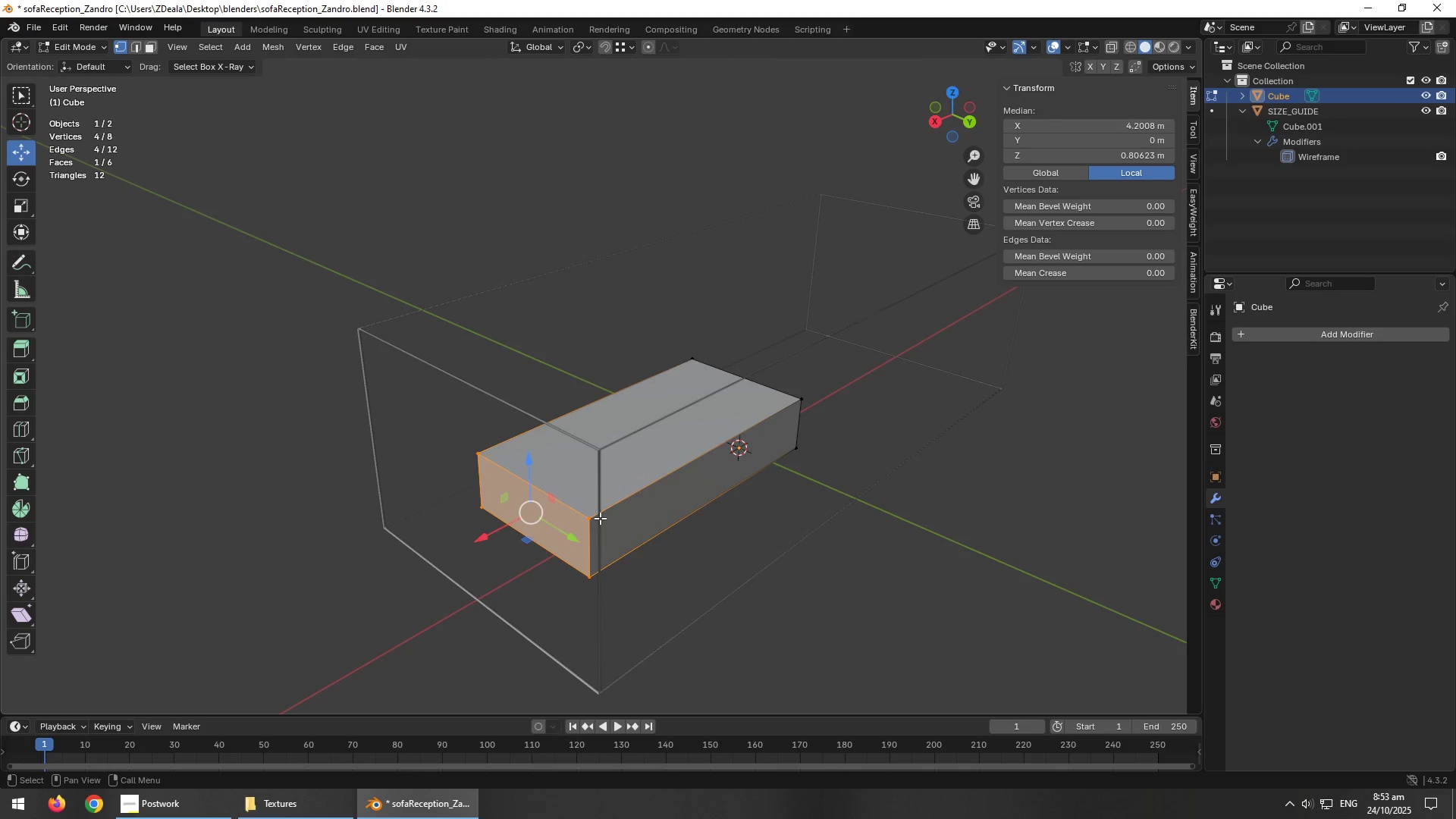 
hold_key(key=AltLeft, duration=0.33)
 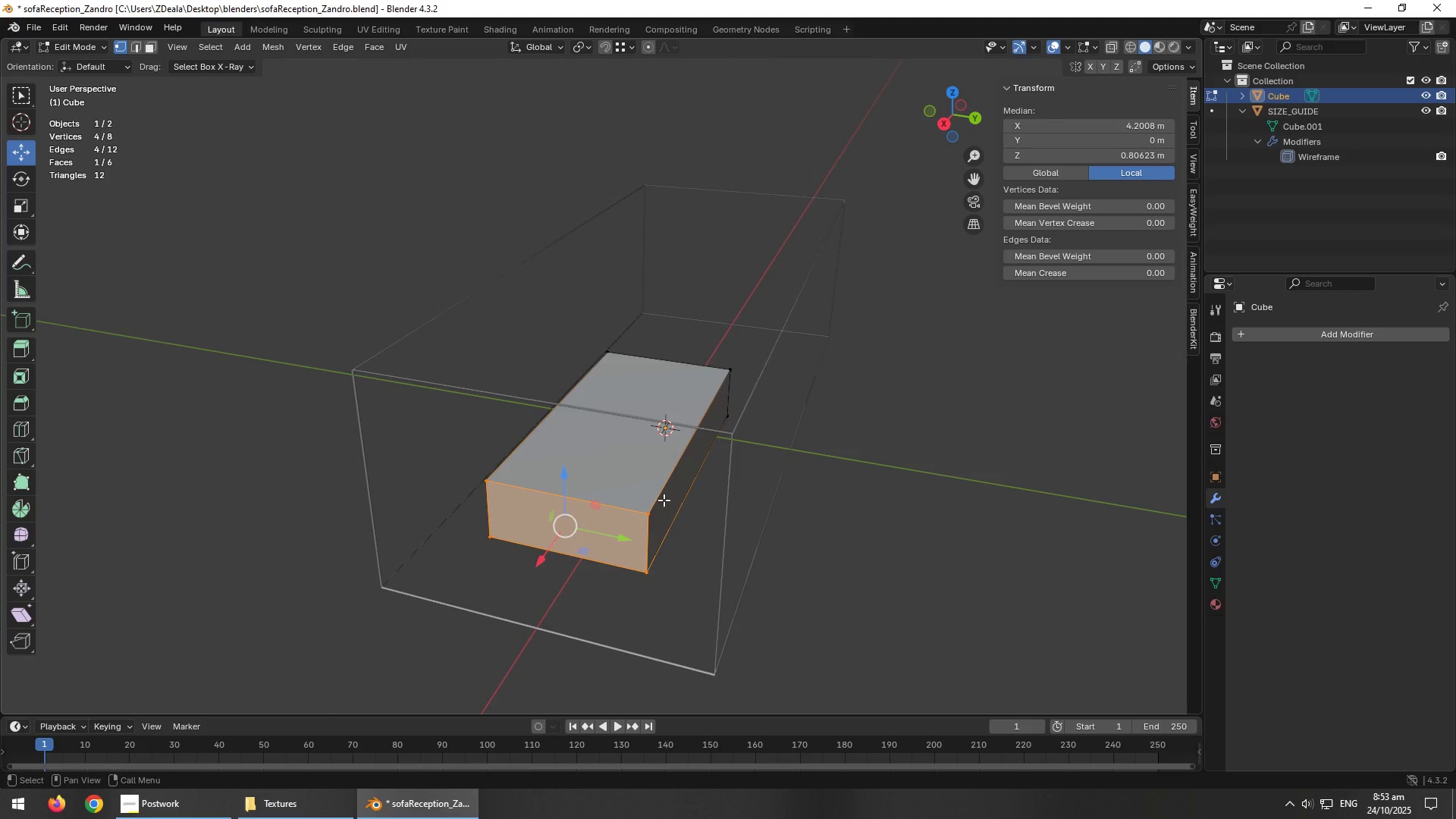 
key(Control+ControlLeft)
 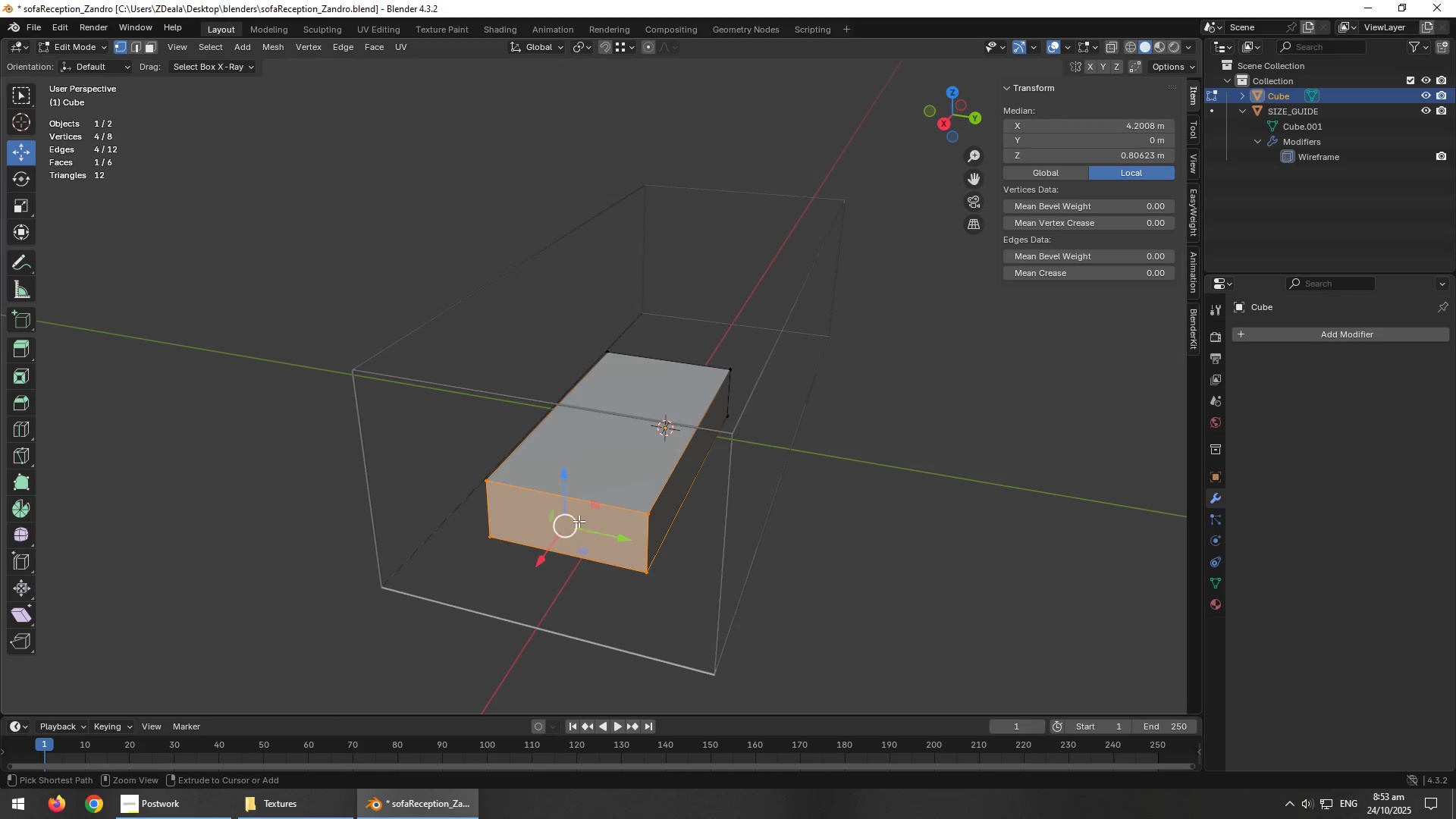 
key(Control+R)
 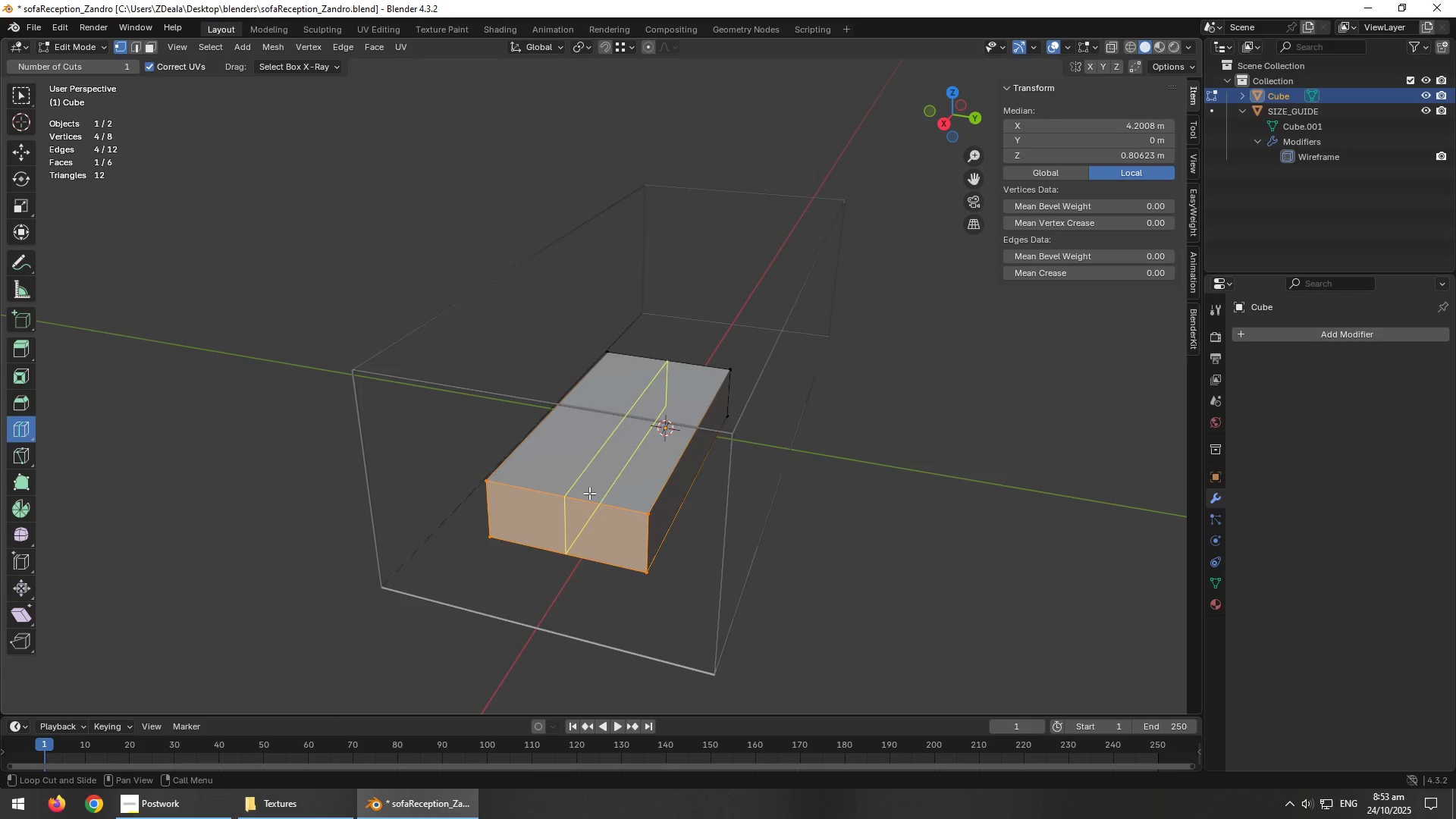 
left_click_drag(start_coordinate=[589, 493], to_coordinate=[629, 520])
 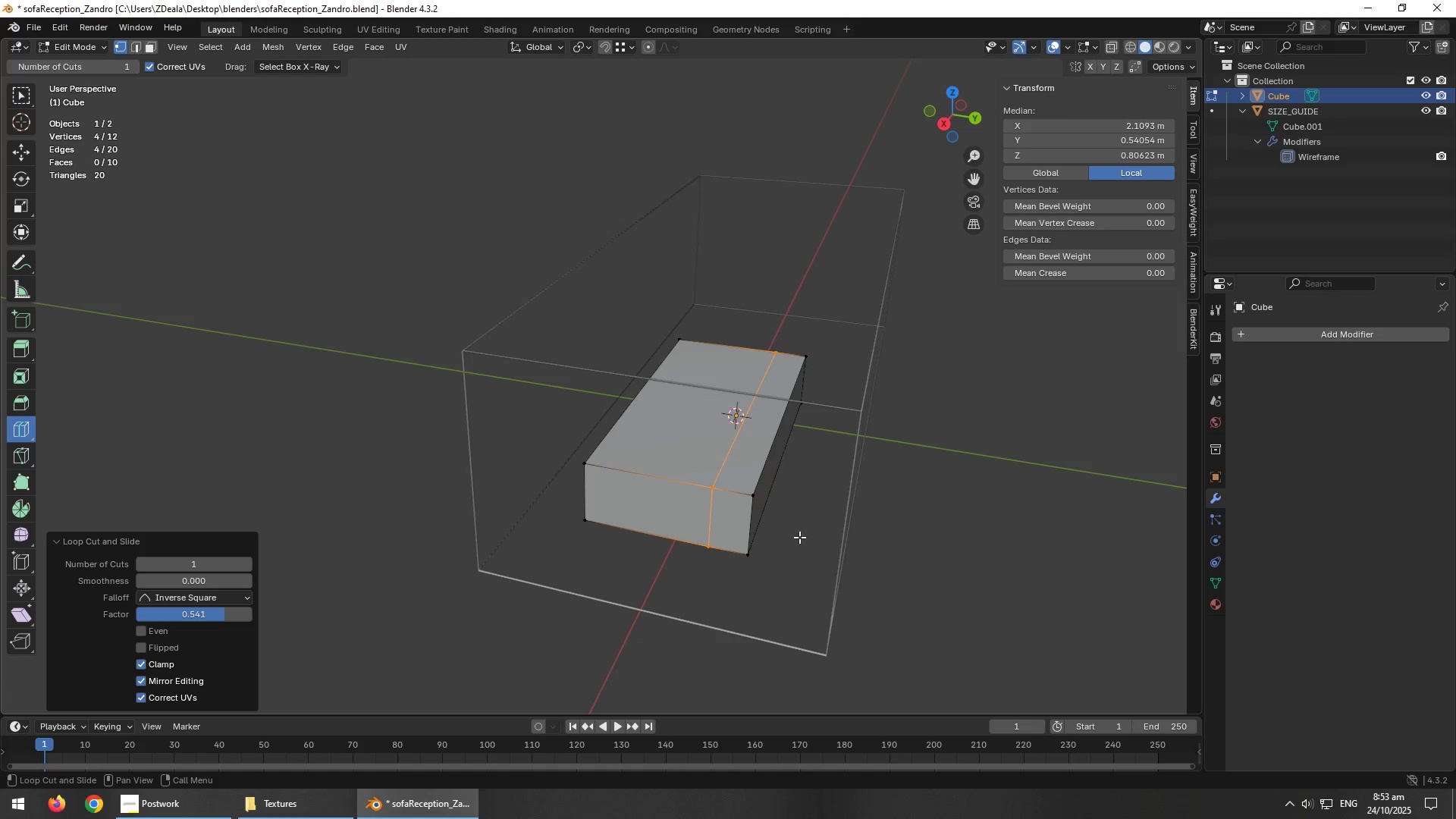 
scroll: coordinate [628, 541], scroll_direction: up, amount: 1.0
 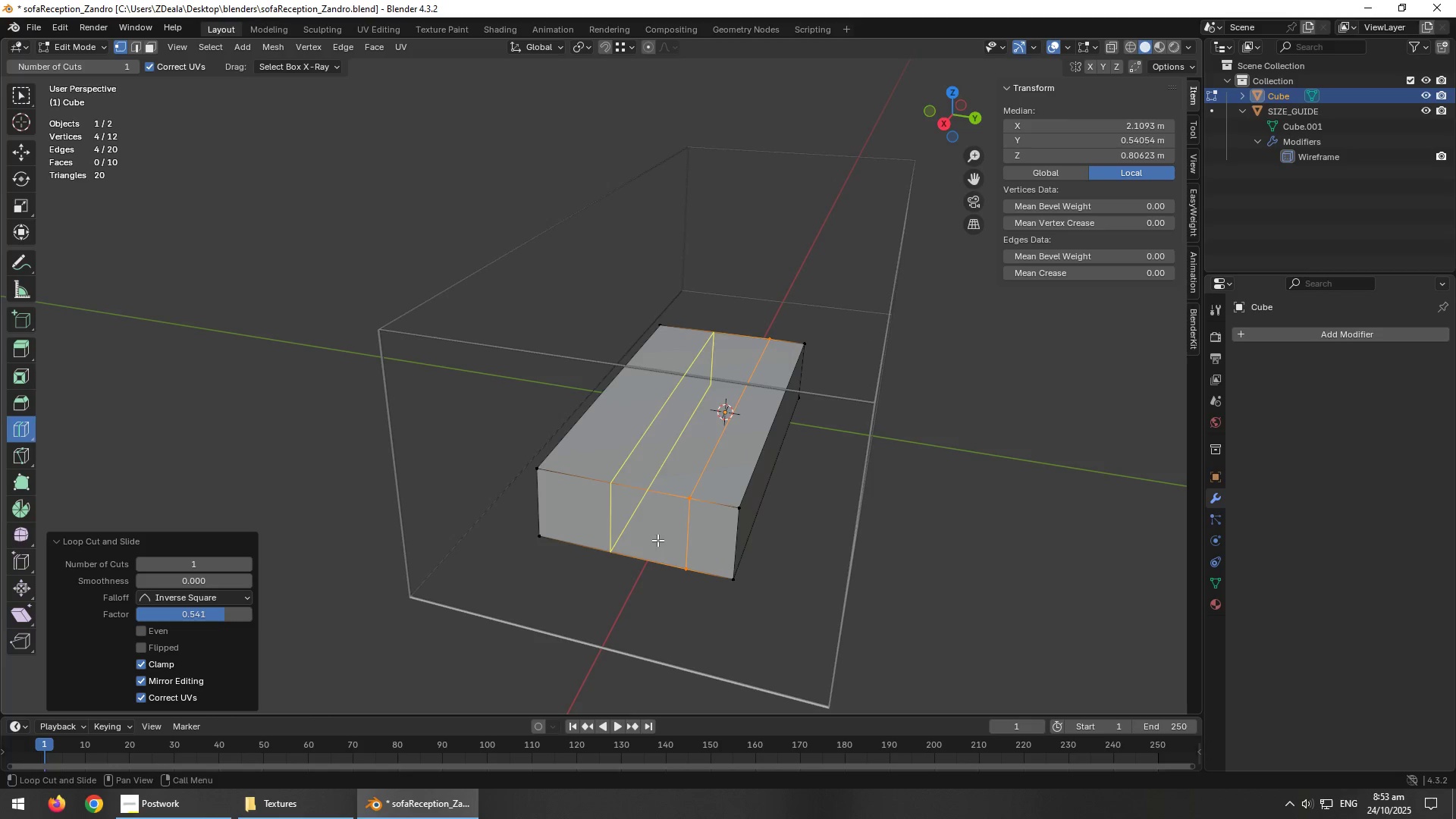 
key(G)
 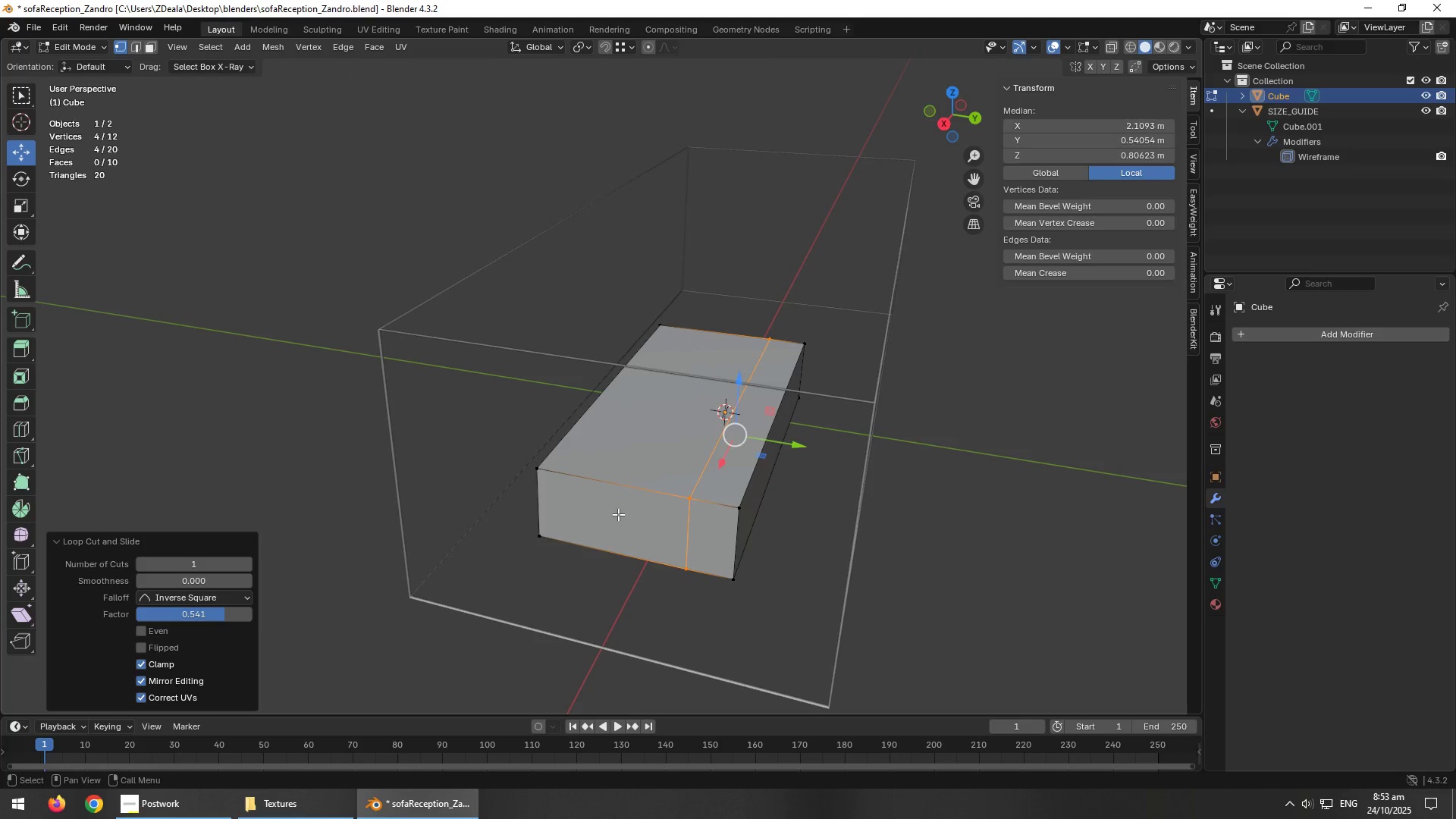 
left_click([617, 513])
 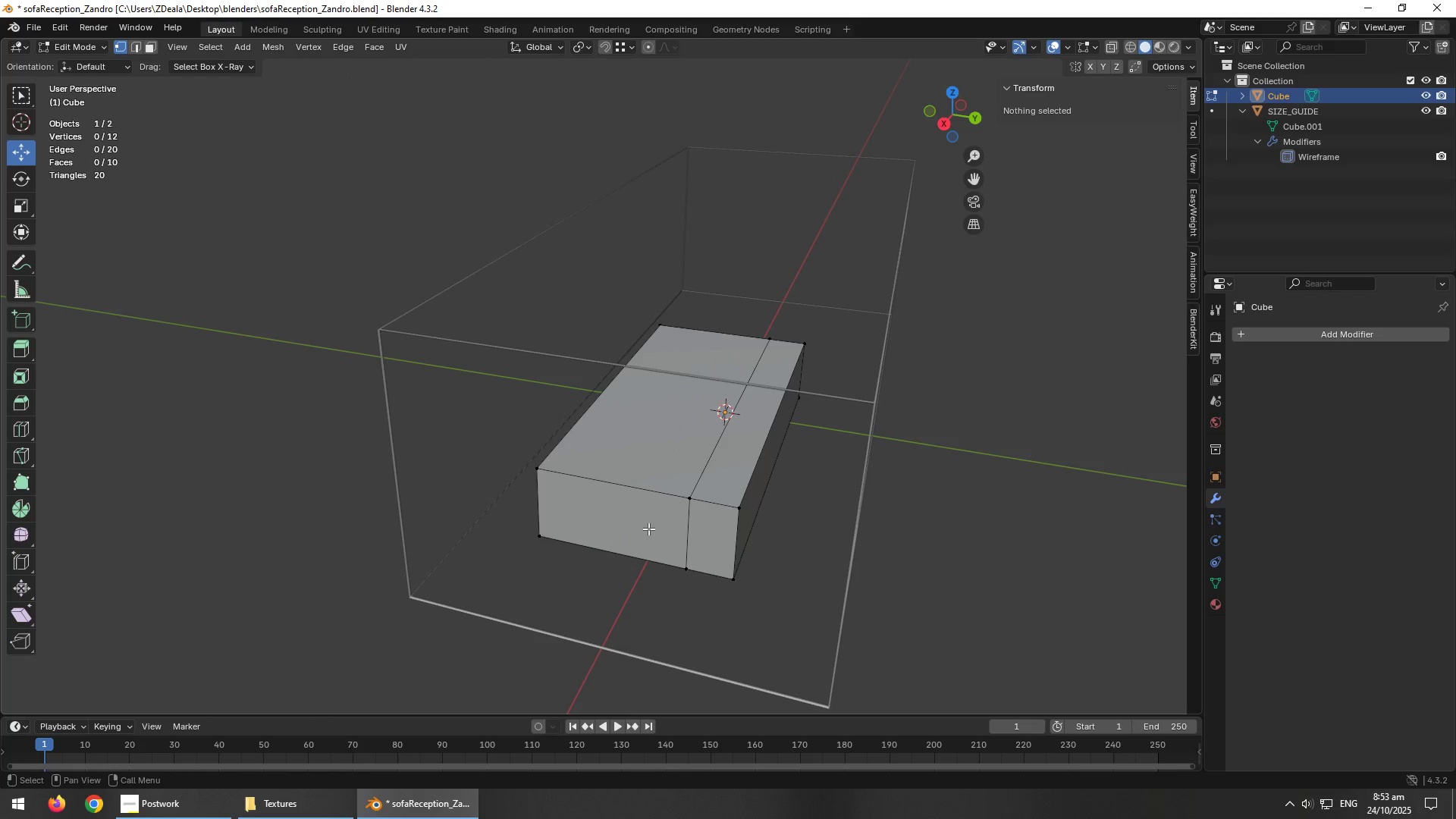 
key(3)
 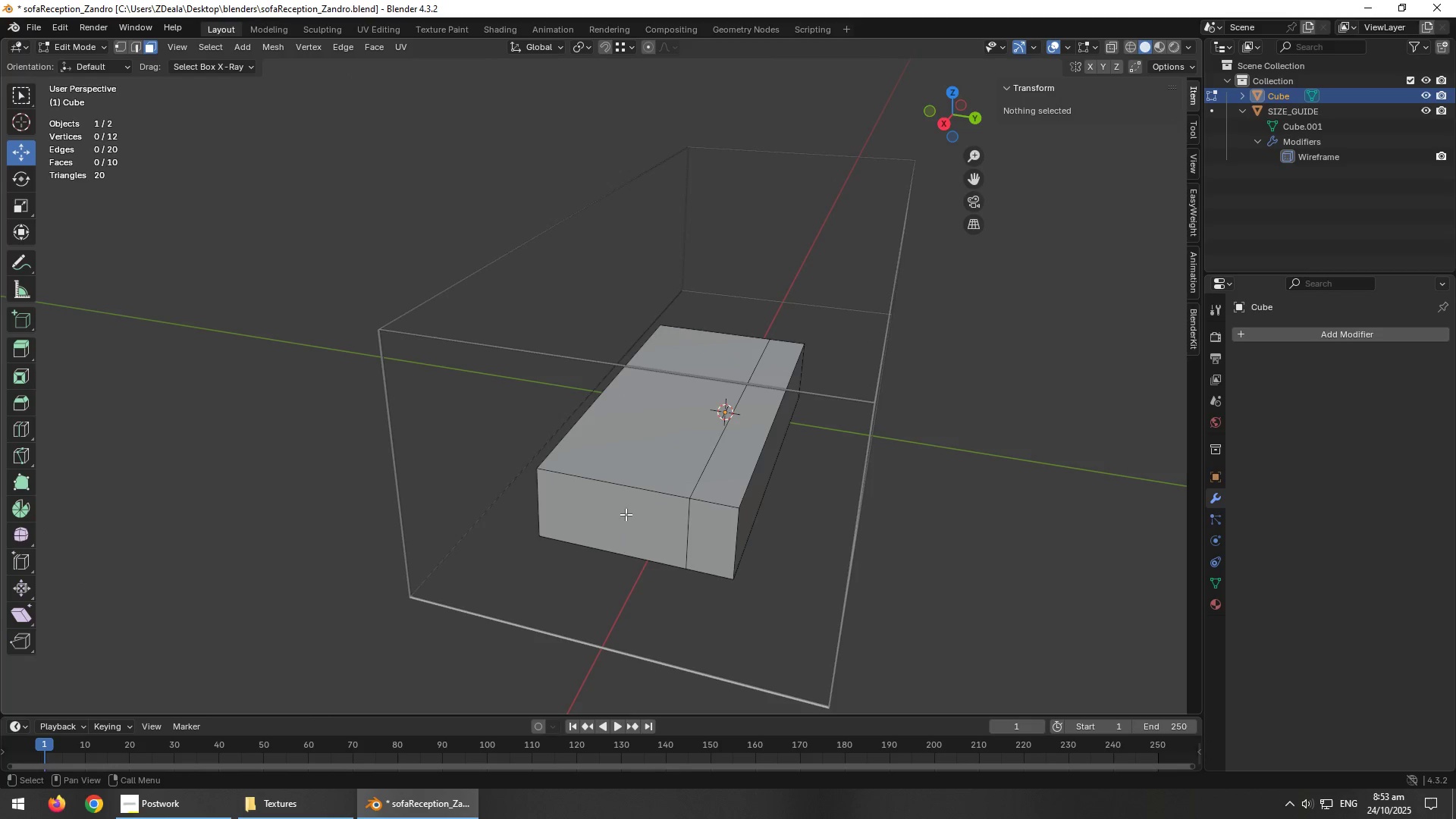 
left_click([626, 514])
 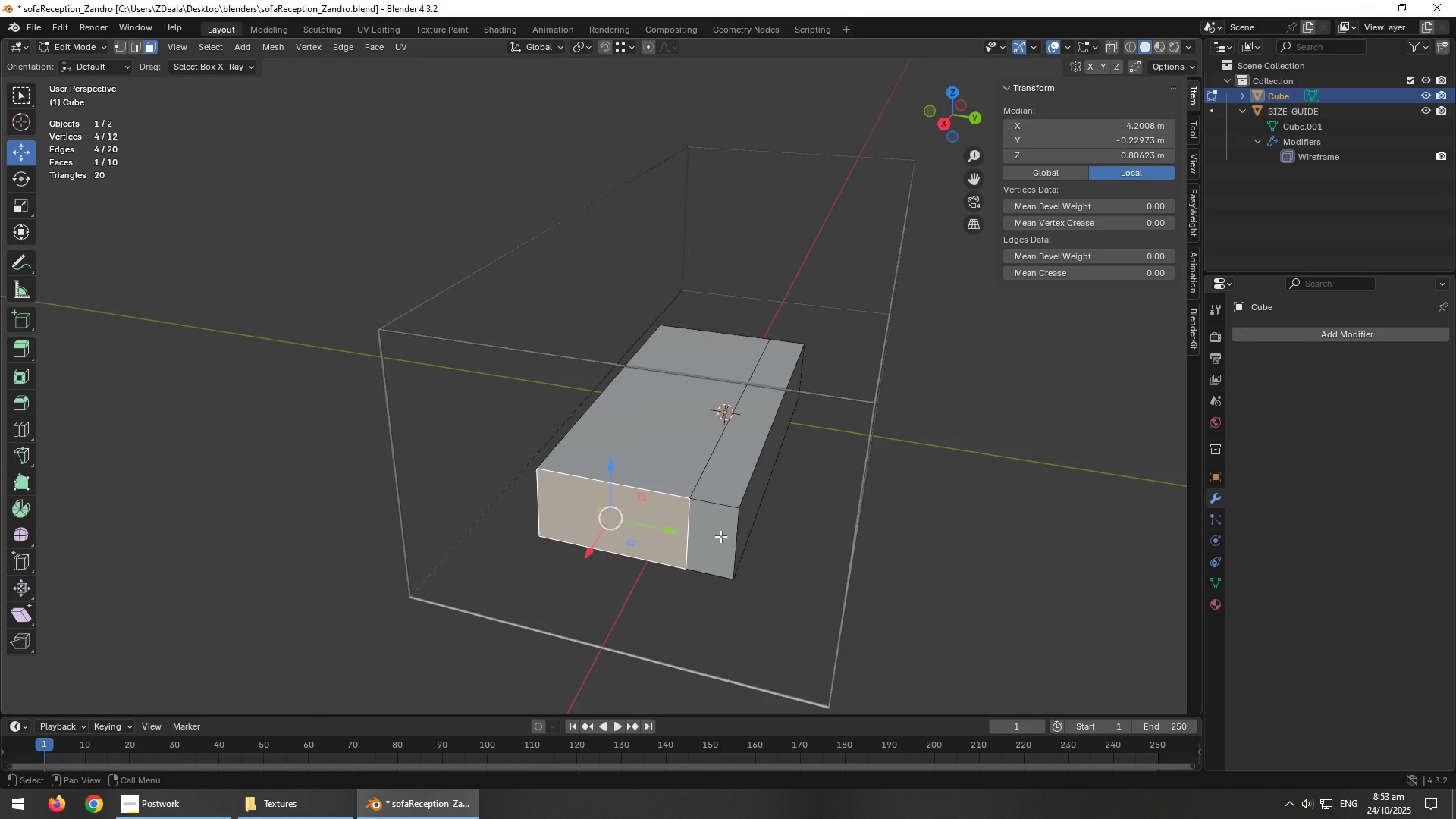 
hold_key(key=AltLeft, duration=0.39)
 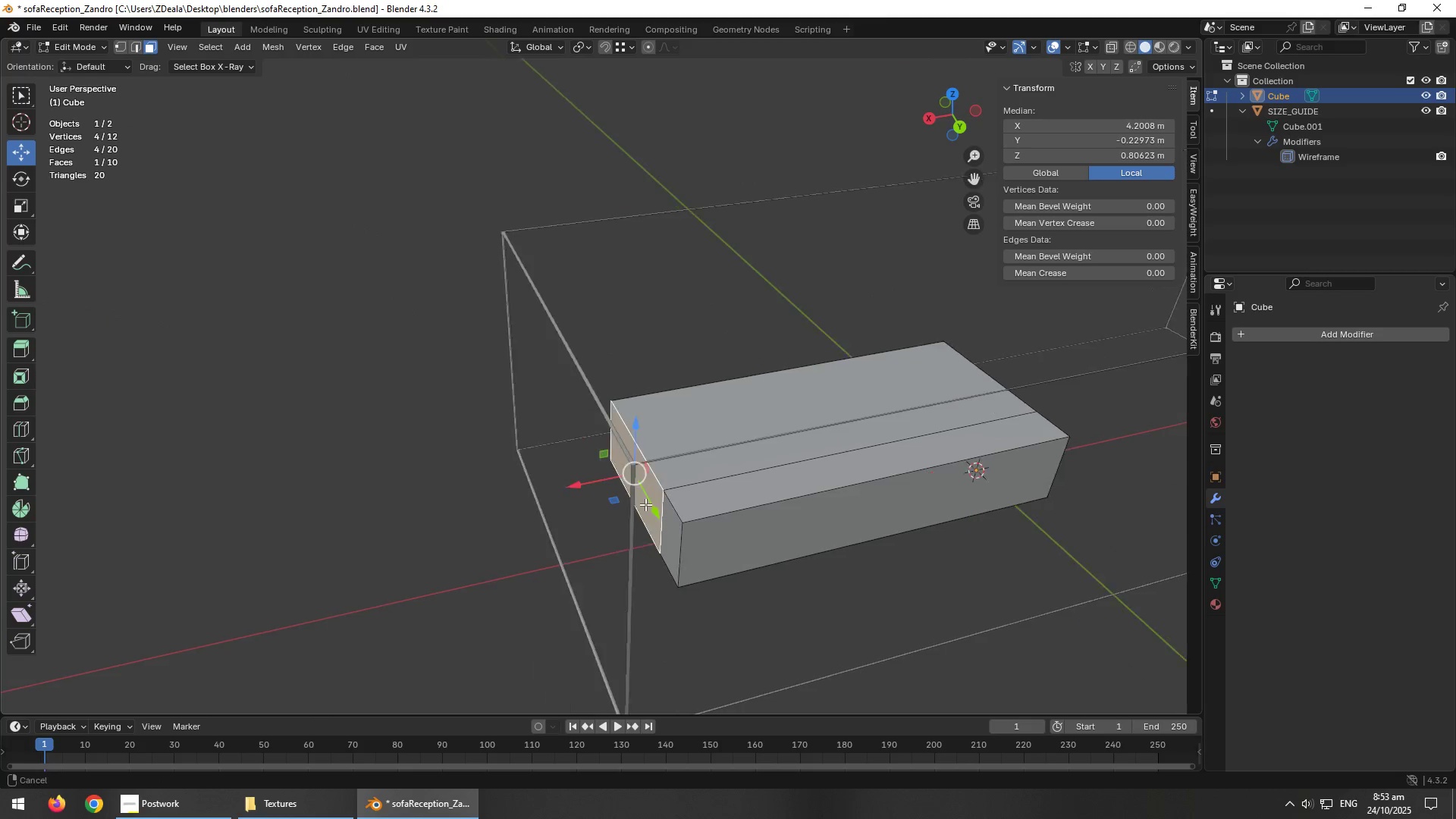 
scroll: coordinate [640, 507], scroll_direction: up, amount: 2.0
 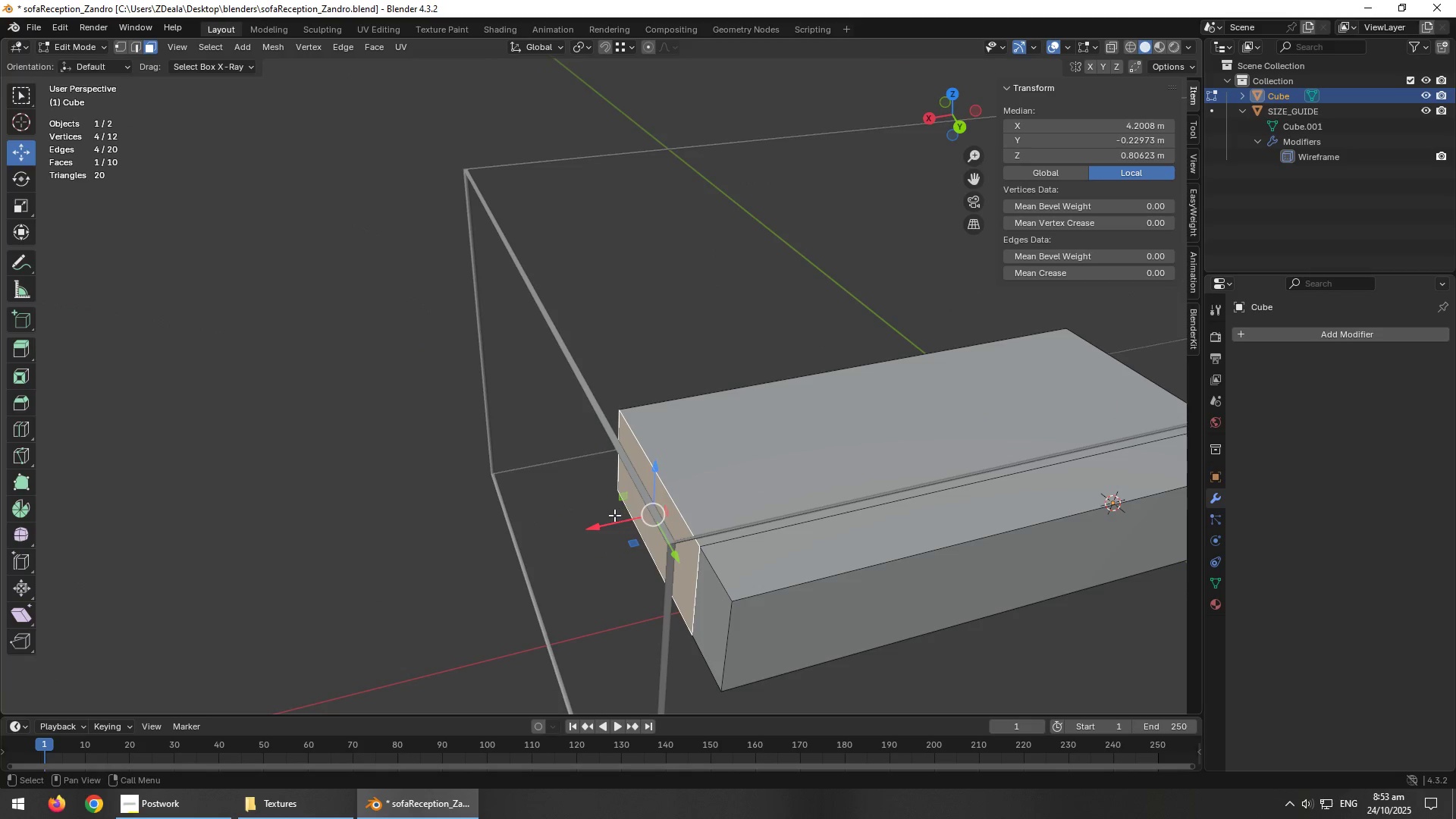 
type(eg)
 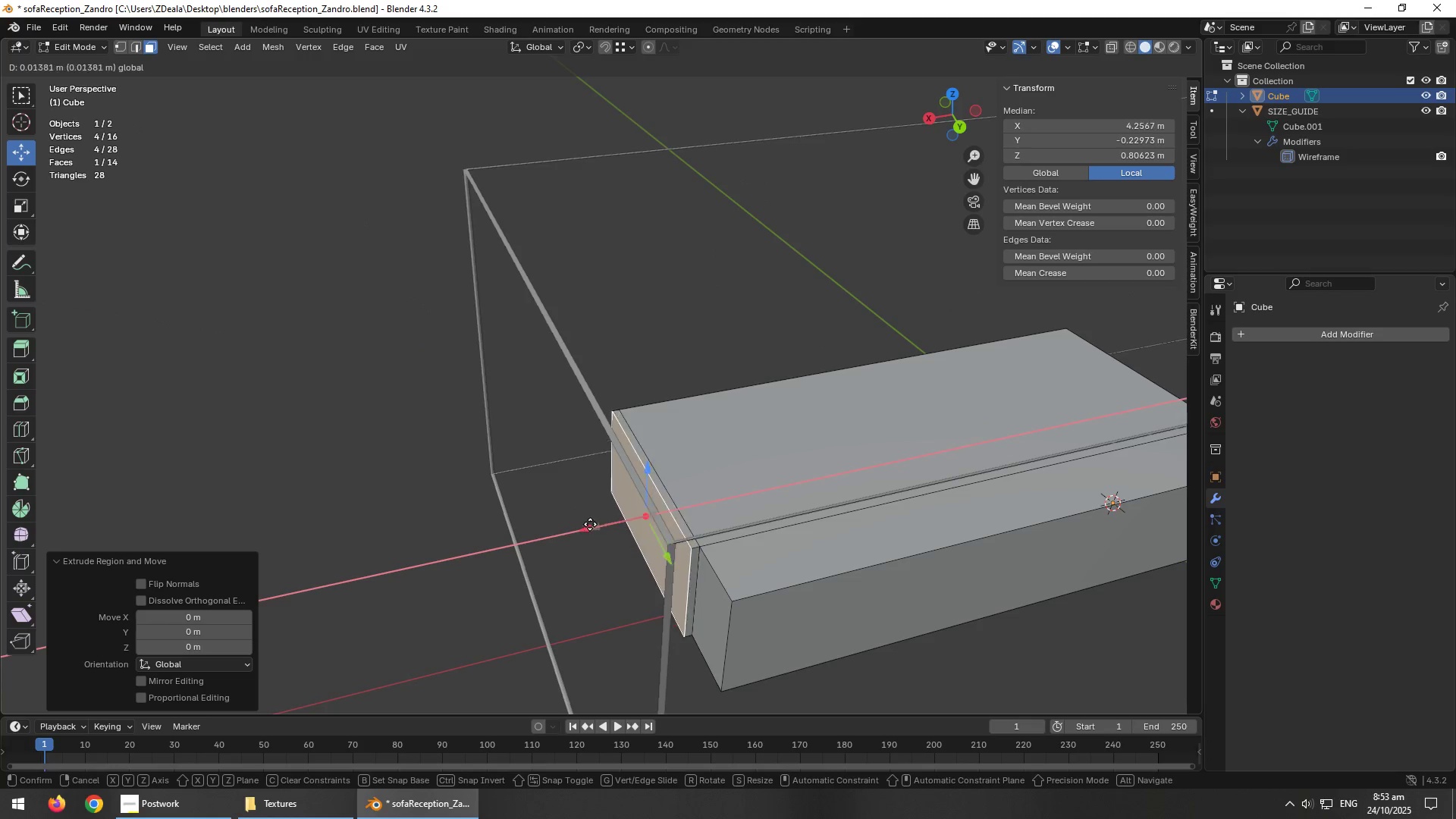 
left_click_drag(start_coordinate=[601, 527], to_coordinate=[562, 545])
 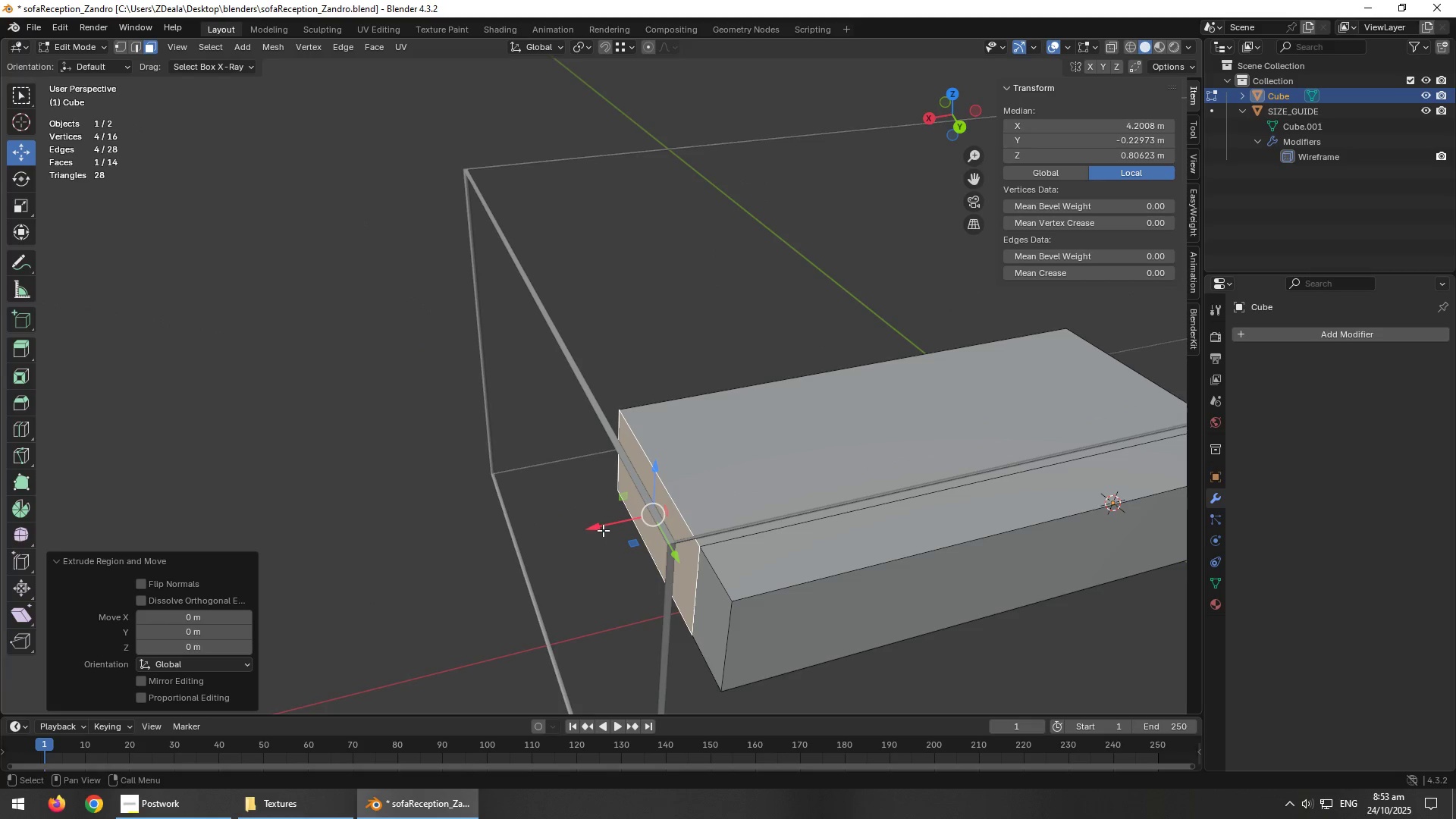 
left_click_drag(start_coordinate=[601, 523], to_coordinate=[552, 531])
 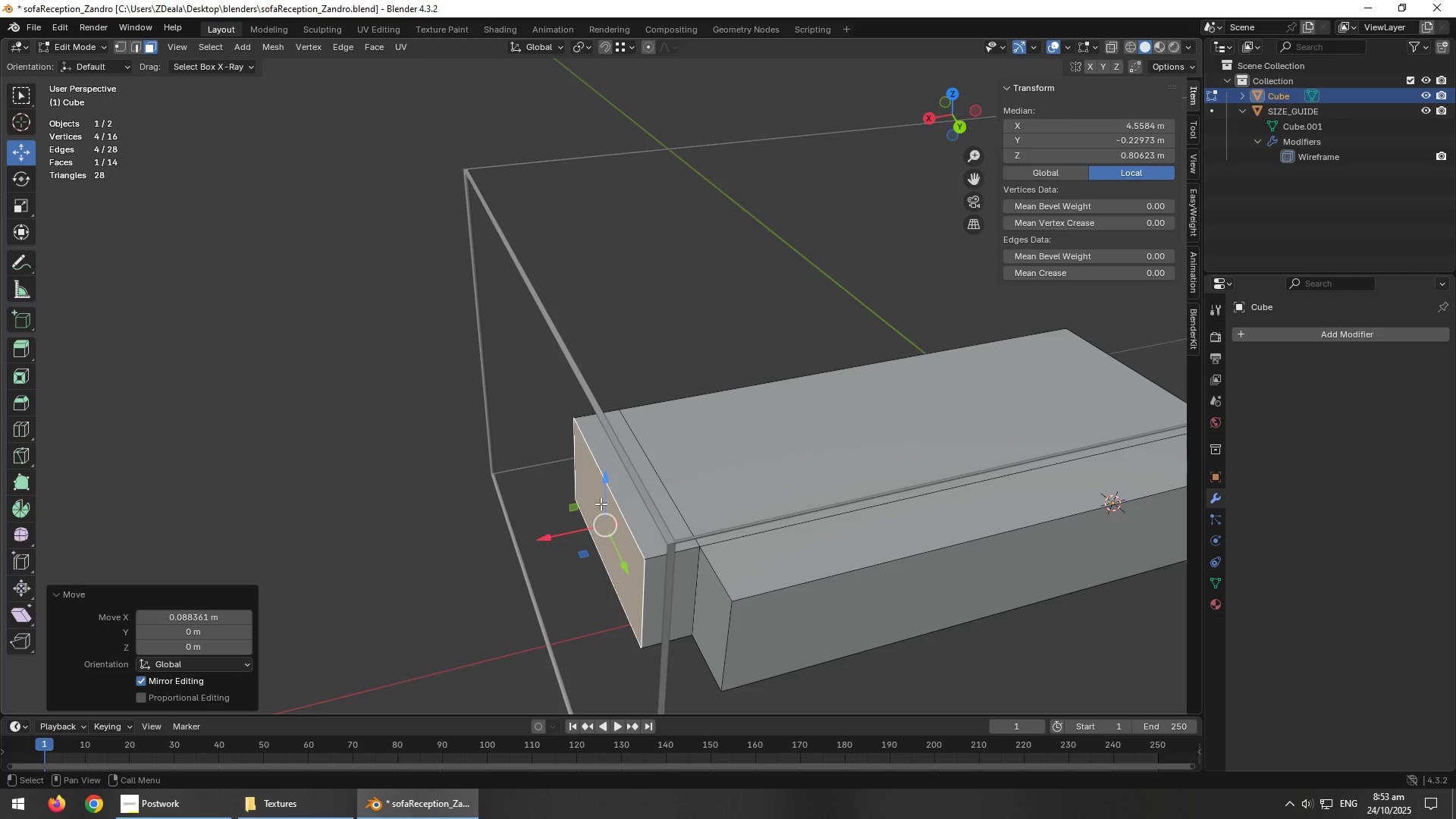 
scroll: coordinate [631, 493], scroll_direction: down, amount: 2.0
 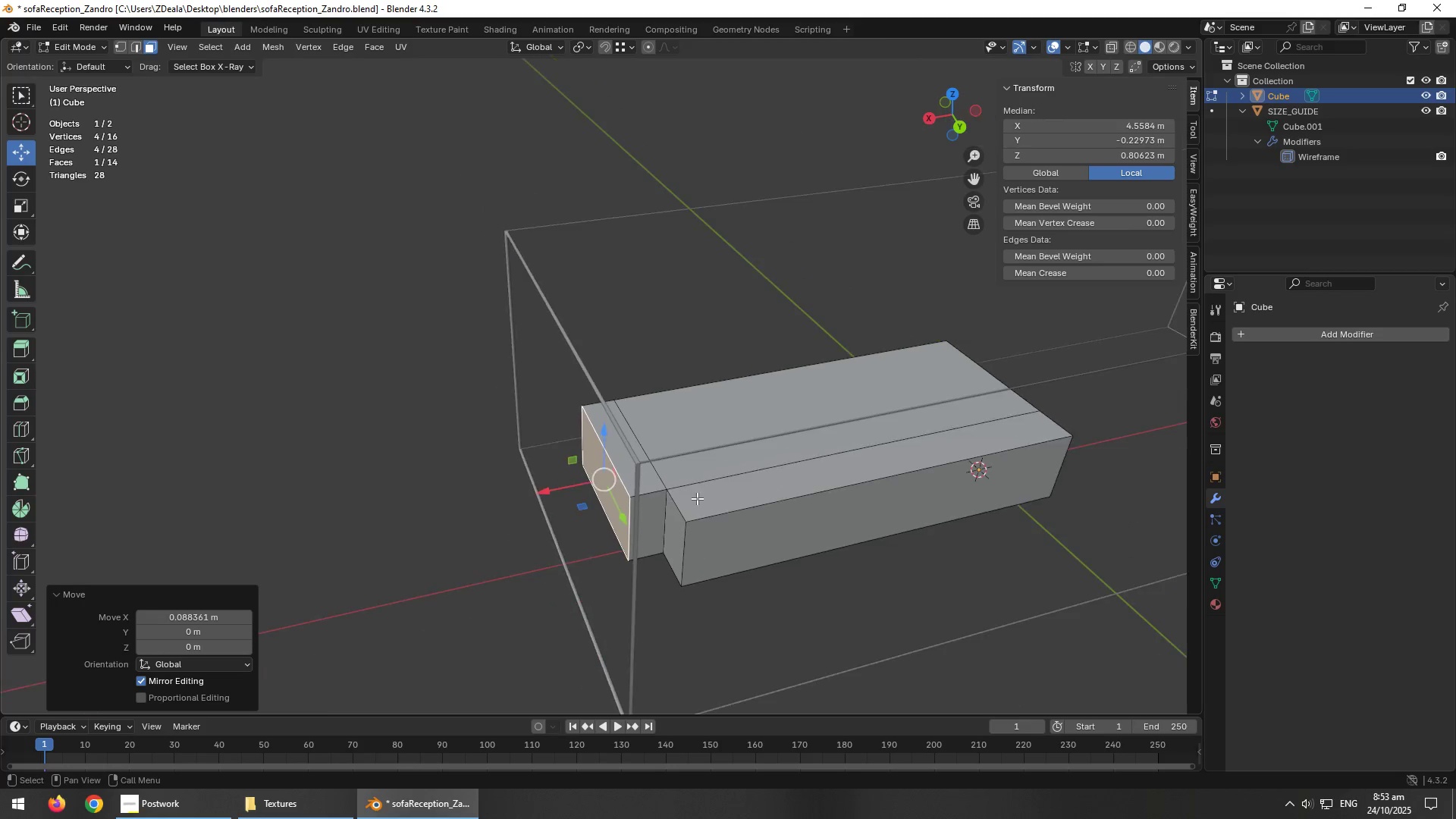 
hold_key(key=AltLeft, duration=0.41)
 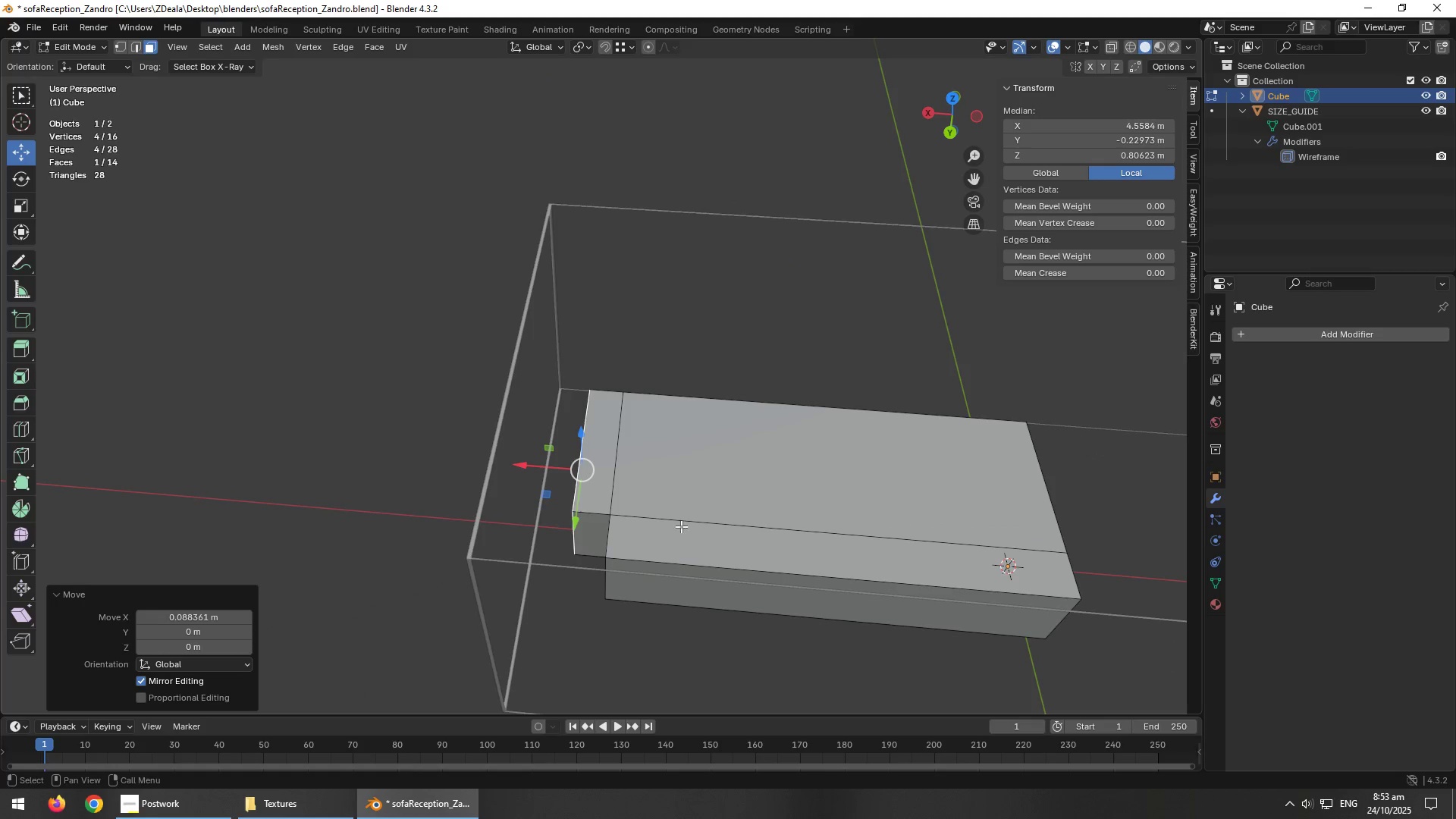 
hold_key(key=AltLeft, duration=1.5)
 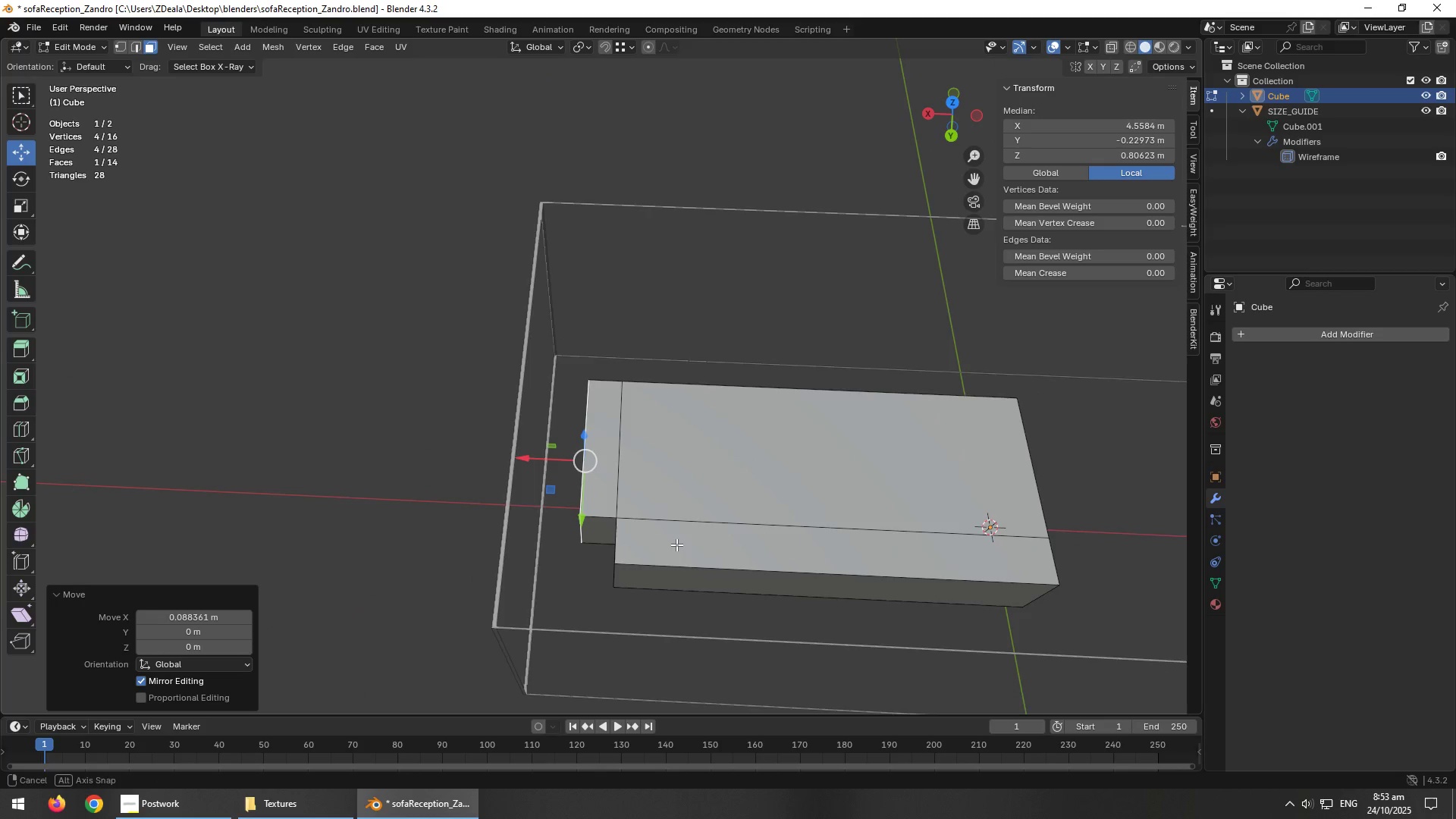 
hold_key(key=AltLeft, duration=1.5)
 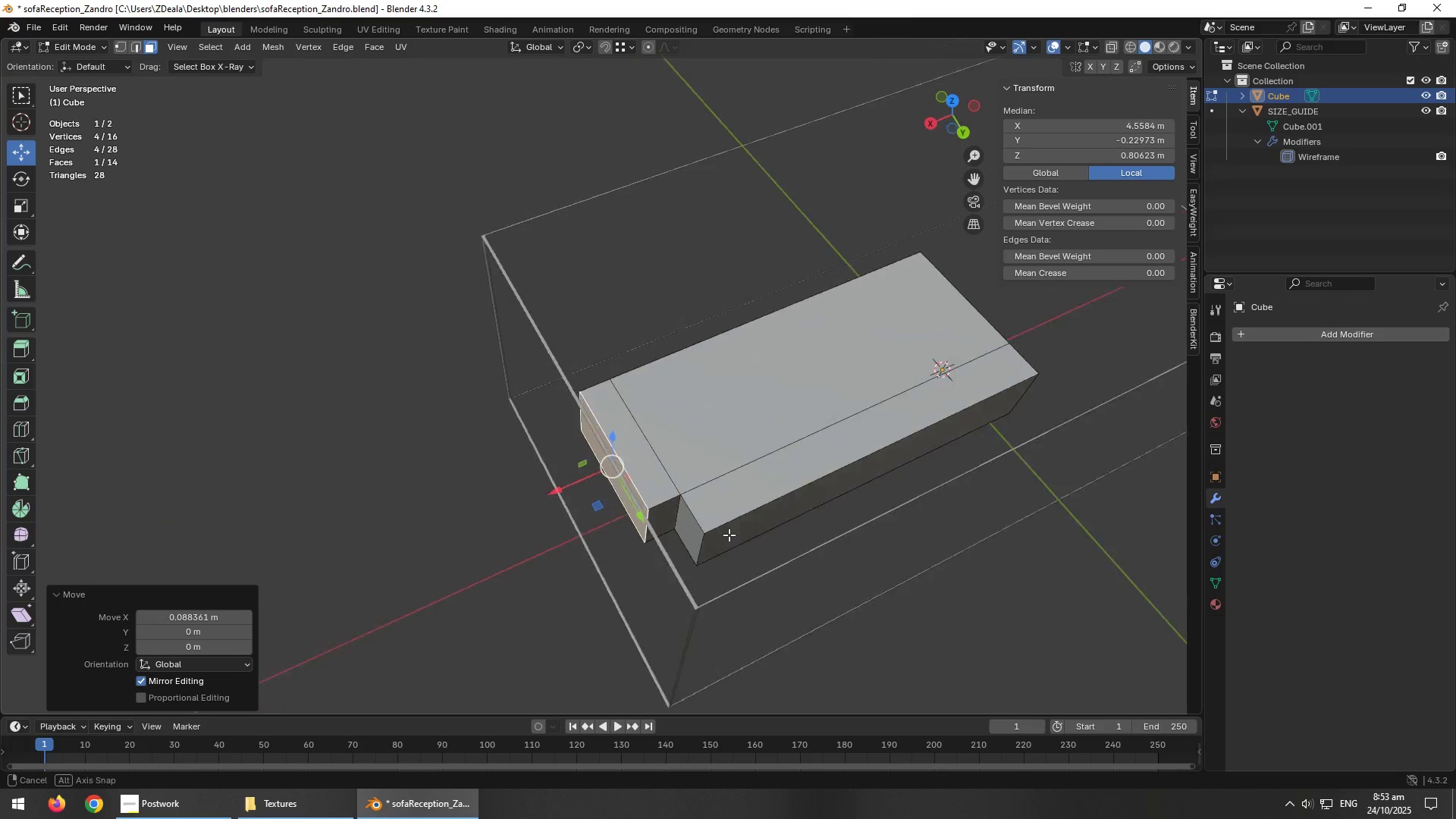 
hold_key(key=AltLeft, duration=0.67)
 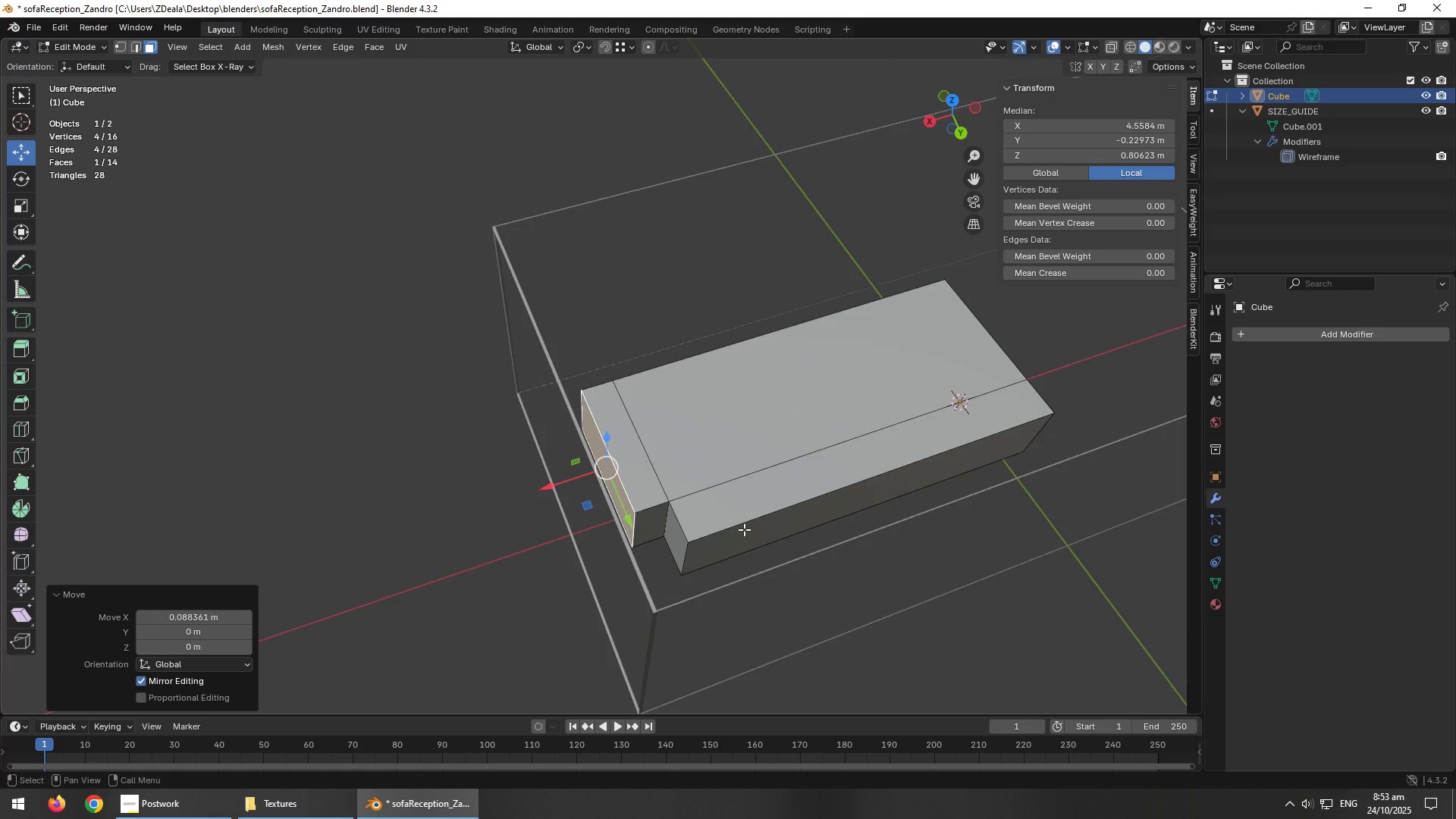 
key(Control+Z)
 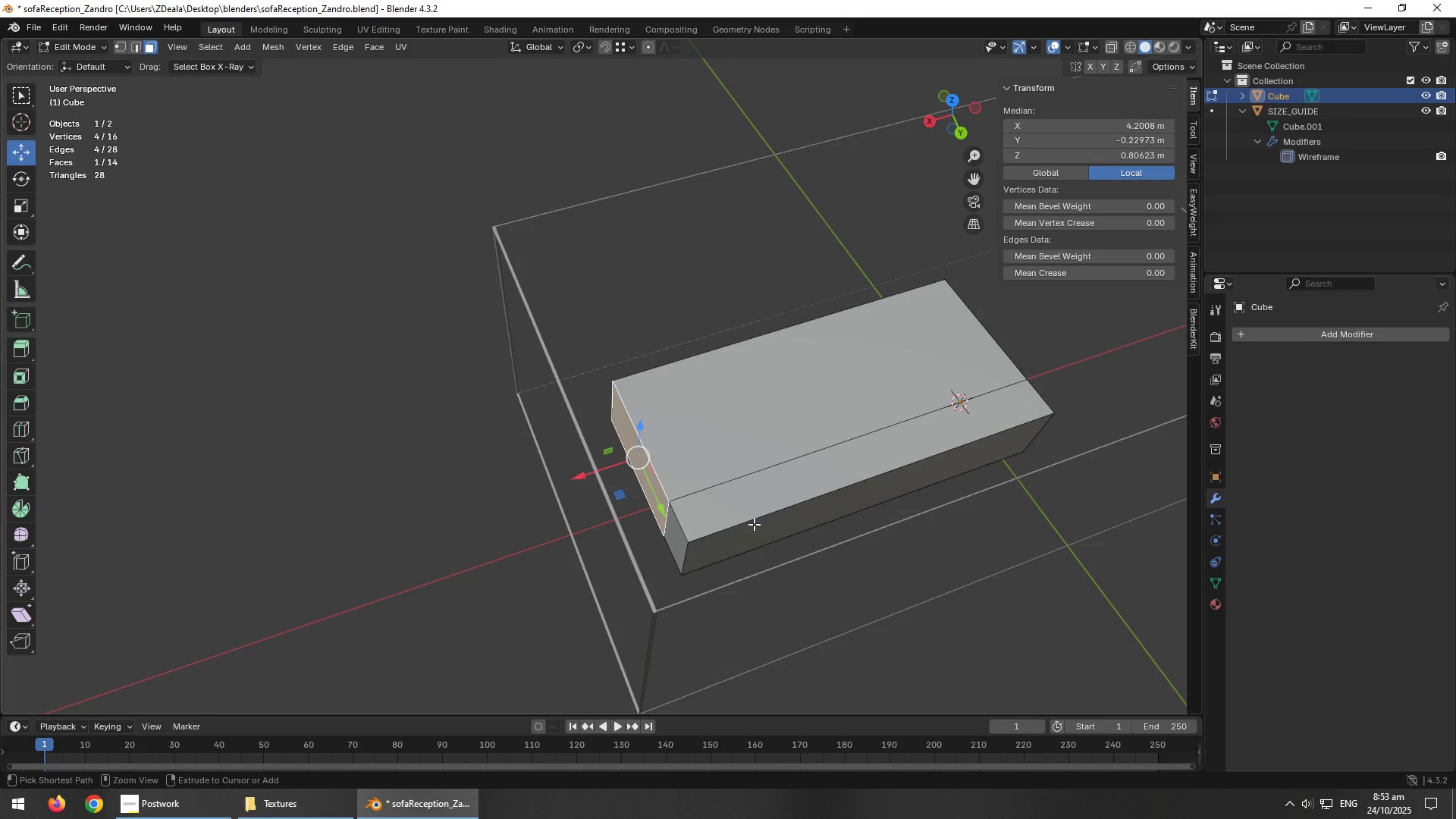 
key(Control+Z)
 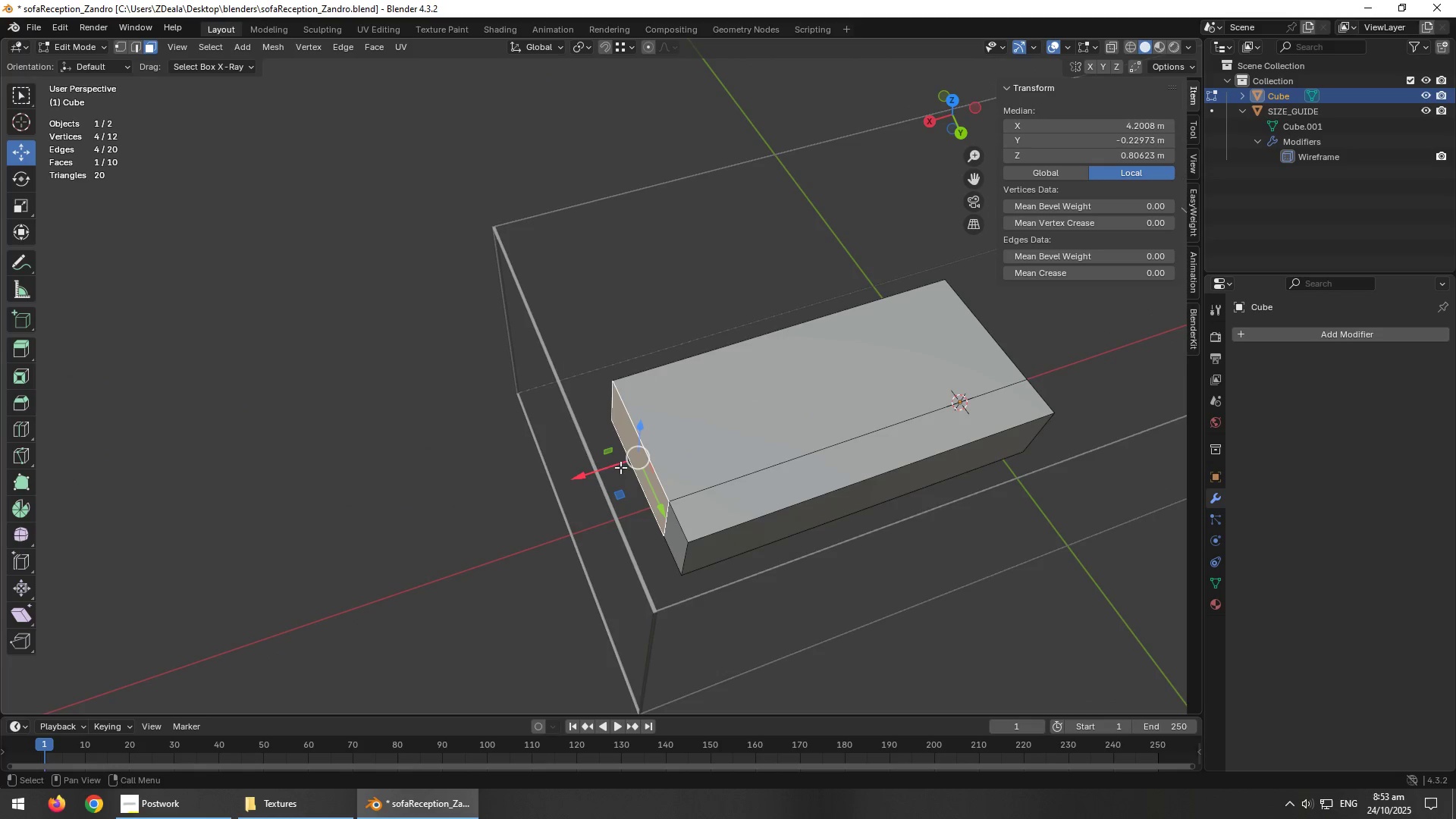 
scroll: coordinate [680, 491], scroll_direction: up, amount: 2.0
 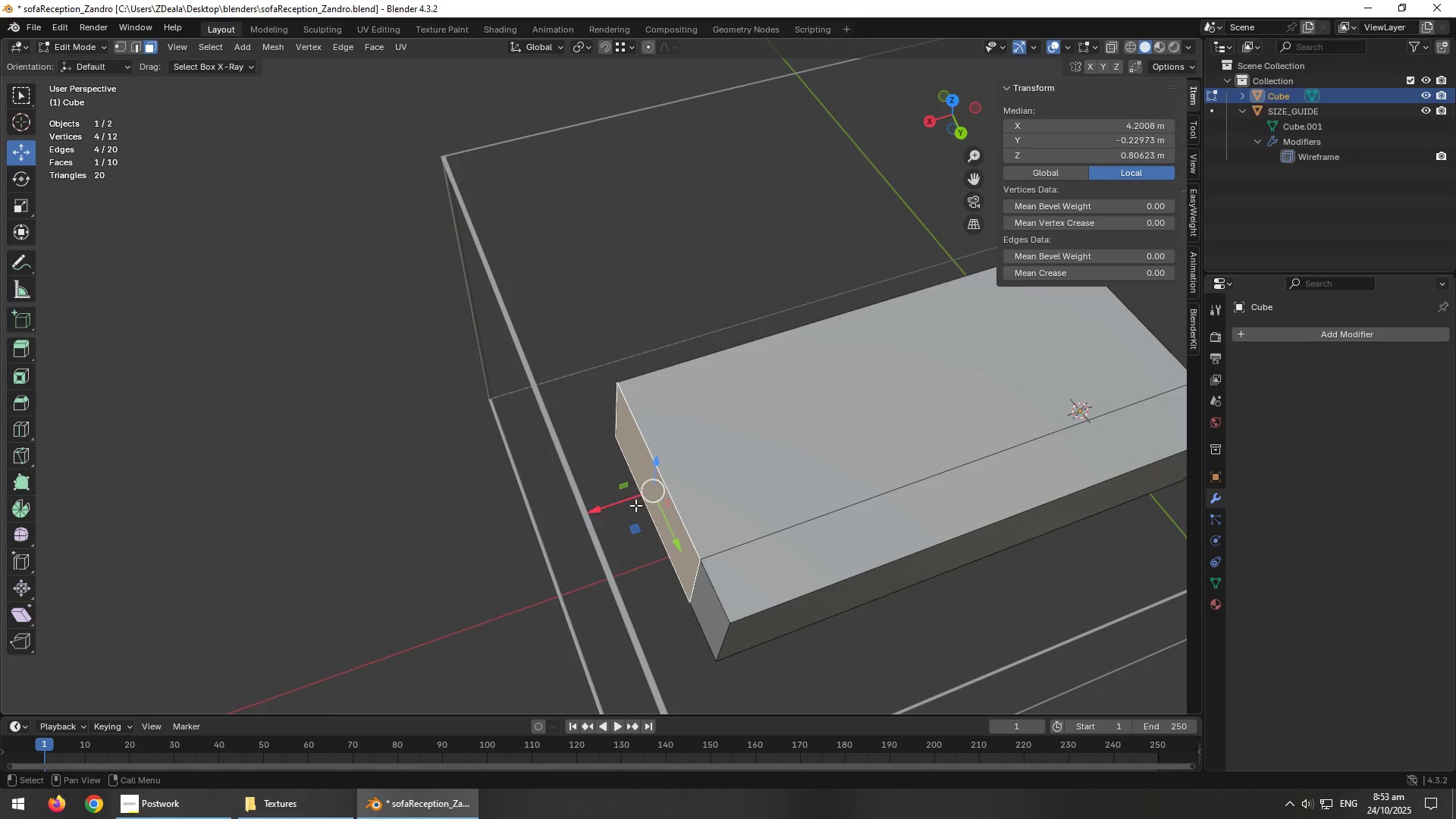 
right_click([639, 503])
 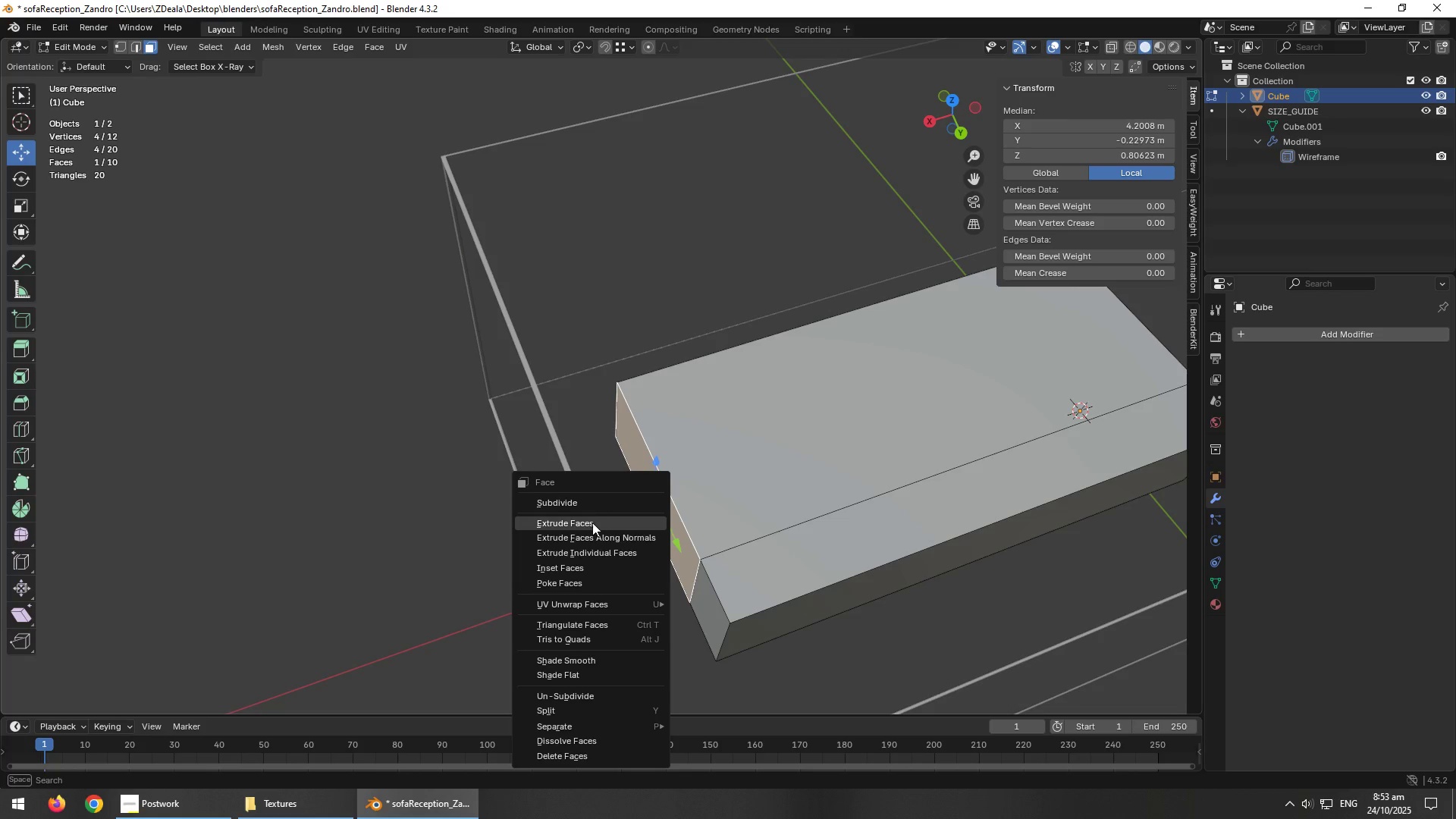 
left_click([590, 524])
 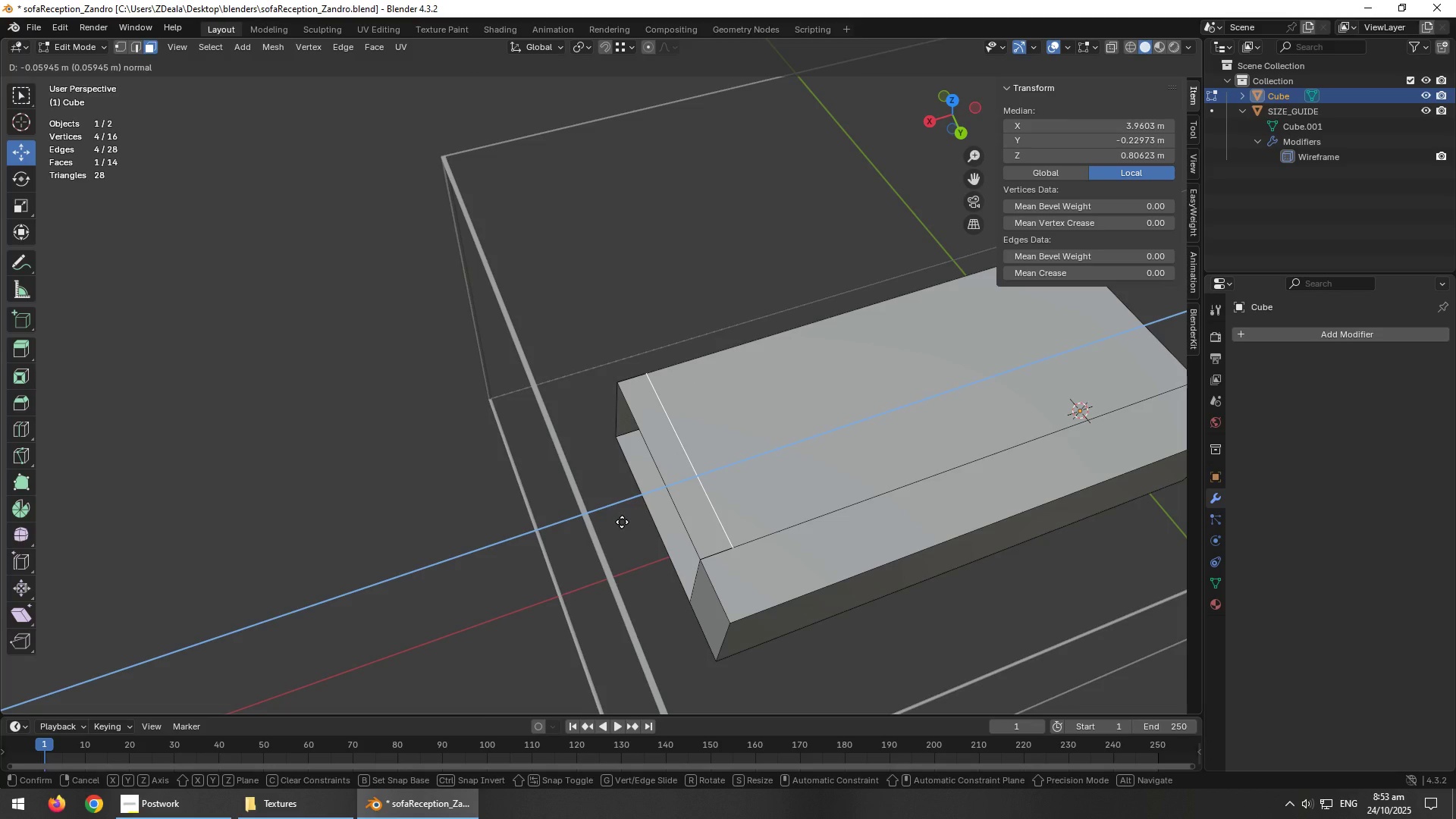 
wait(6.97)
 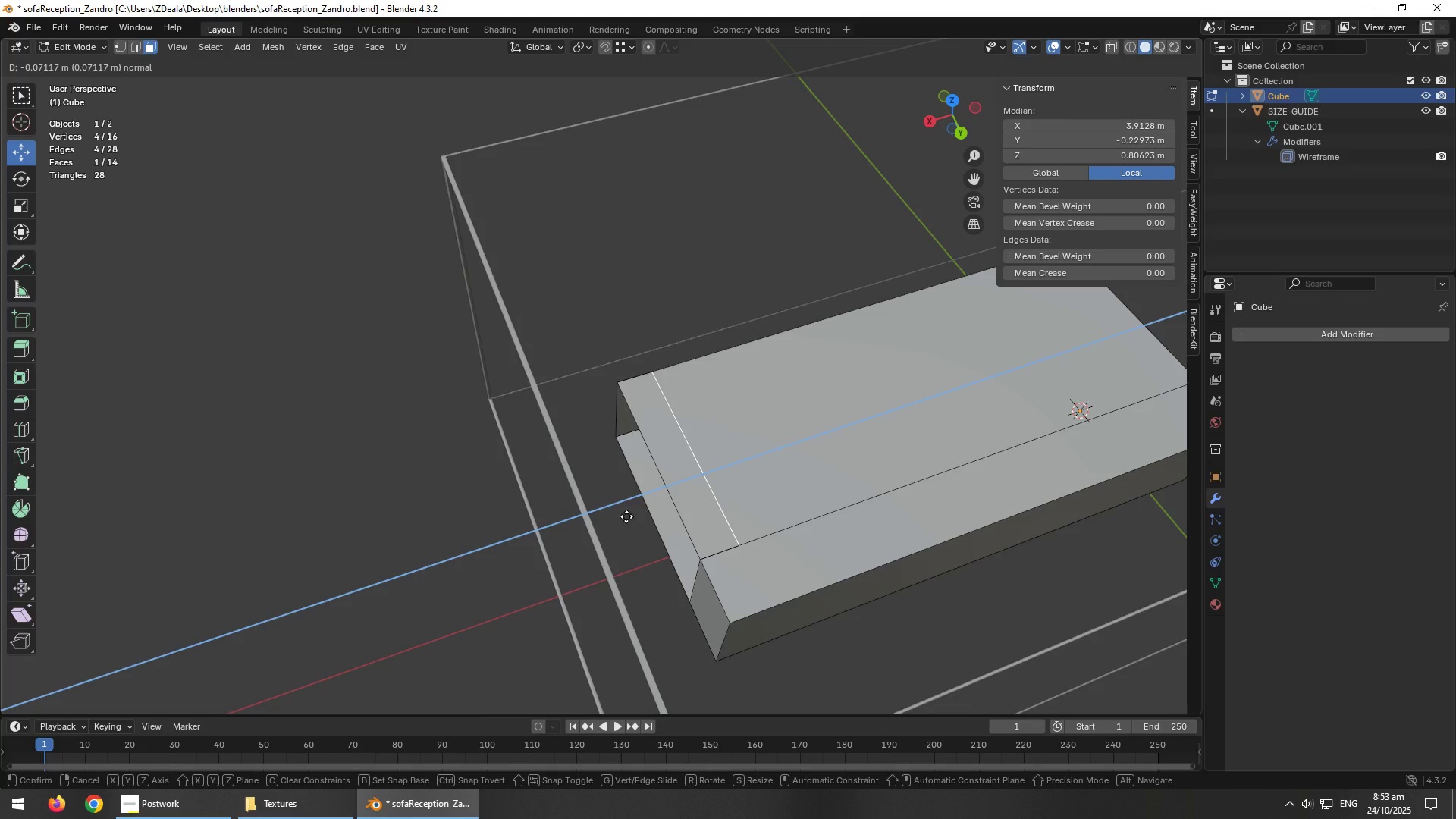 
left_click([622, 522])
 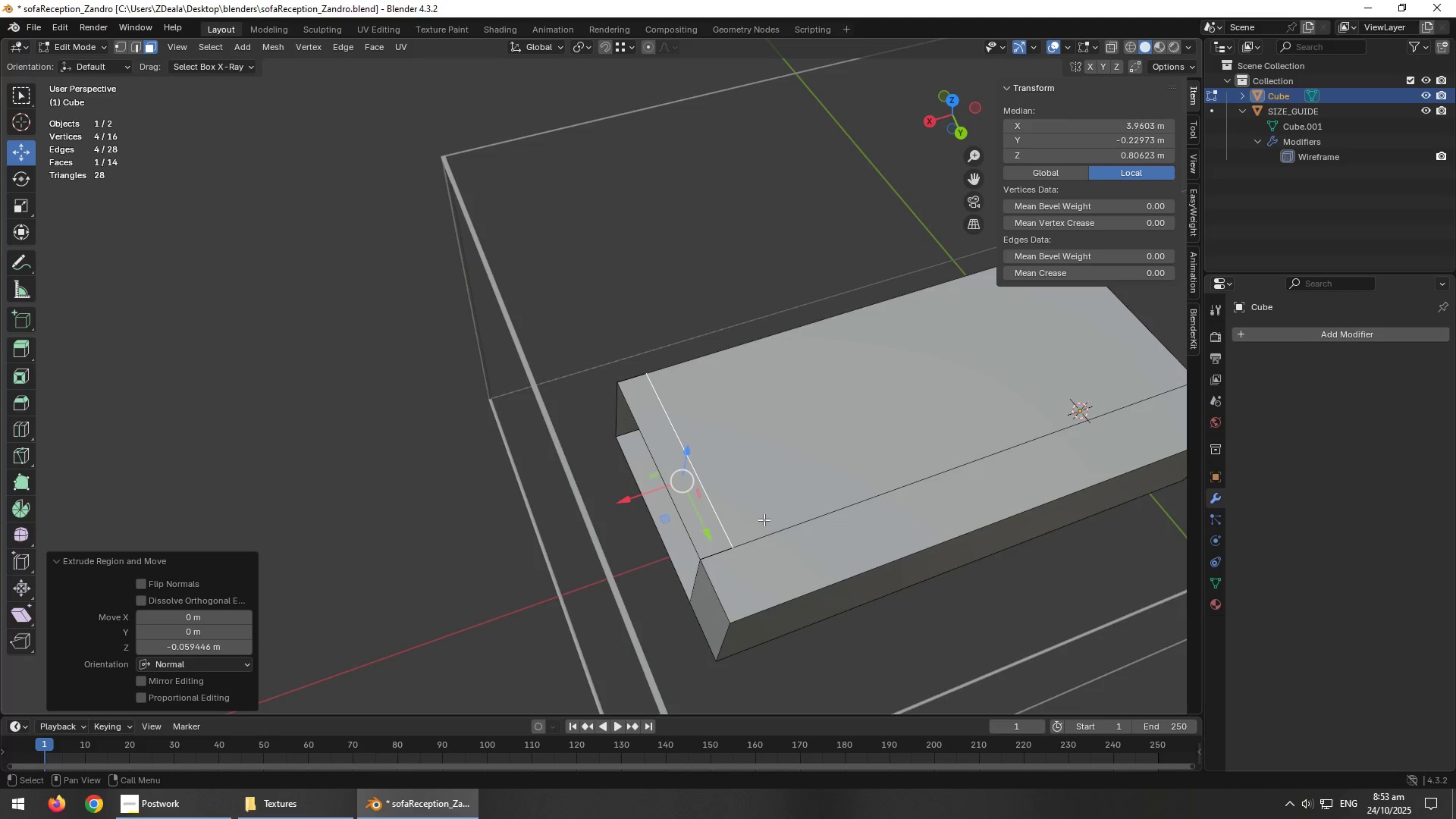 
hold_key(key=AltLeft, duration=1.5)
 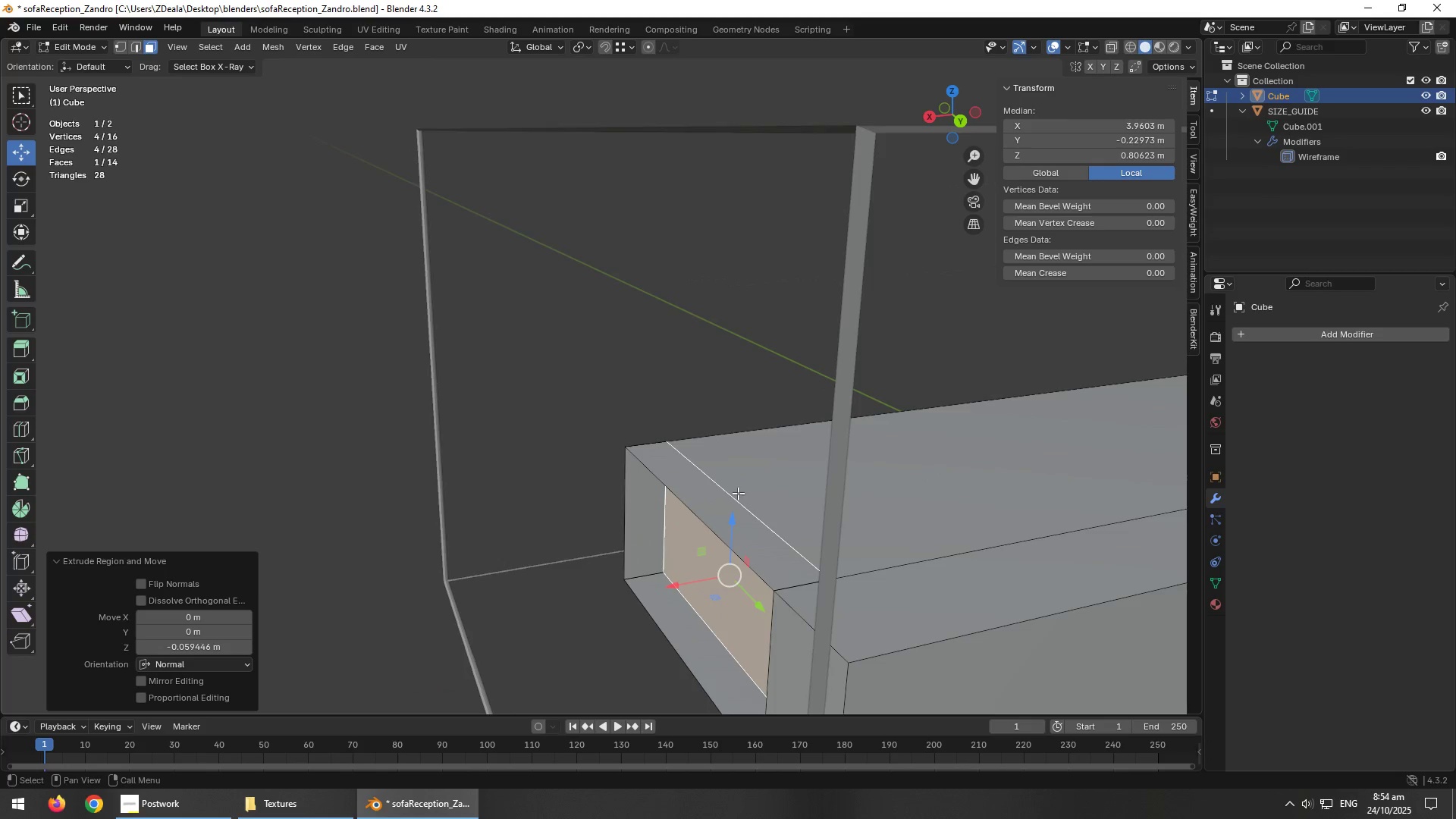 
hold_key(key=AltLeft, duration=0.31)
 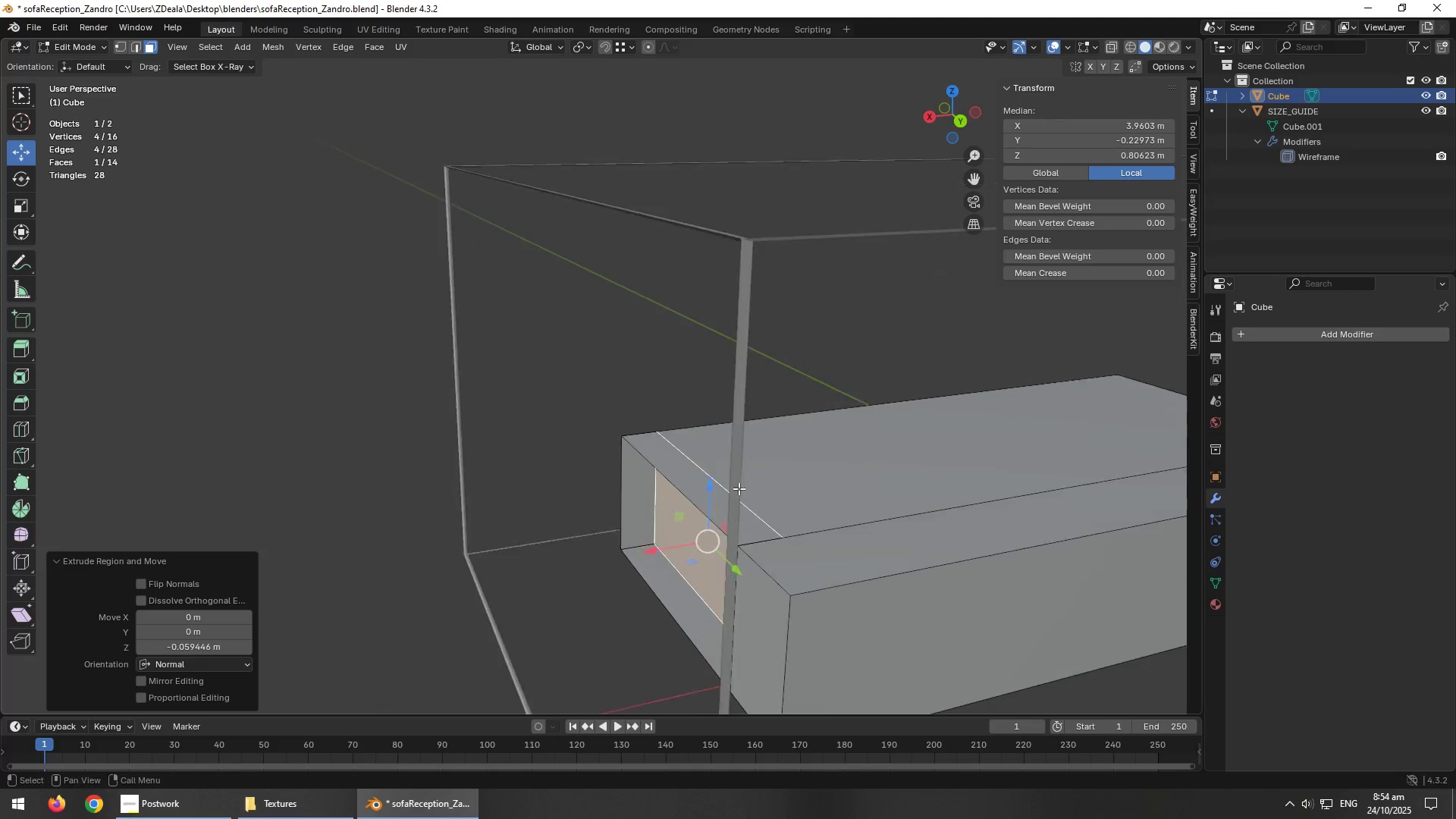 
scroll: coordinate [739, 488], scroll_direction: up, amount: 2.0
 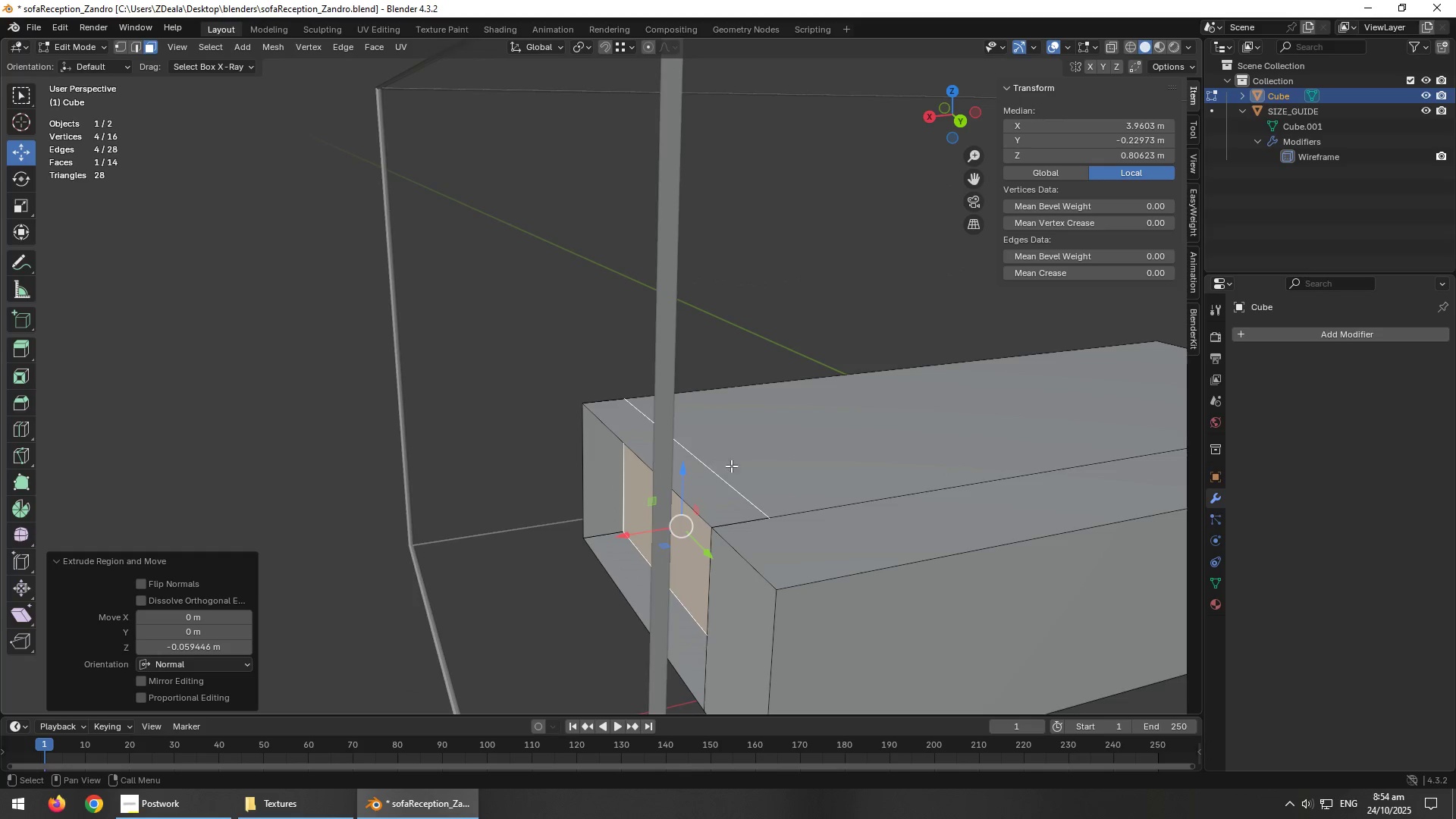 
scroll: coordinate [788, 483], scroll_direction: down, amount: 3.0
 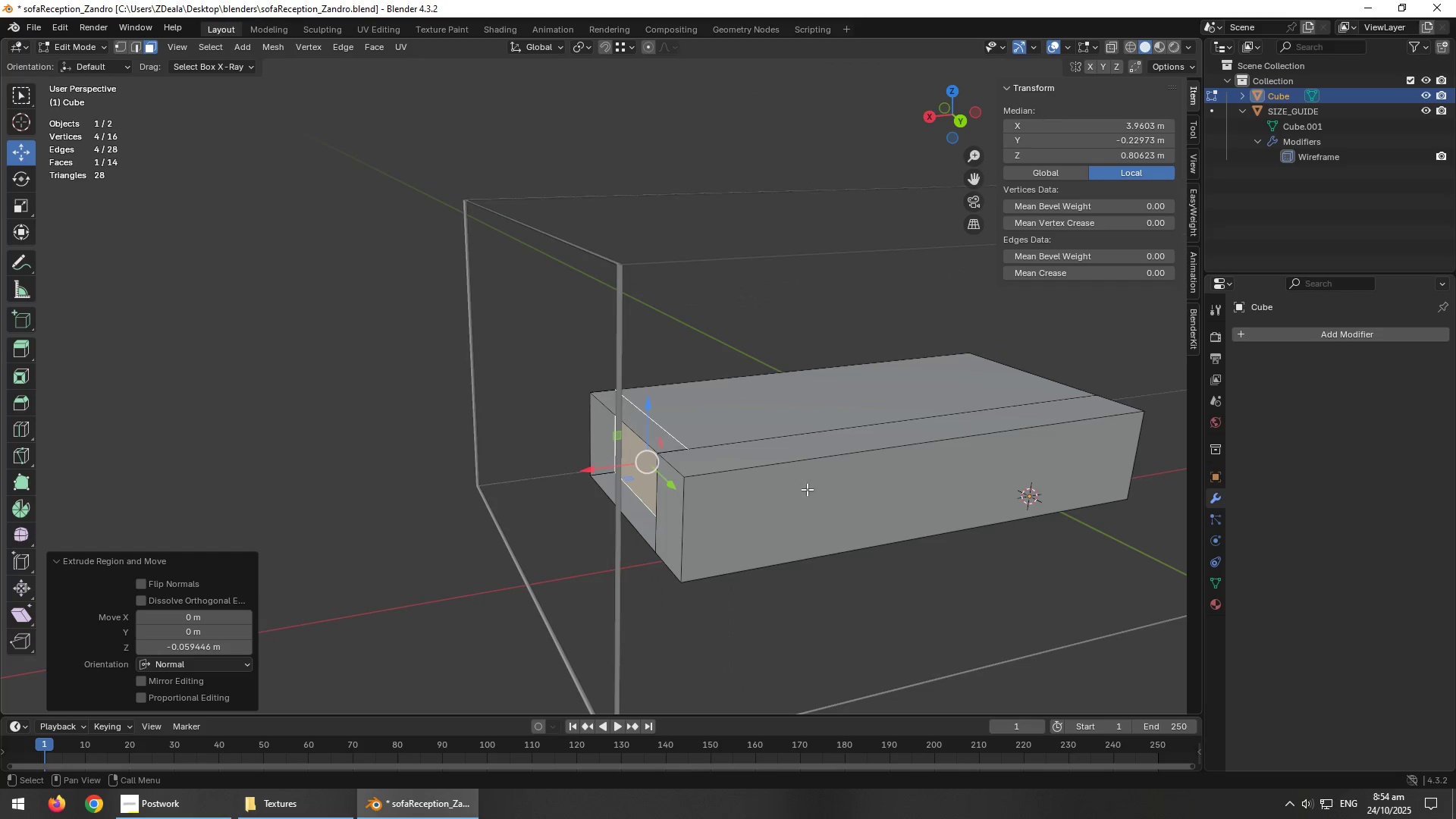 
key(Alt+AltLeft)
 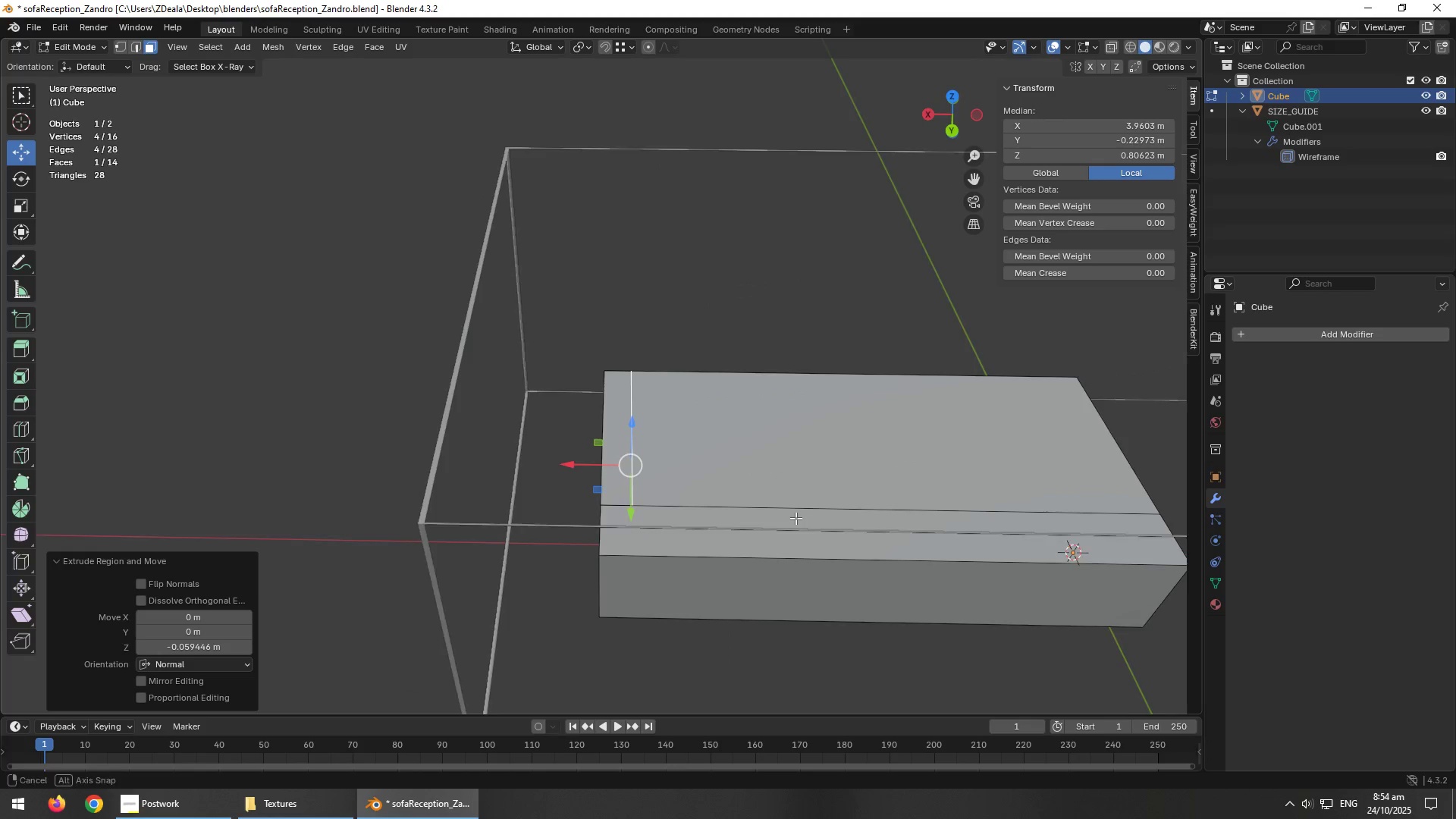 
key(Control+Z)
 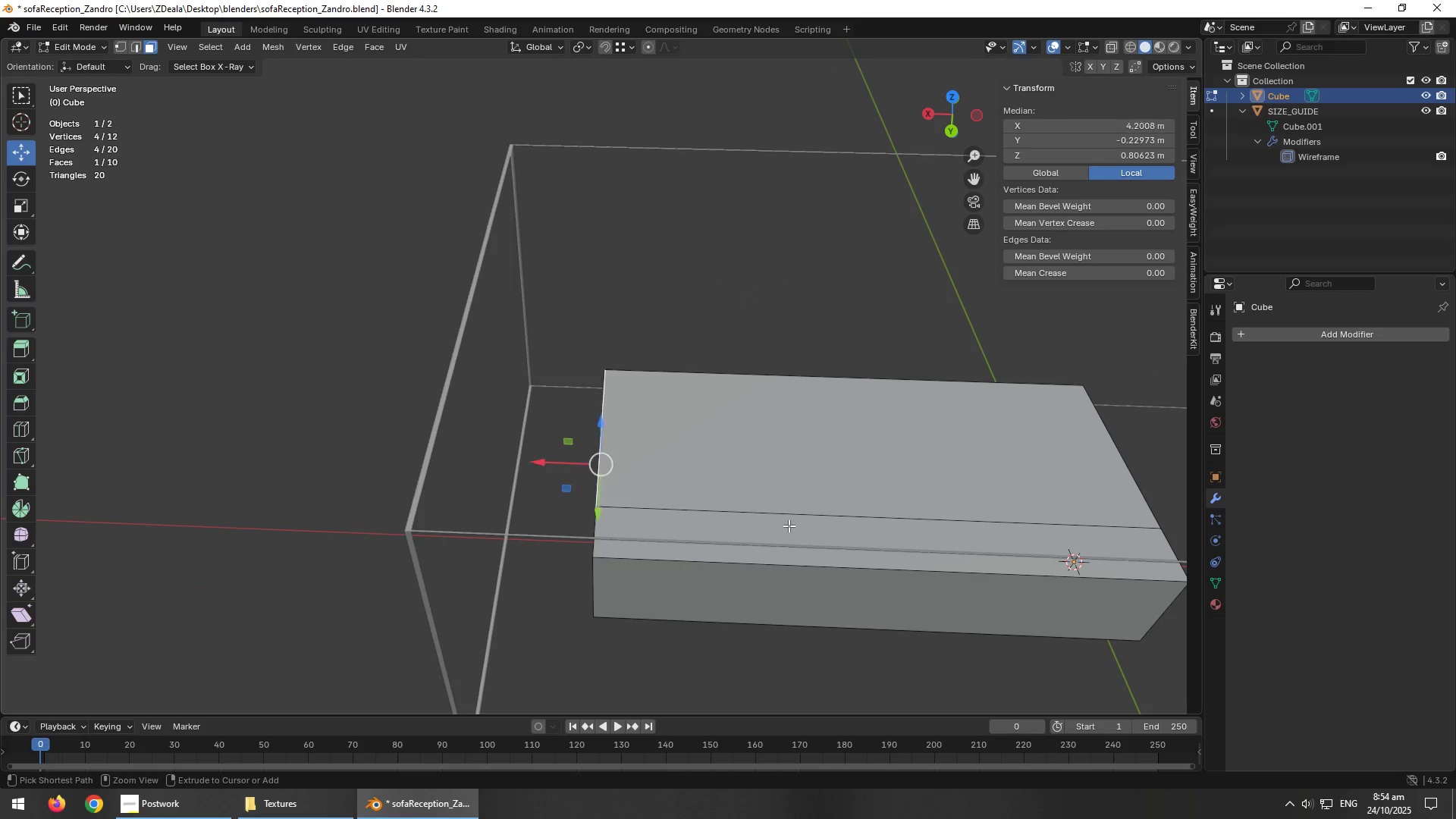 
key(Control+Z)
 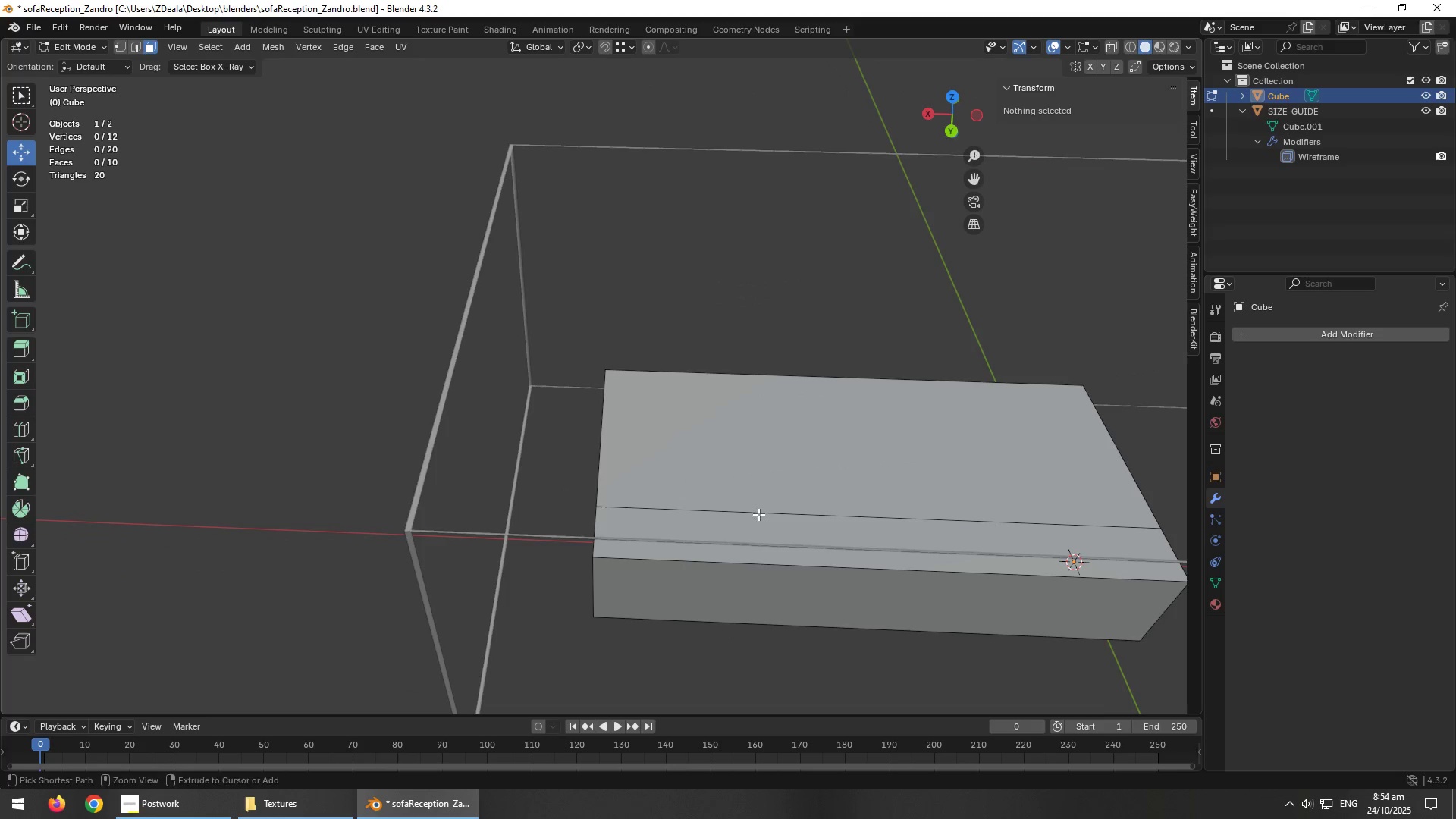 
hold_key(key=AltLeft, duration=0.66)
 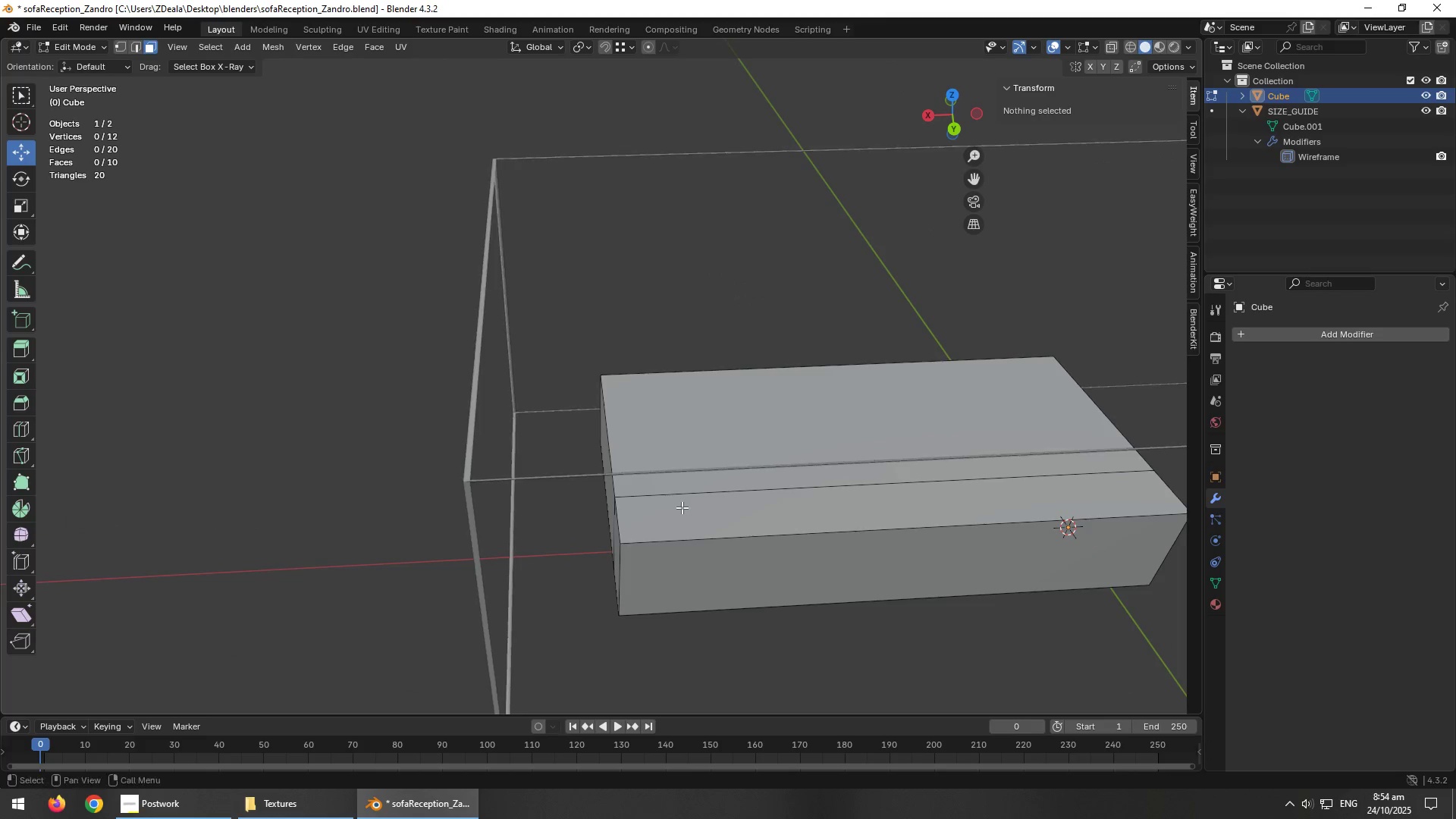 
key(Control+ControlLeft)
 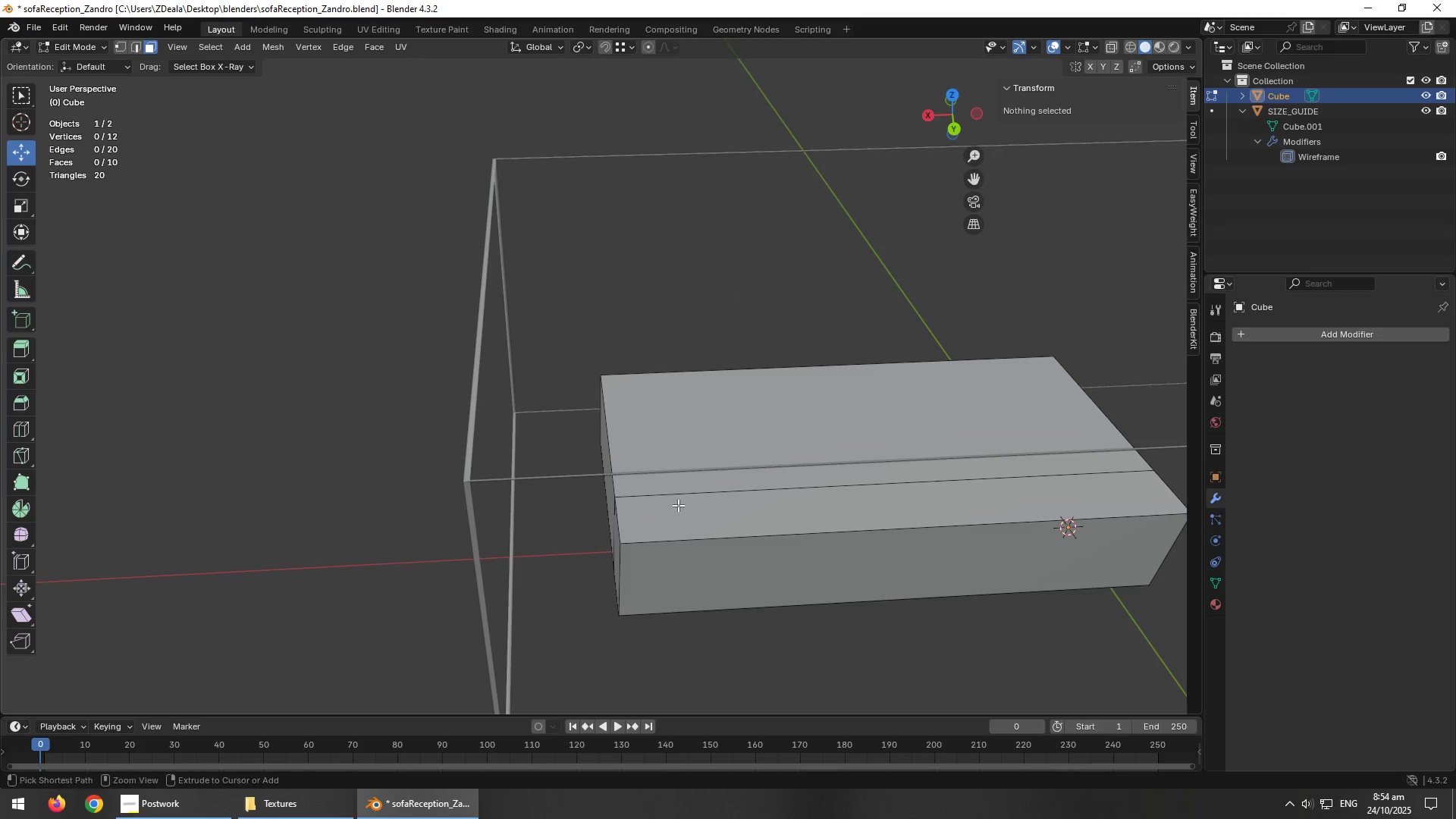 
key(Control+R)
 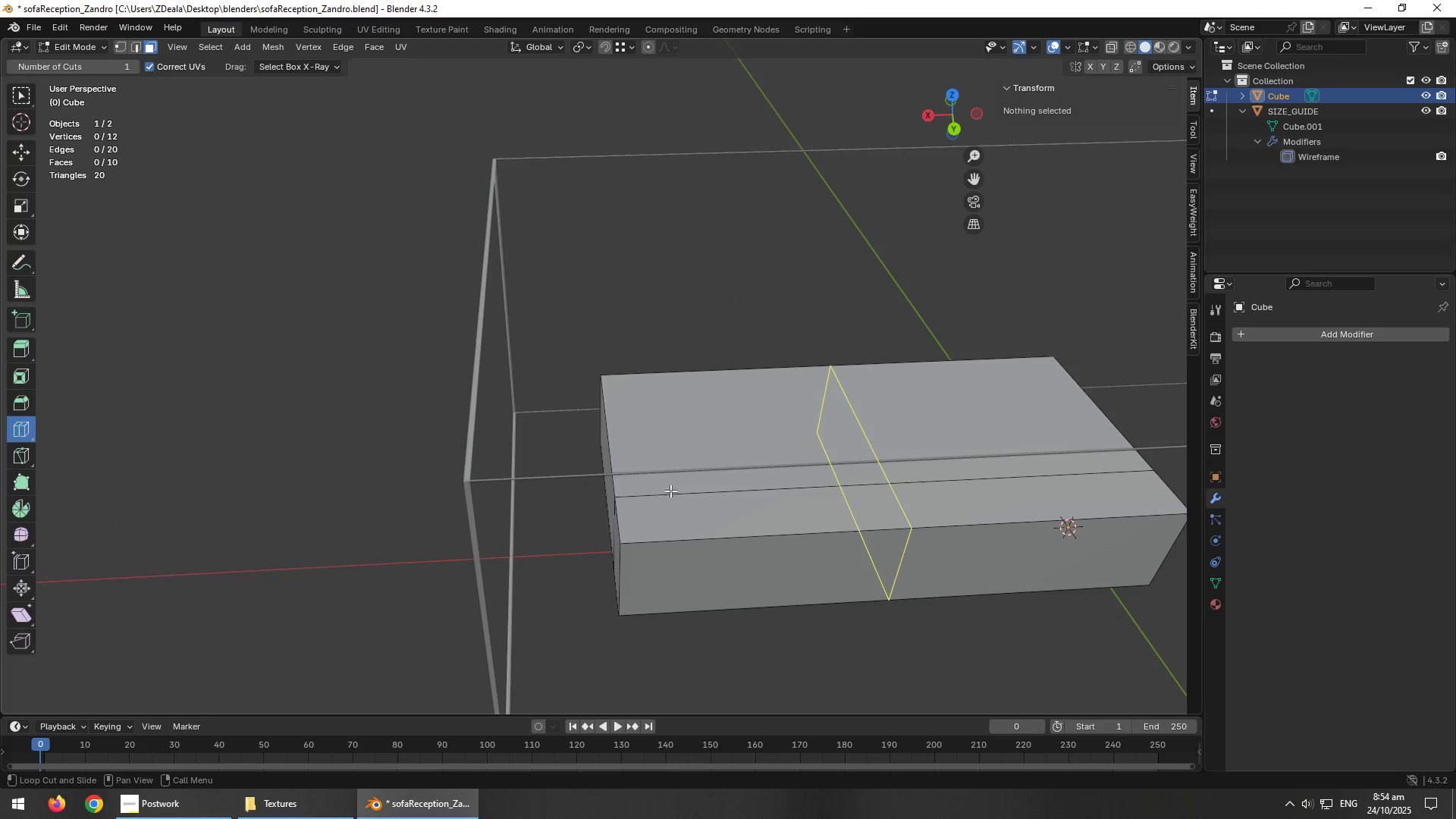 
left_click_drag(start_coordinate=[671, 484], to_coordinate=[457, 522])
 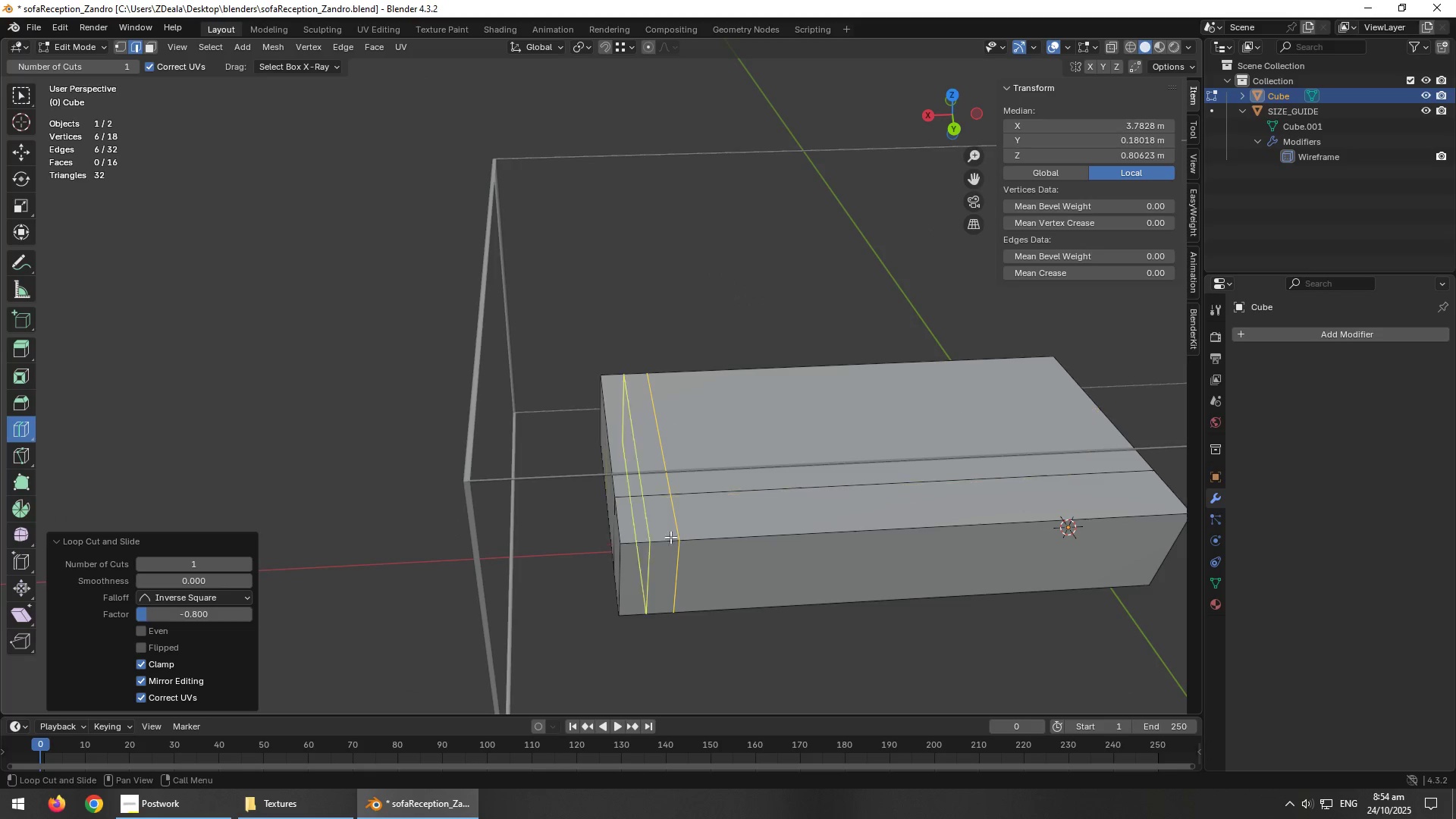 
hold_key(key=AltLeft, duration=0.31)
 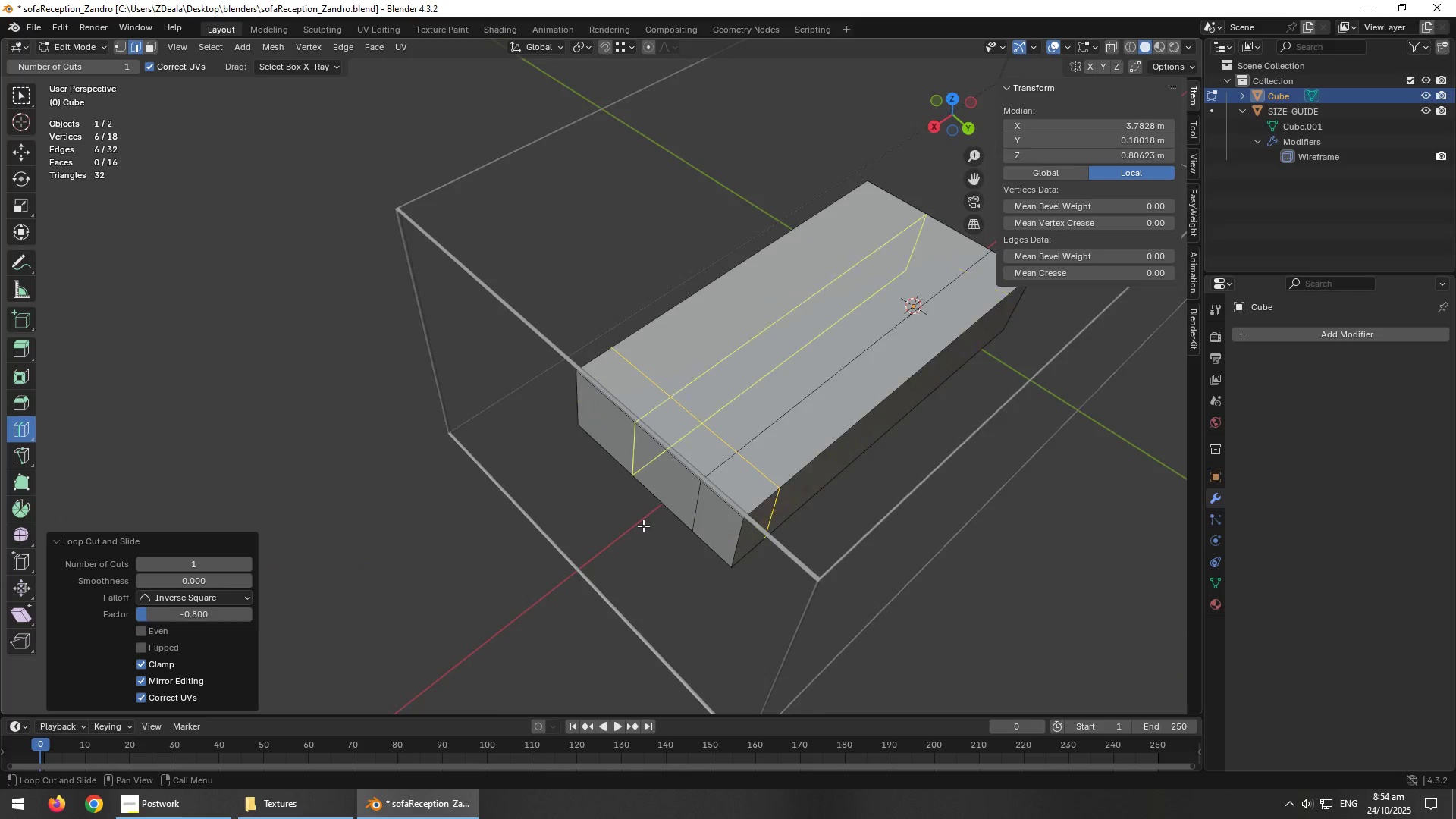 
scroll: coordinate [642, 524], scroll_direction: up, amount: 3.0
 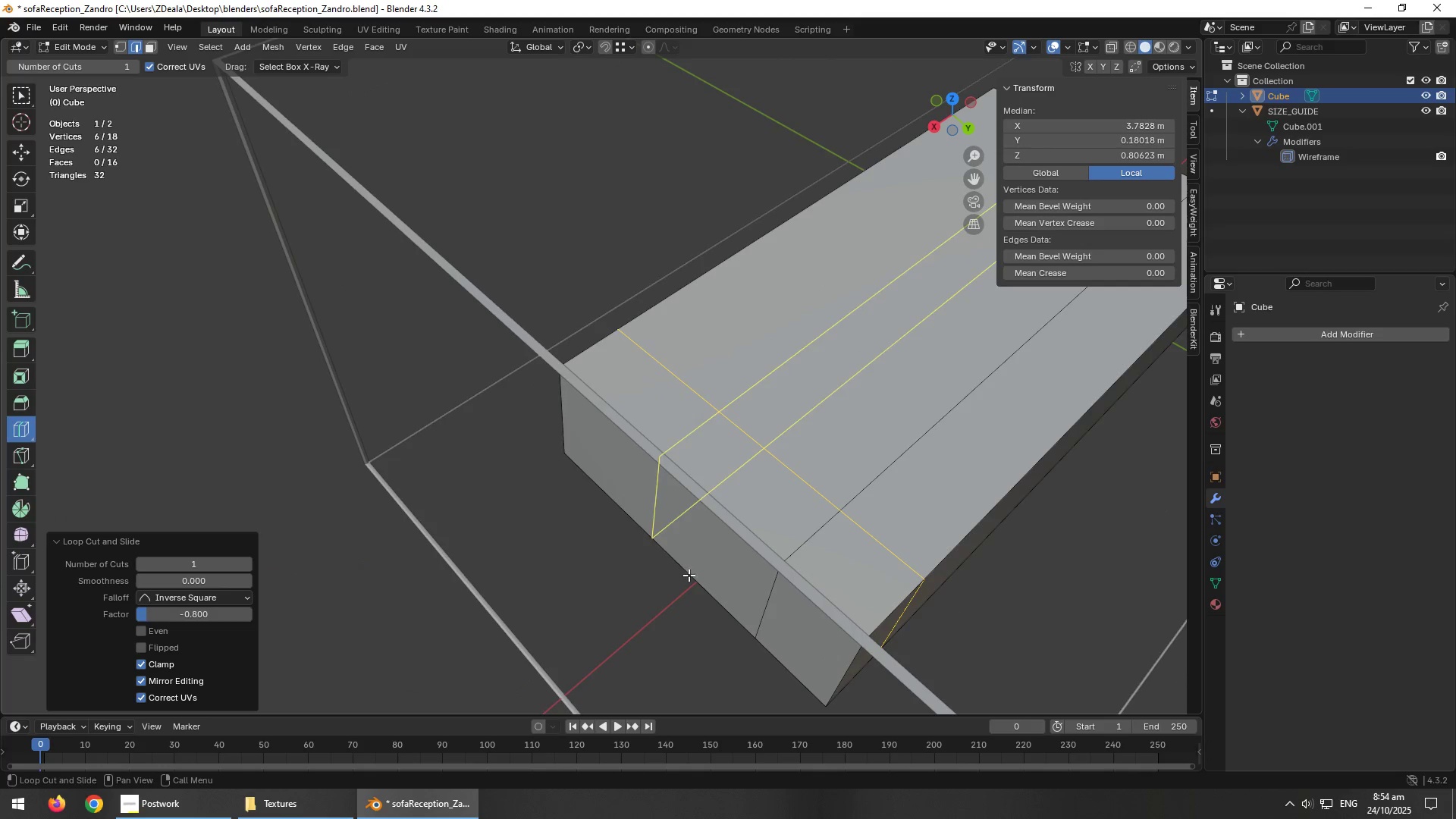 
type(g3)
 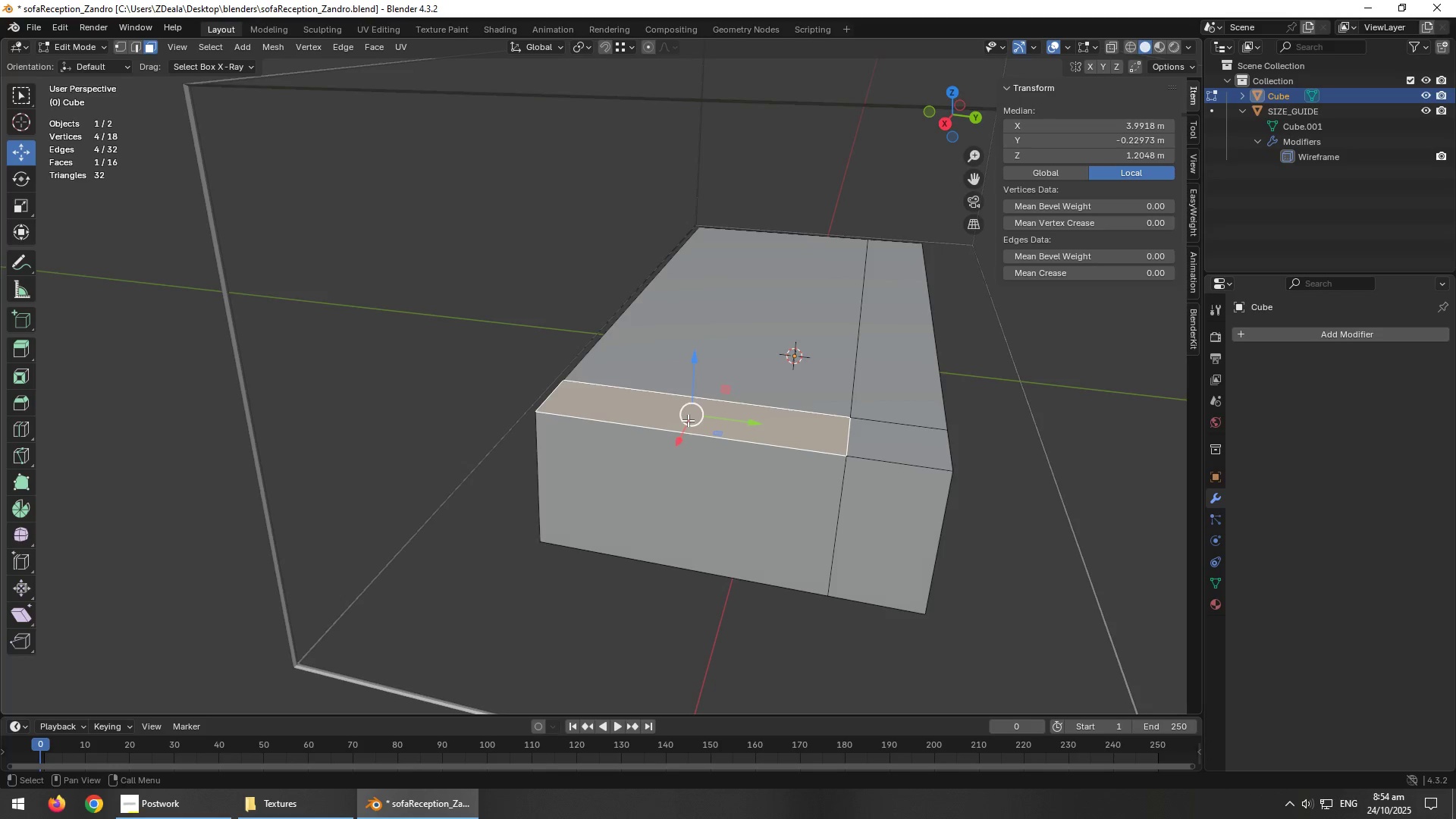 
hold_key(key=AltLeft, duration=0.73)
 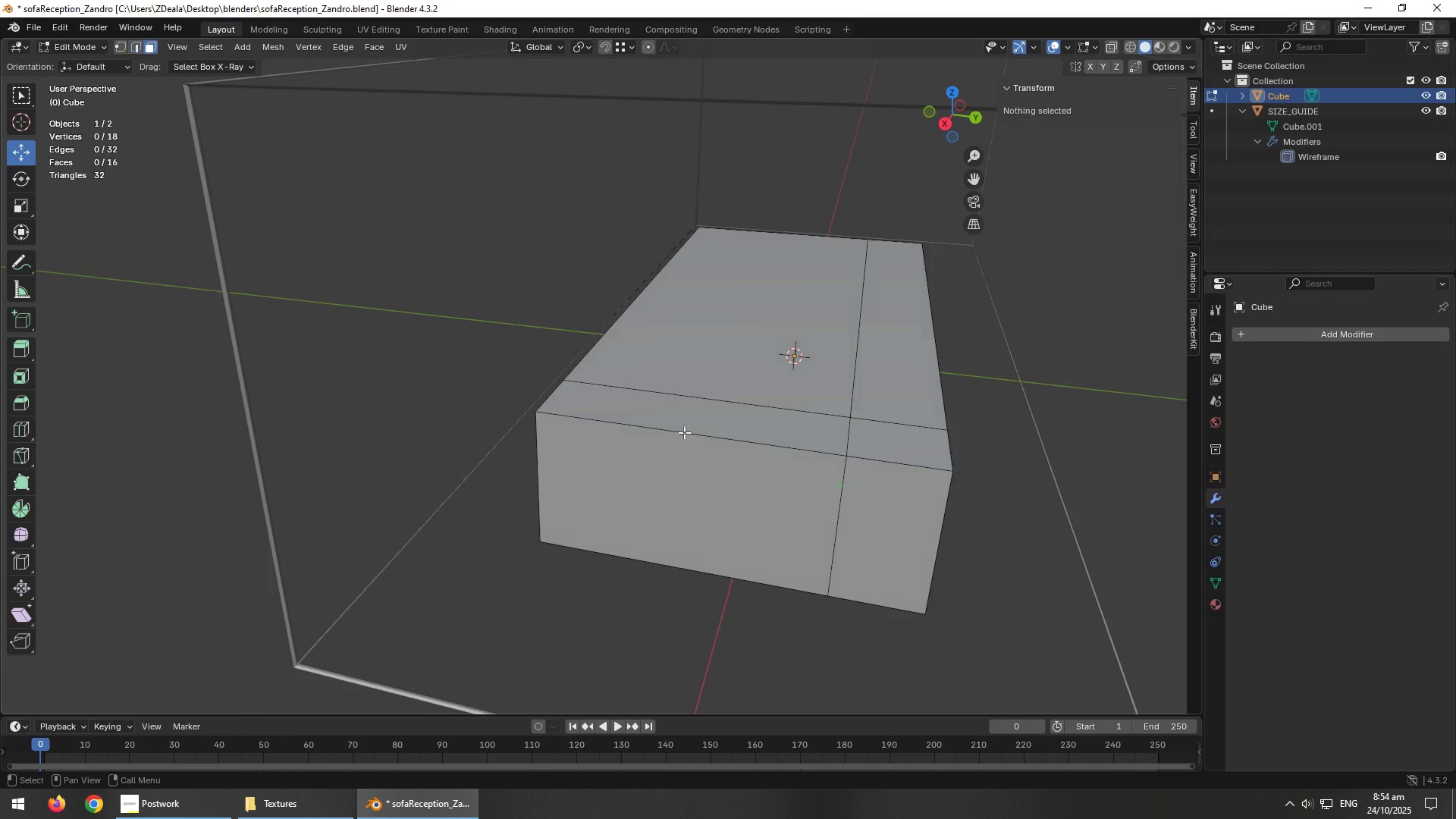 
left_click([688, 420])
 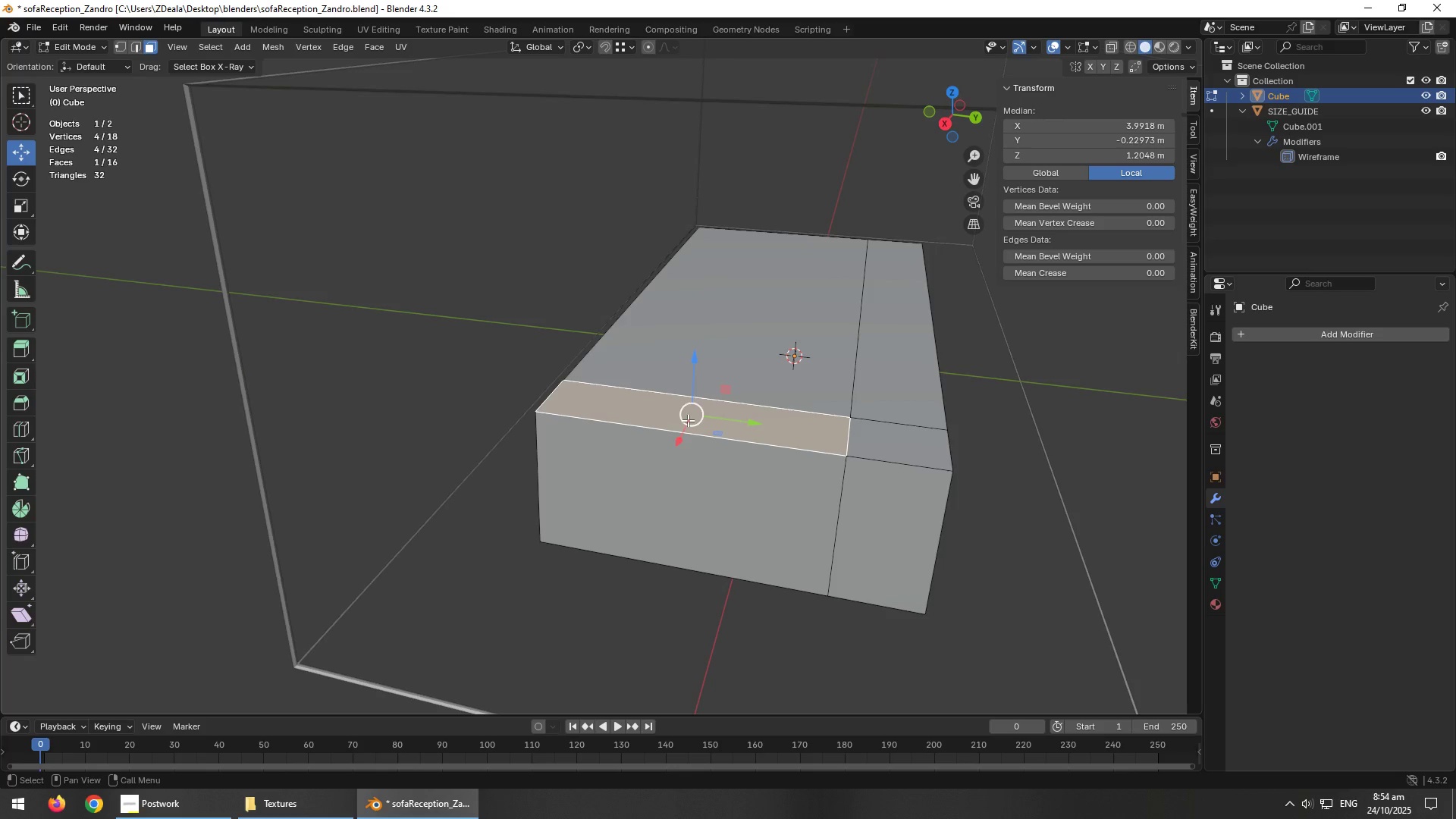 
hold_key(key=ShiftLeft, duration=0.48)
left_click([657, 485])
 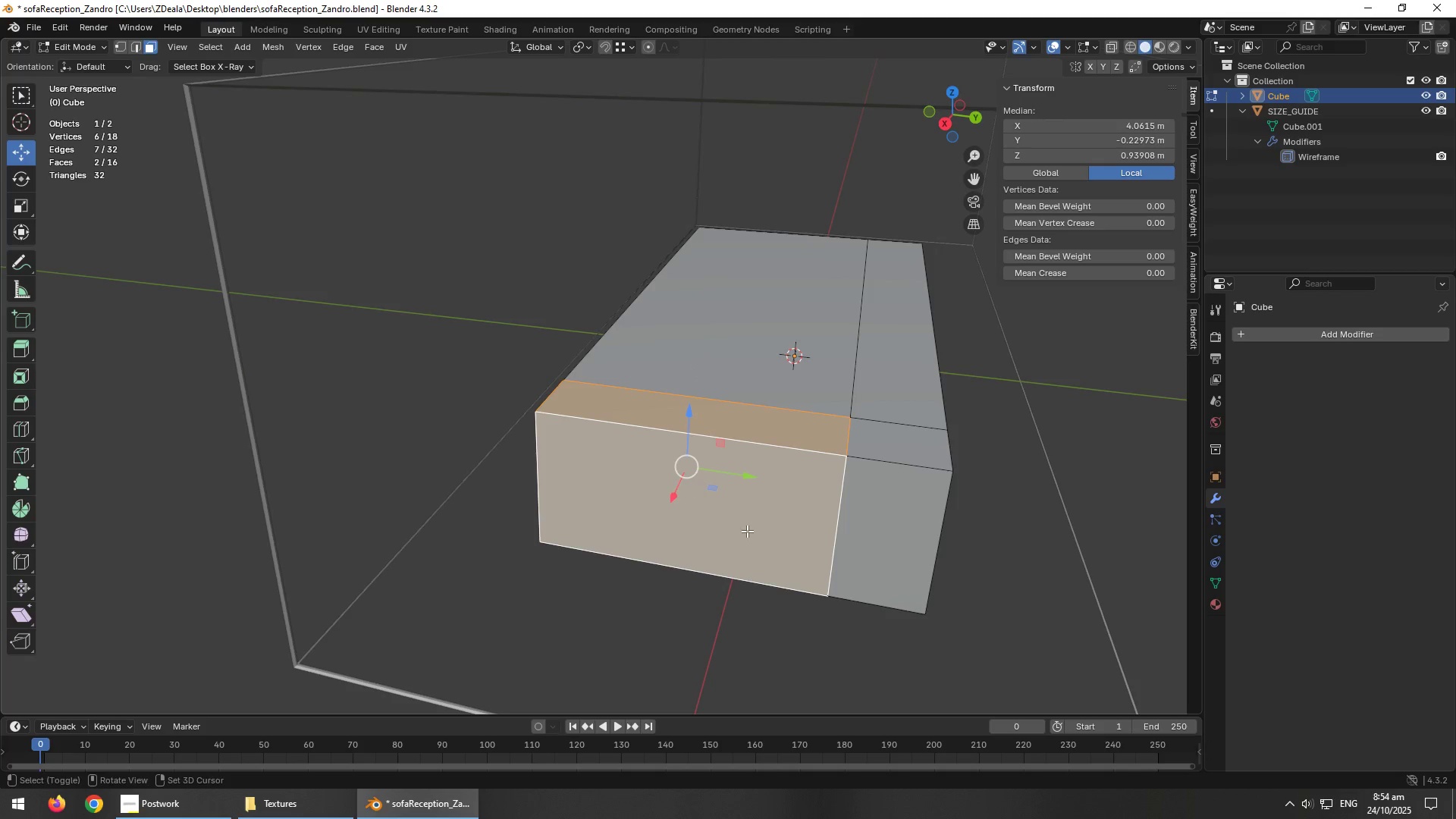 
hold_key(key=AltLeft, duration=0.42)
 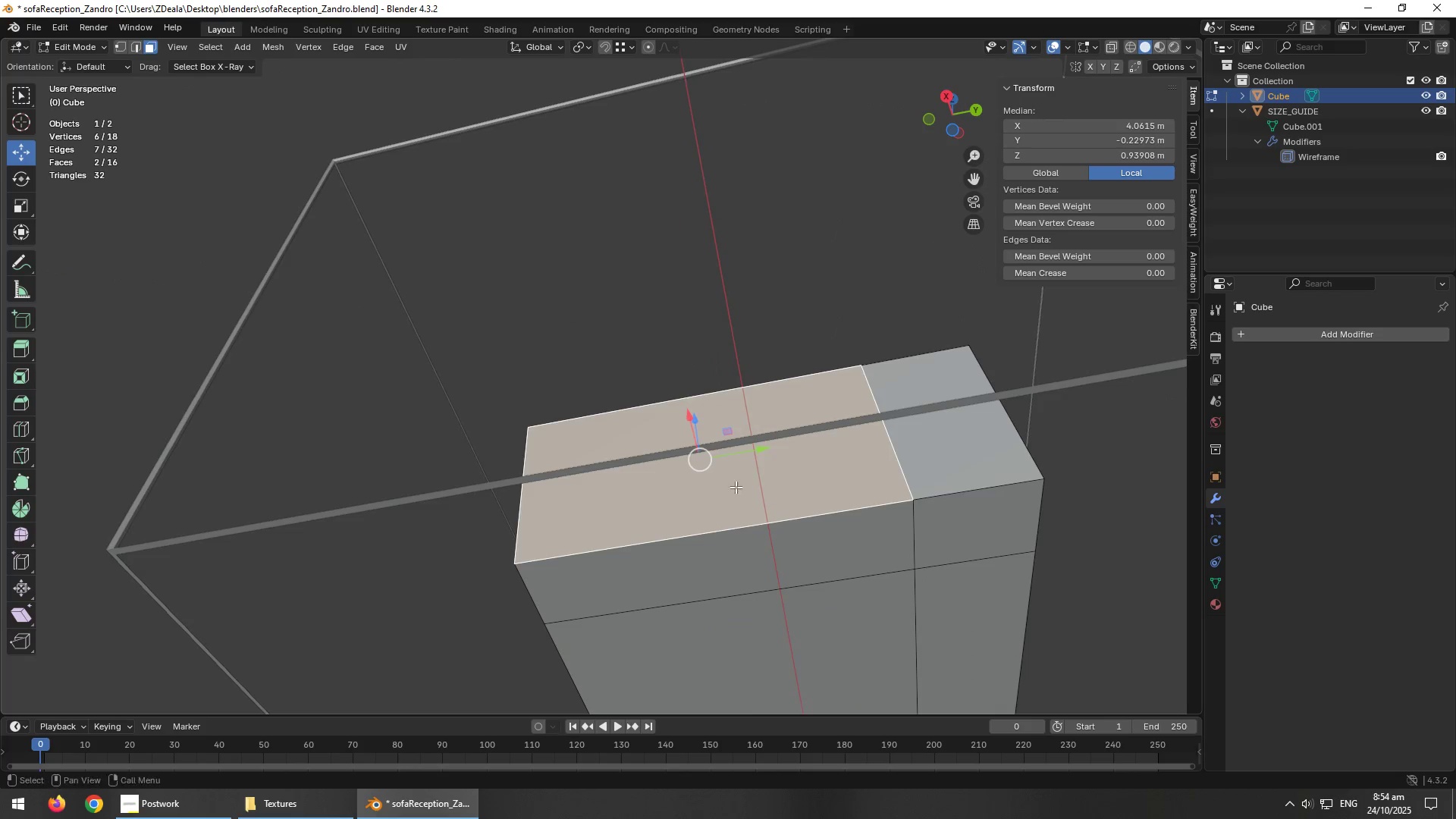 
hold_key(key=ShiftLeft, duration=0.56)
left_click([682, 560])
 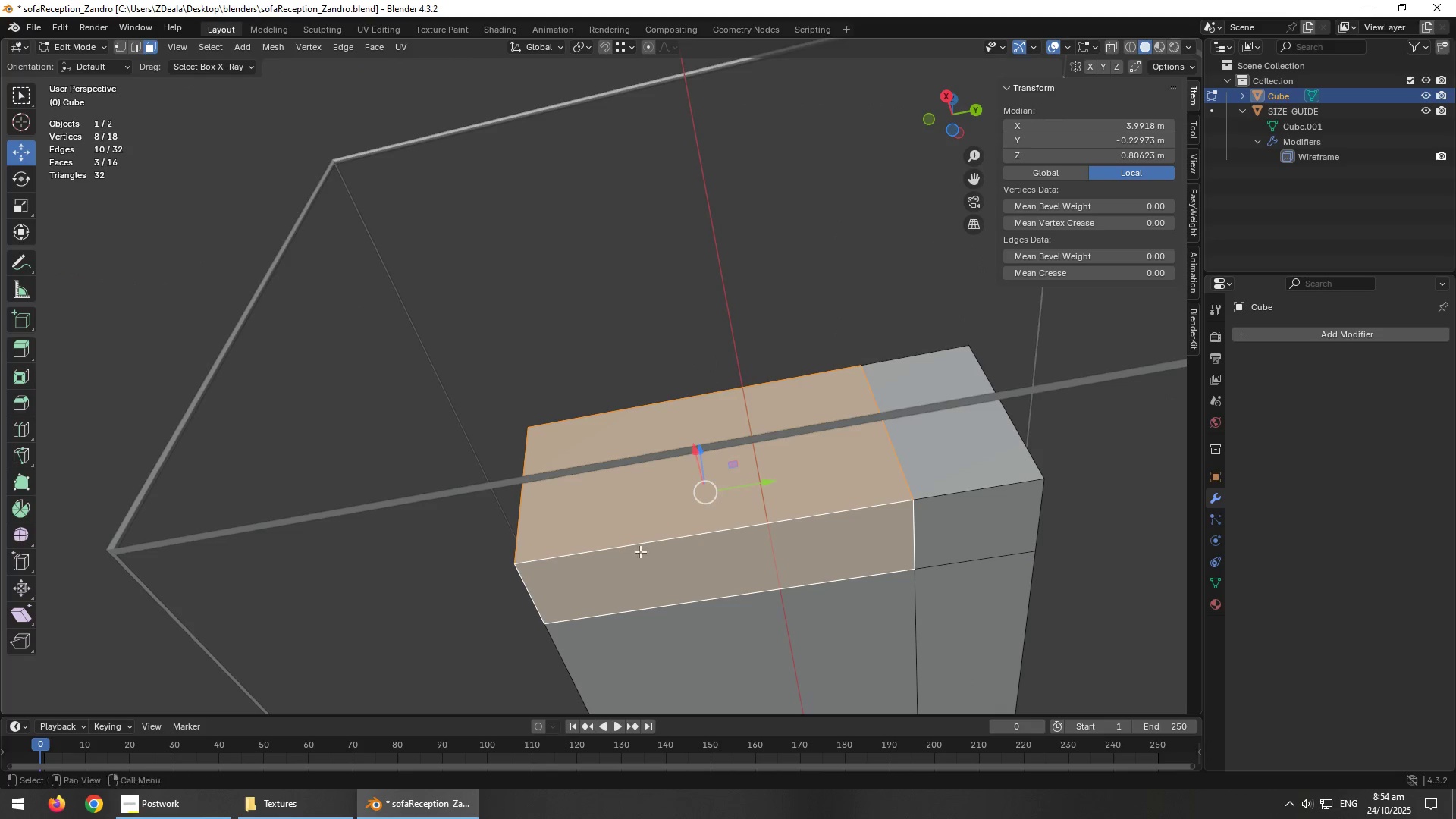 
hold_key(key=AltLeft, duration=0.36)
 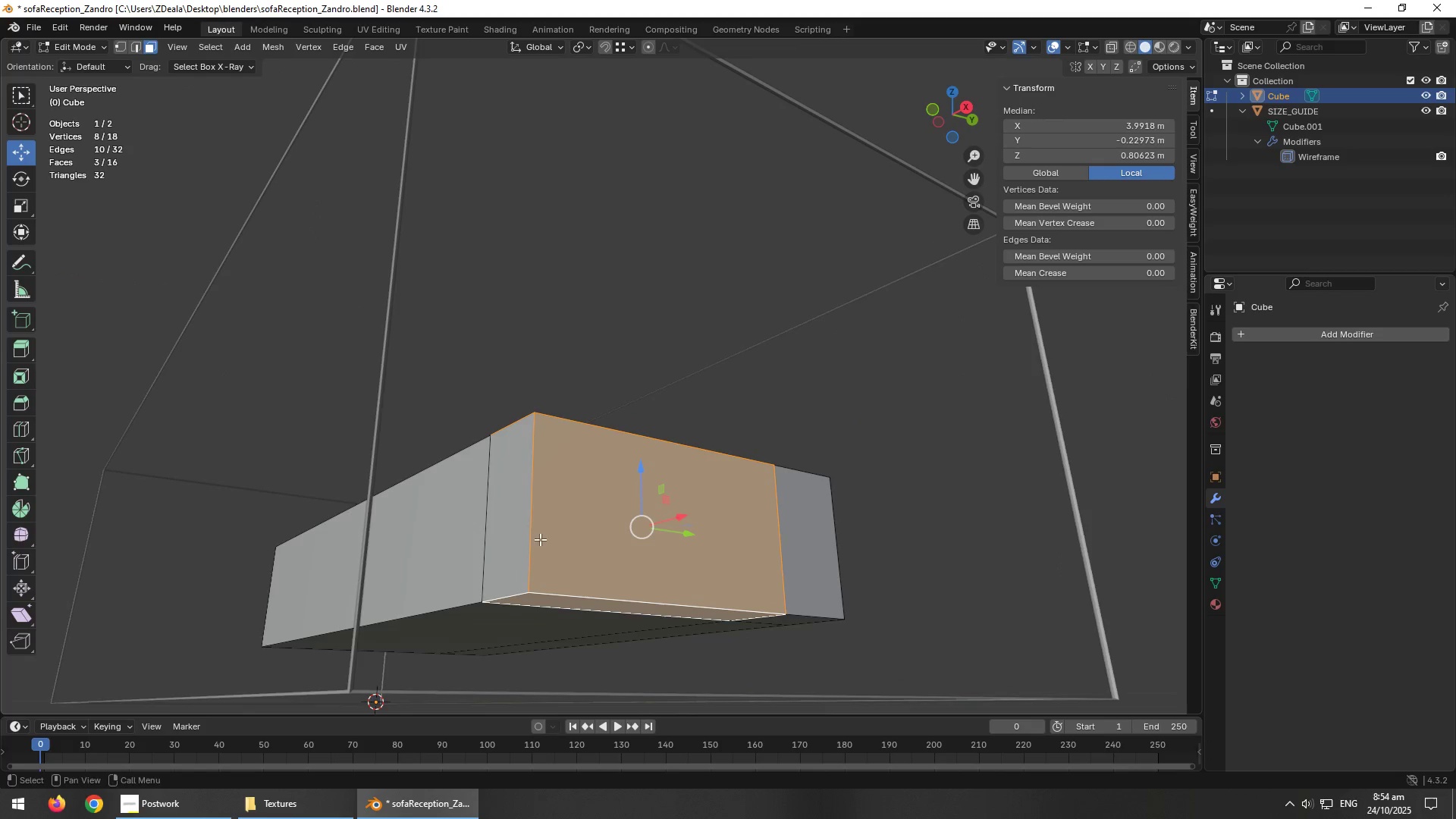 
hold_key(key=ShiftLeft, duration=0.48)
left_click([504, 530])
 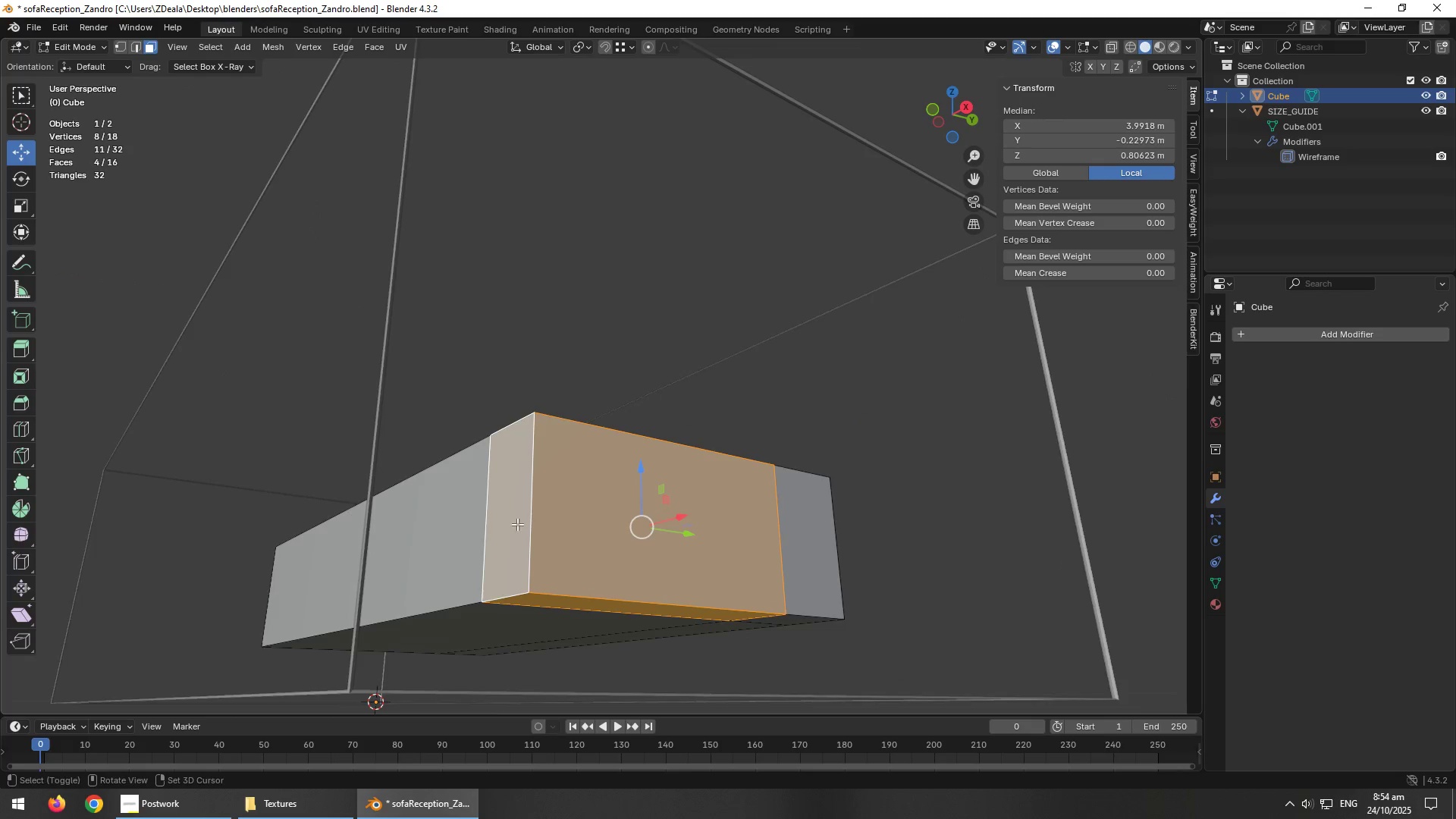 
scroll: coordinate [529, 532], scroll_direction: down, amount: 3.0
 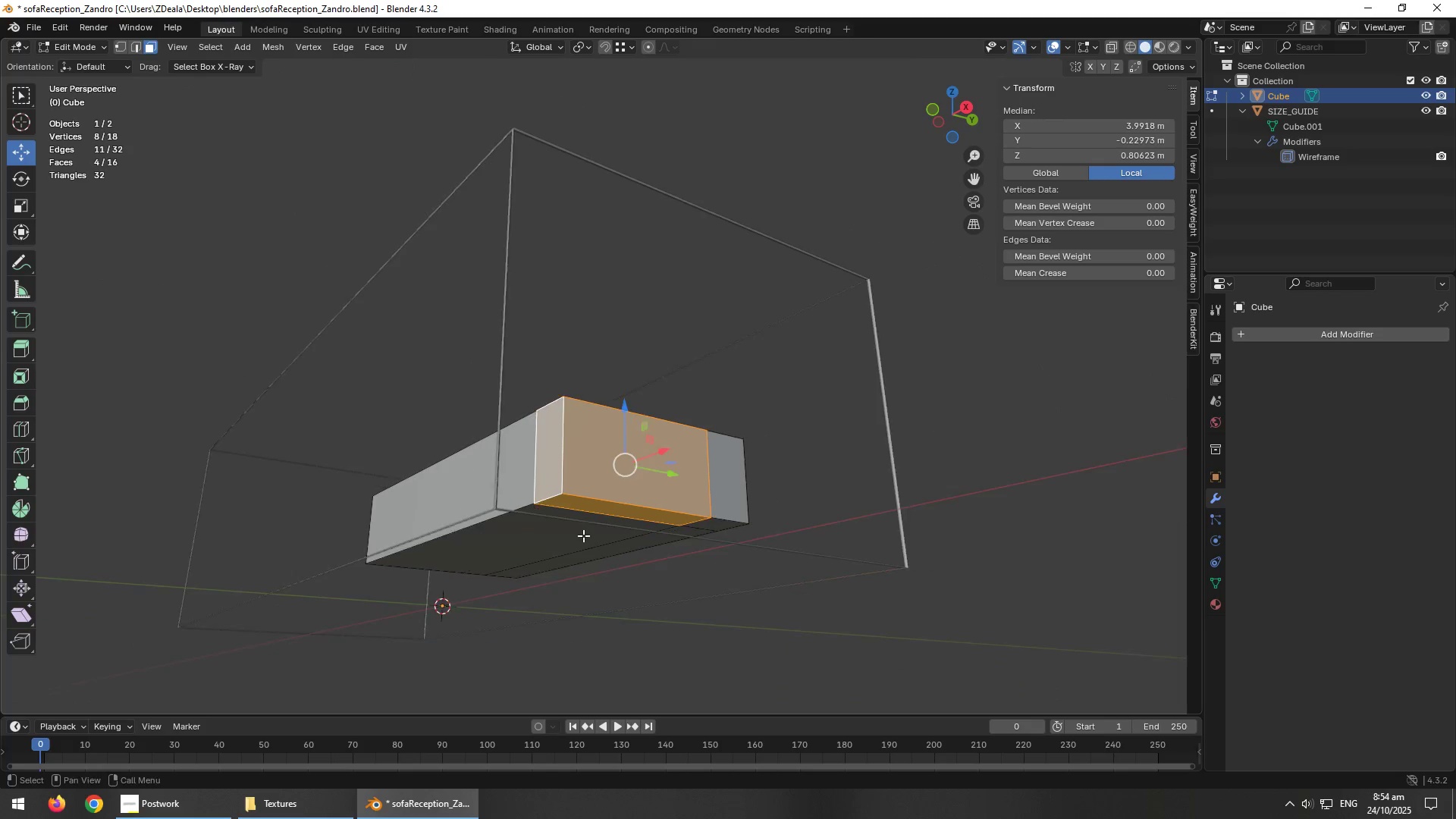 
hold_key(key=AltLeft, duration=0.81)
 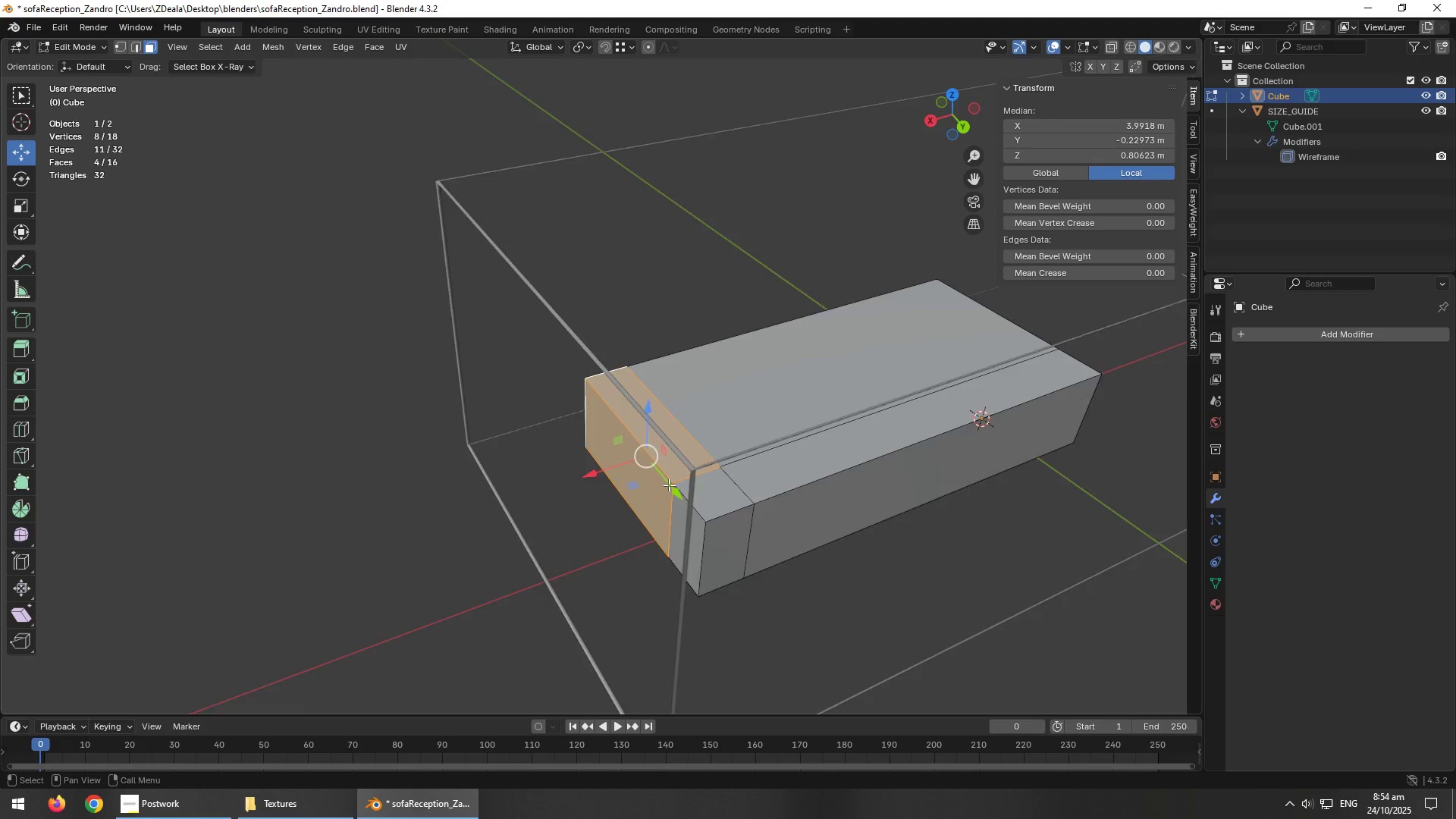 
scroll: coordinate [668, 480], scroll_direction: up, amount: 1.0
 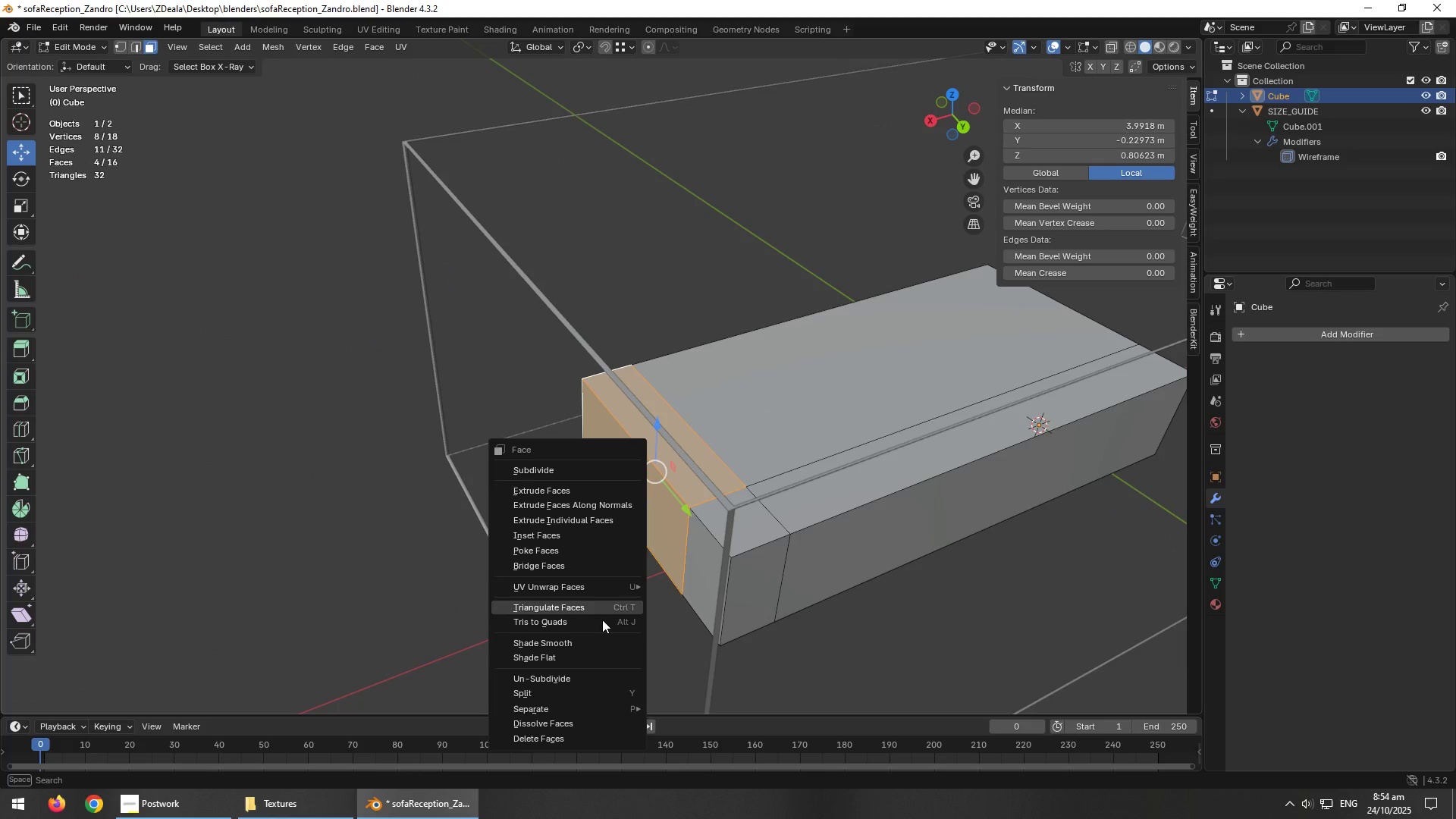 
left_click([582, 697])
 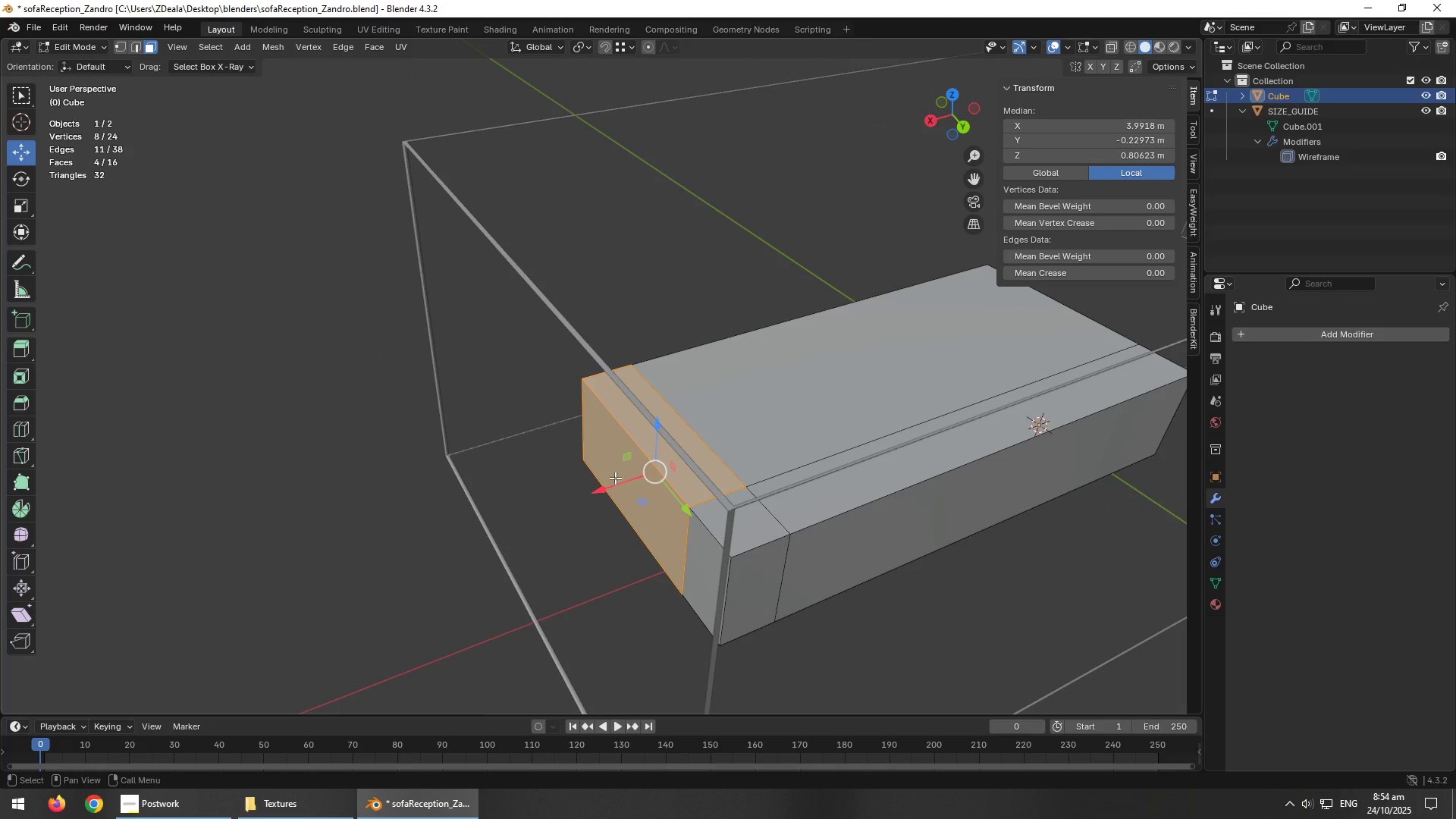 
left_click_drag(start_coordinate=[608, 488], to_coordinate=[544, 512])
 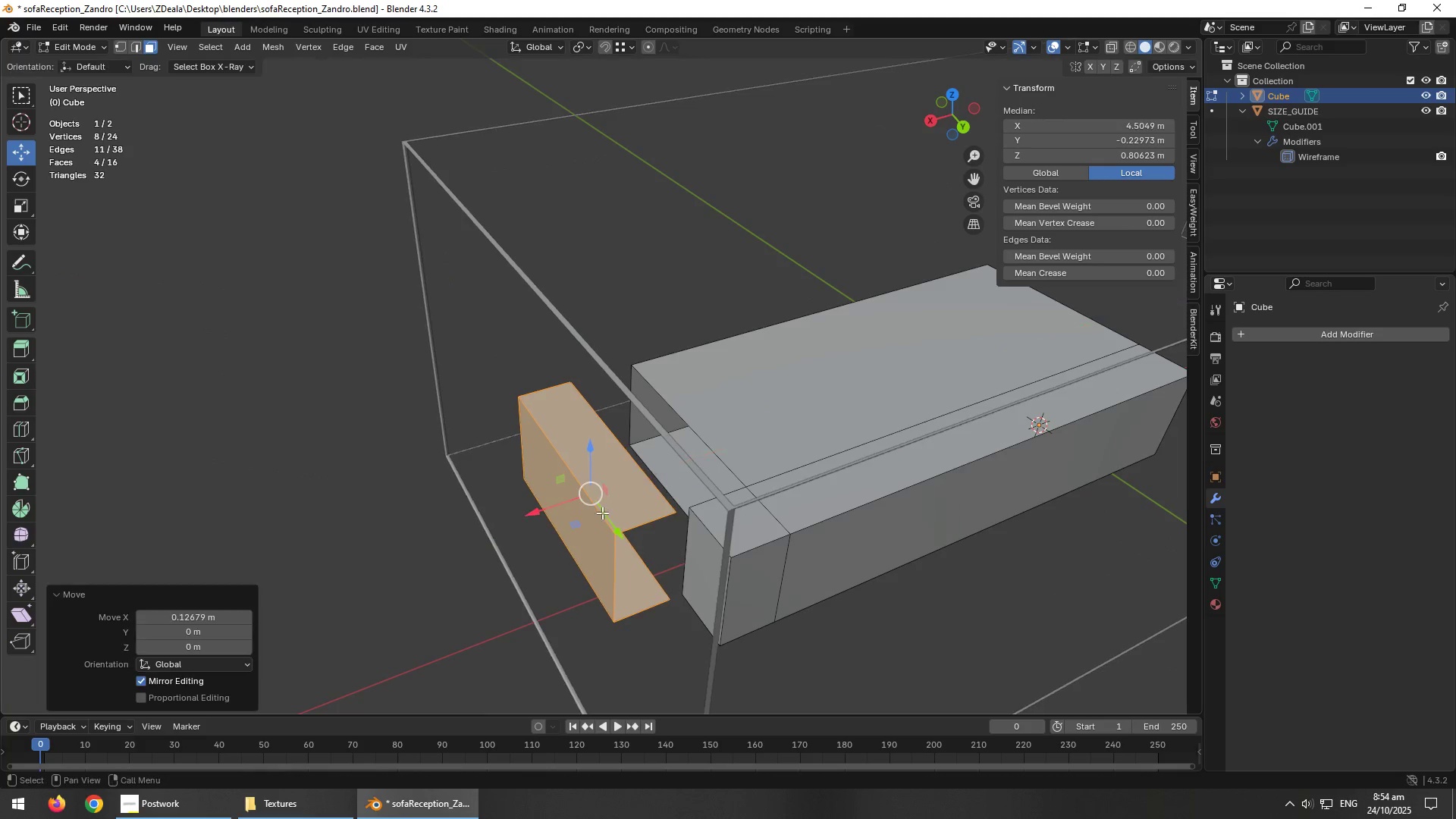 
hold_key(key=AltLeft, duration=1.14)
 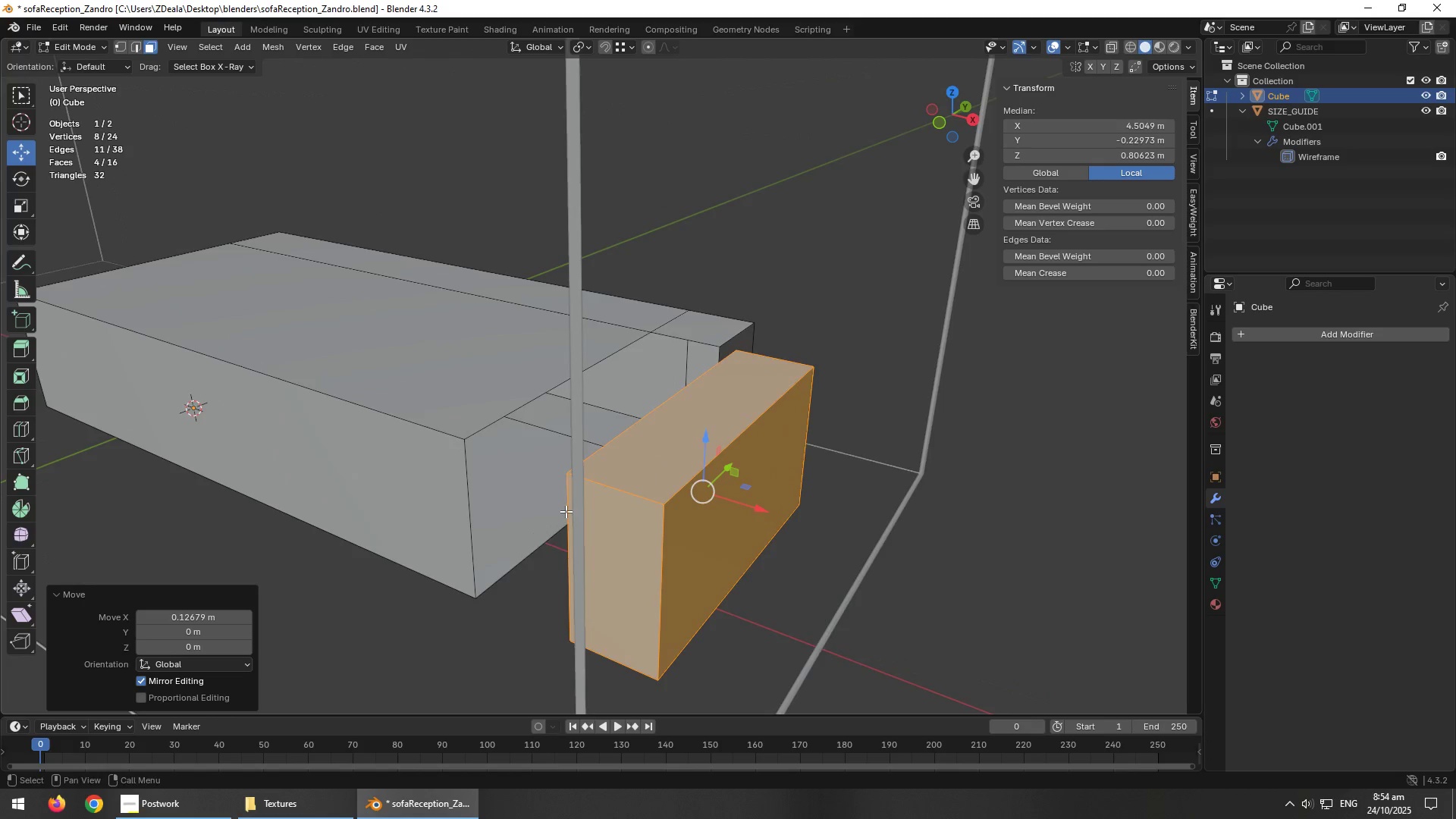 
hold_key(key=AltLeft, duration=1.14)
scroll: coordinate [569, 463], scroll_direction: up, amount: 3.0
 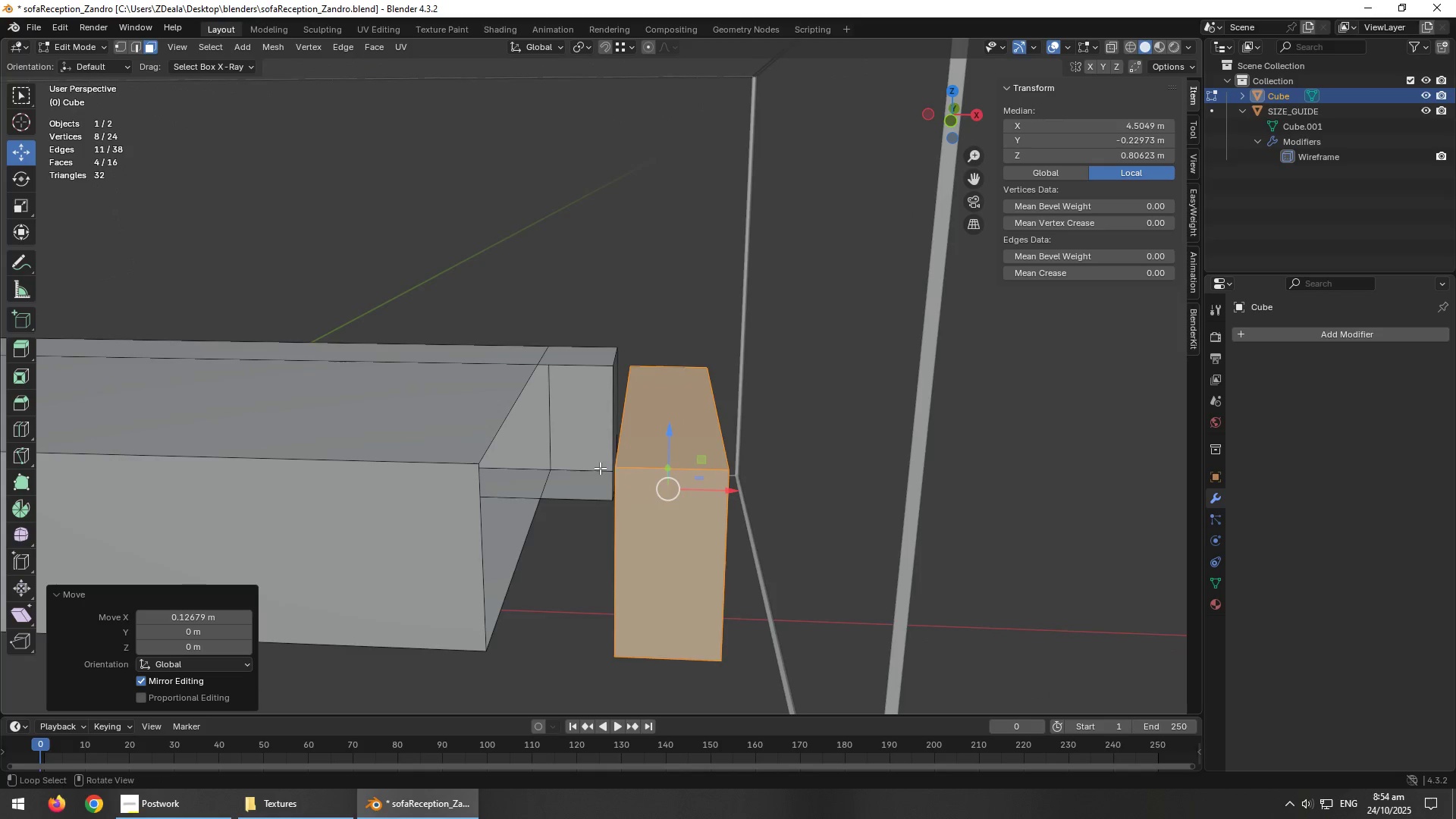 
key(2)
 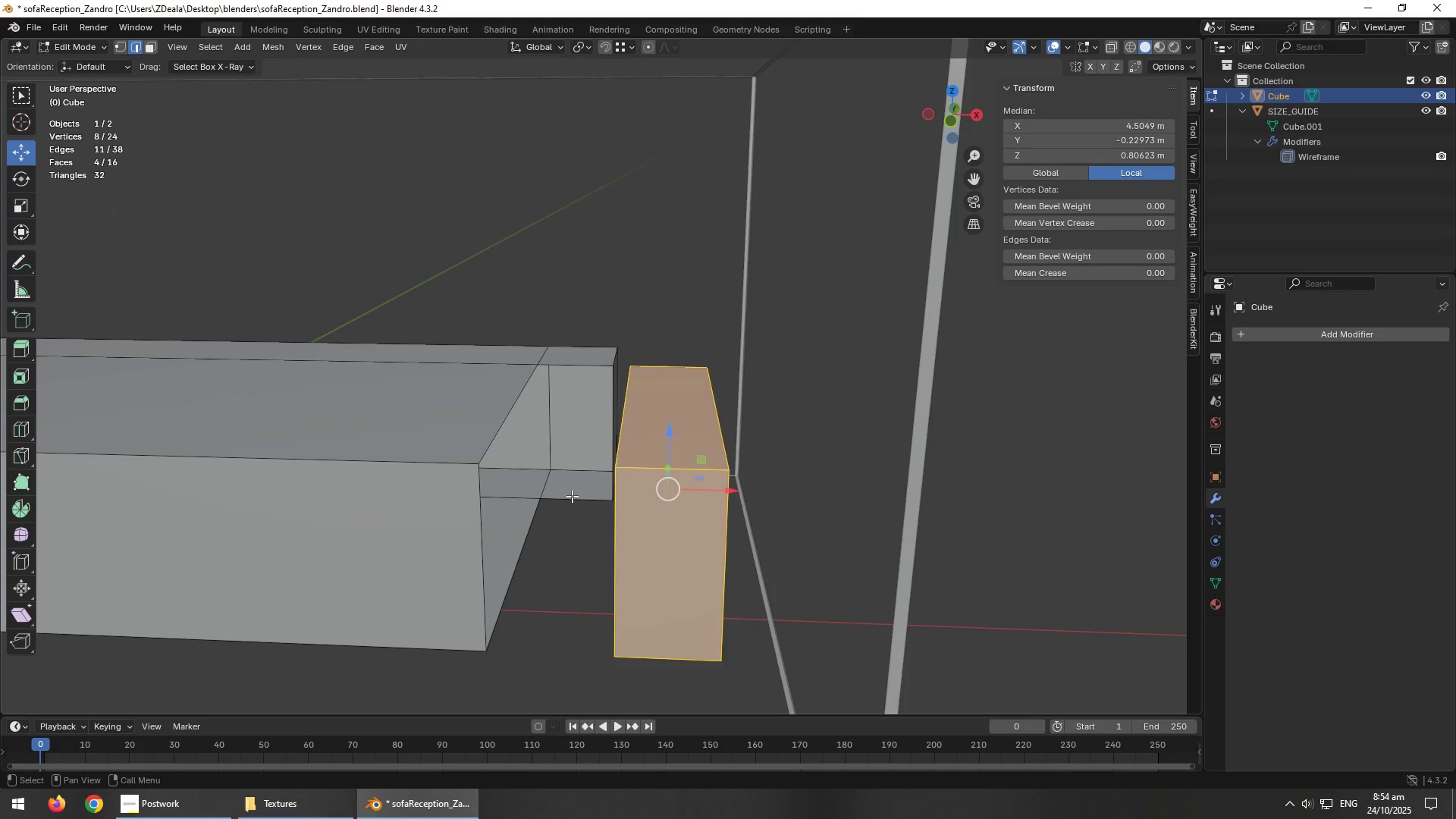 
left_click([572, 496])
 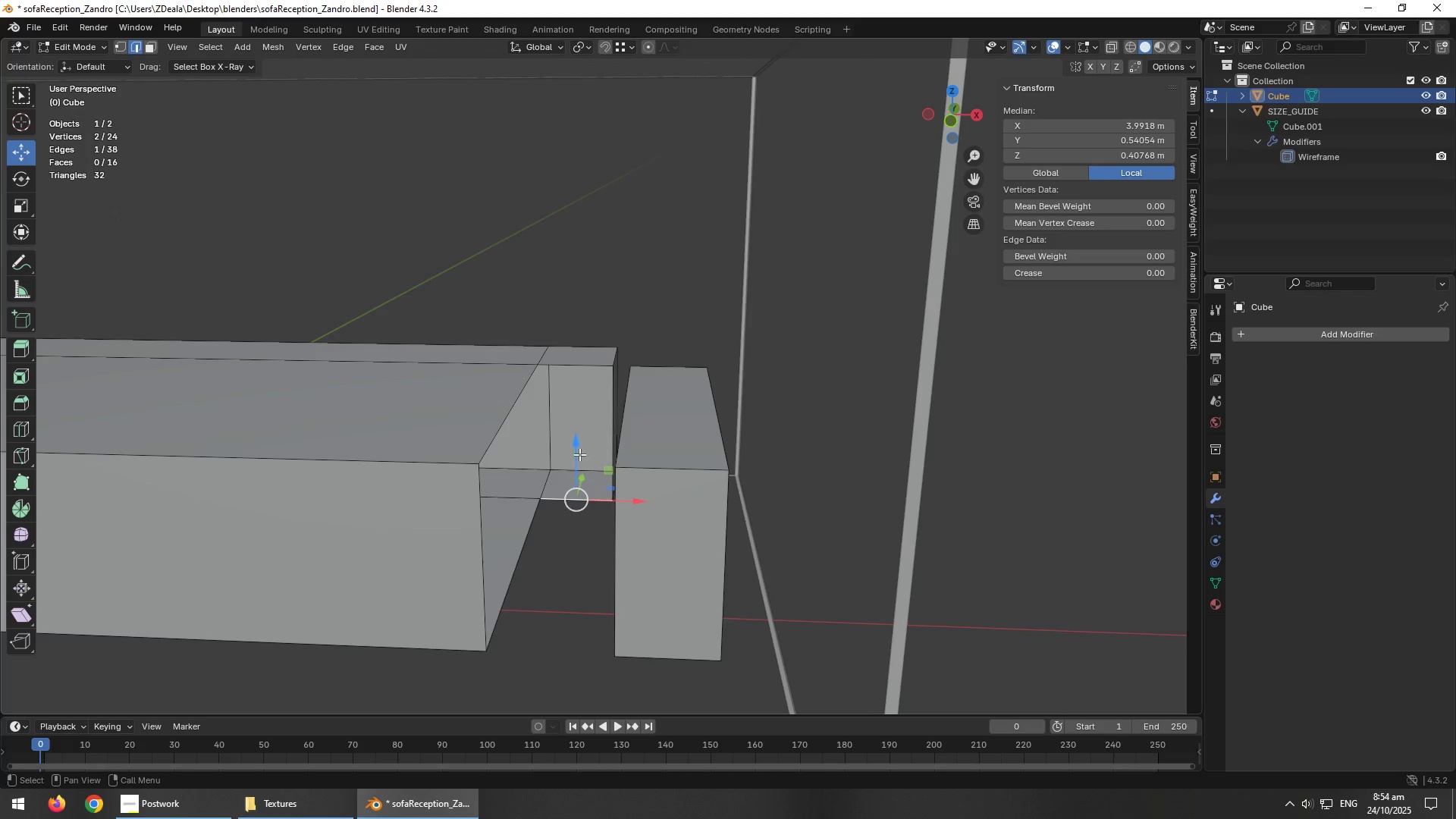 
hold_key(key=ShiftLeft, duration=0.66)
left_click([580, 367])
 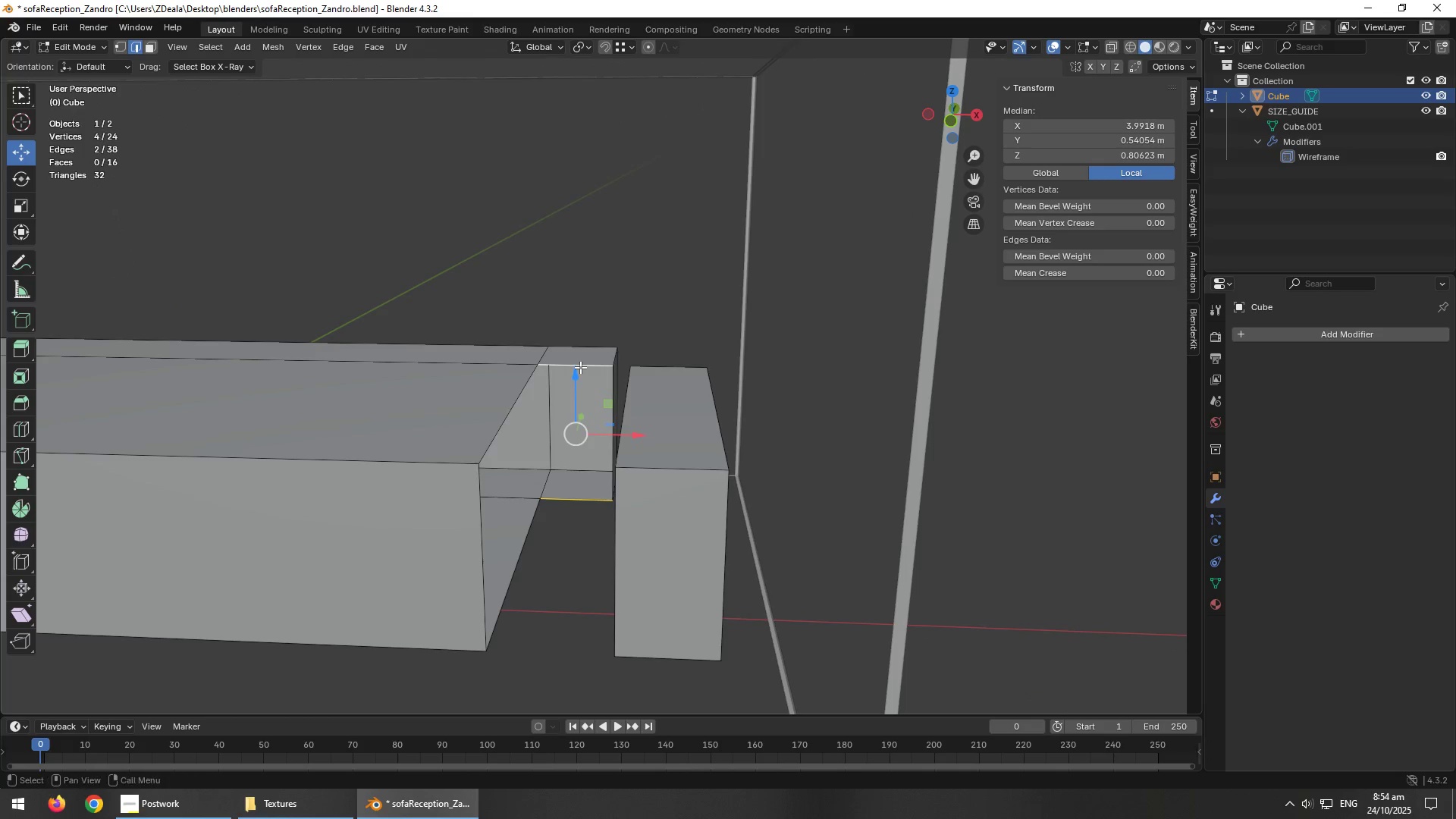 
right_click([580, 367])
 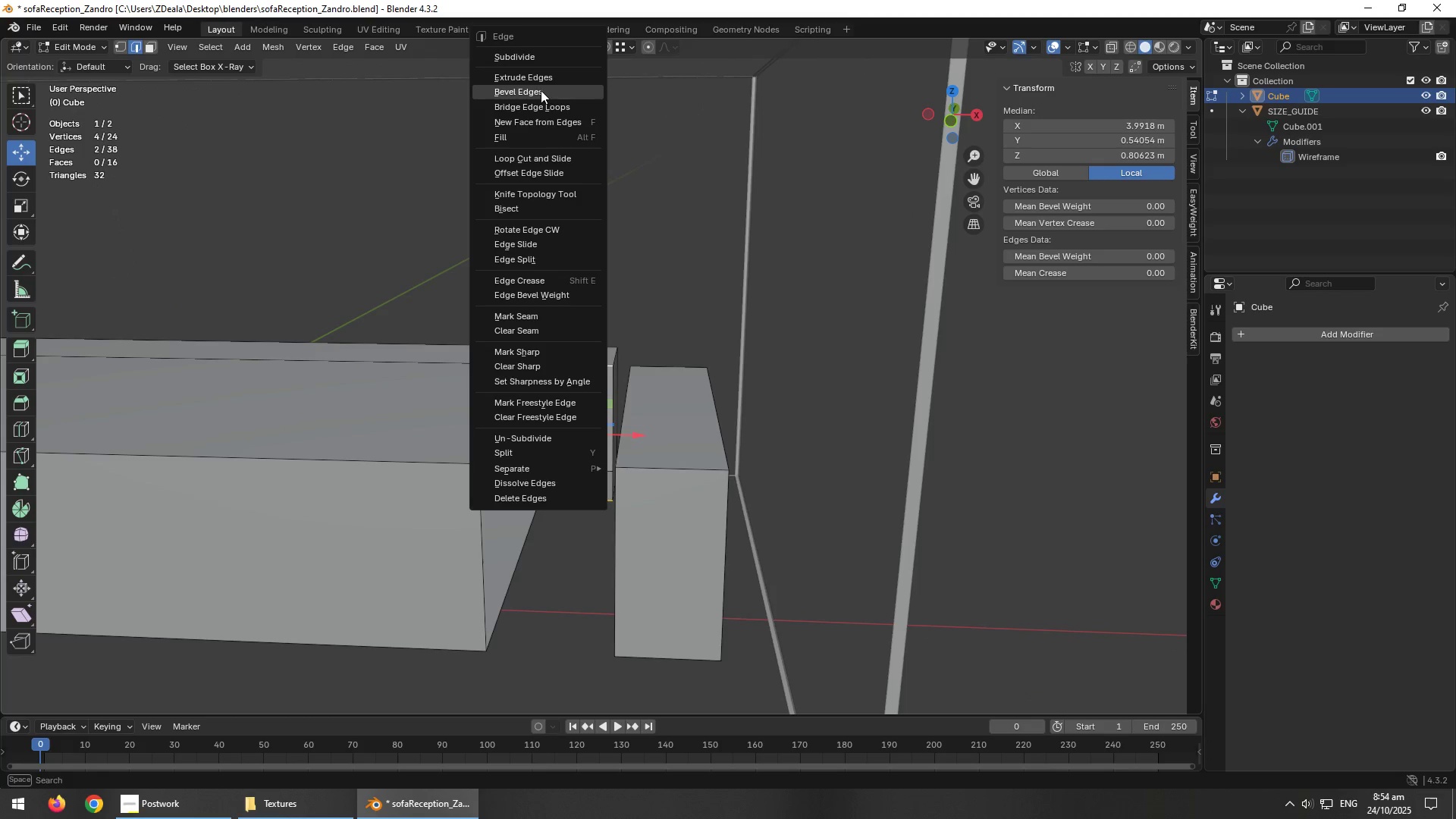 
left_click([541, 107])
 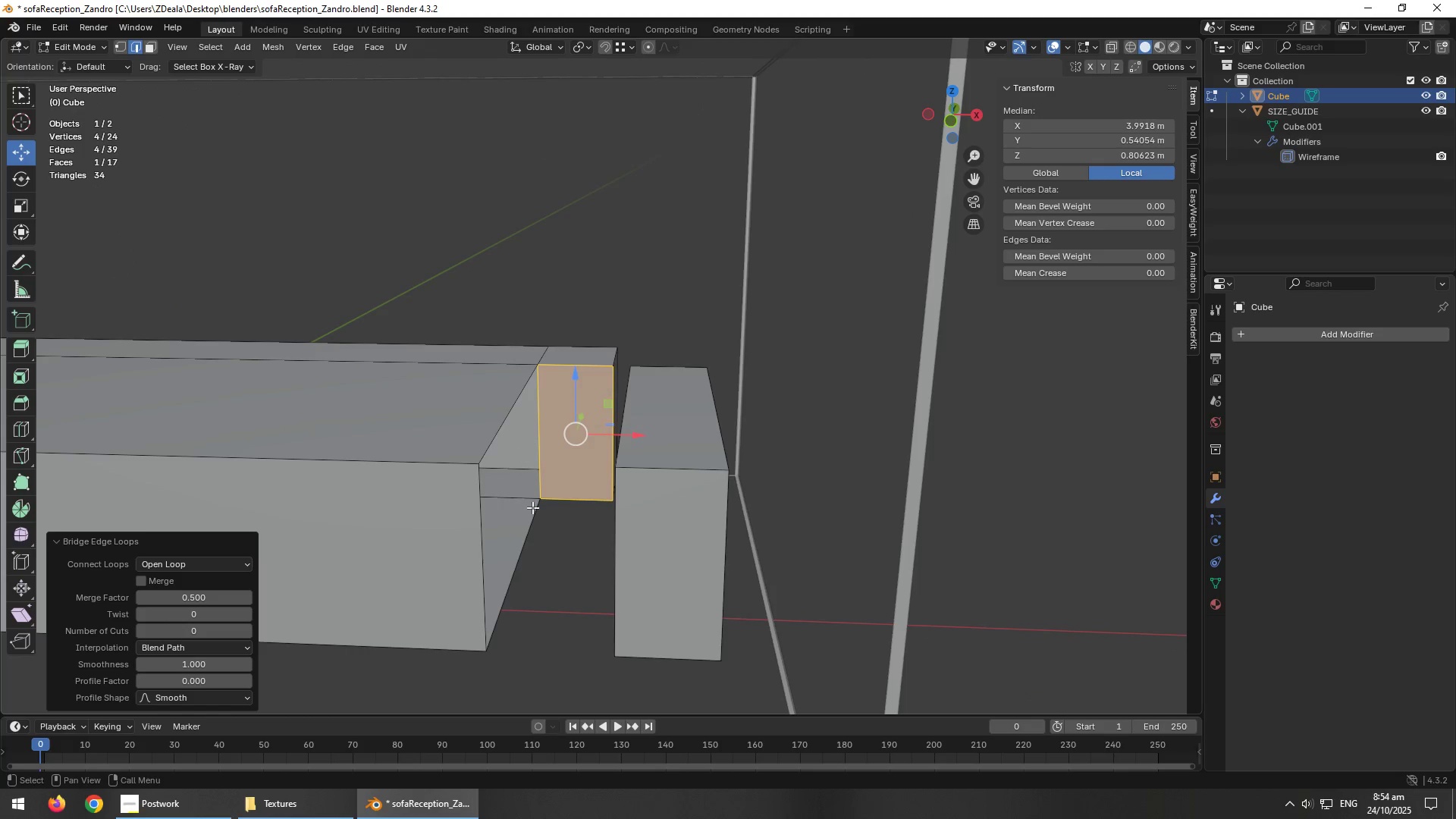 
left_click([529, 517])
 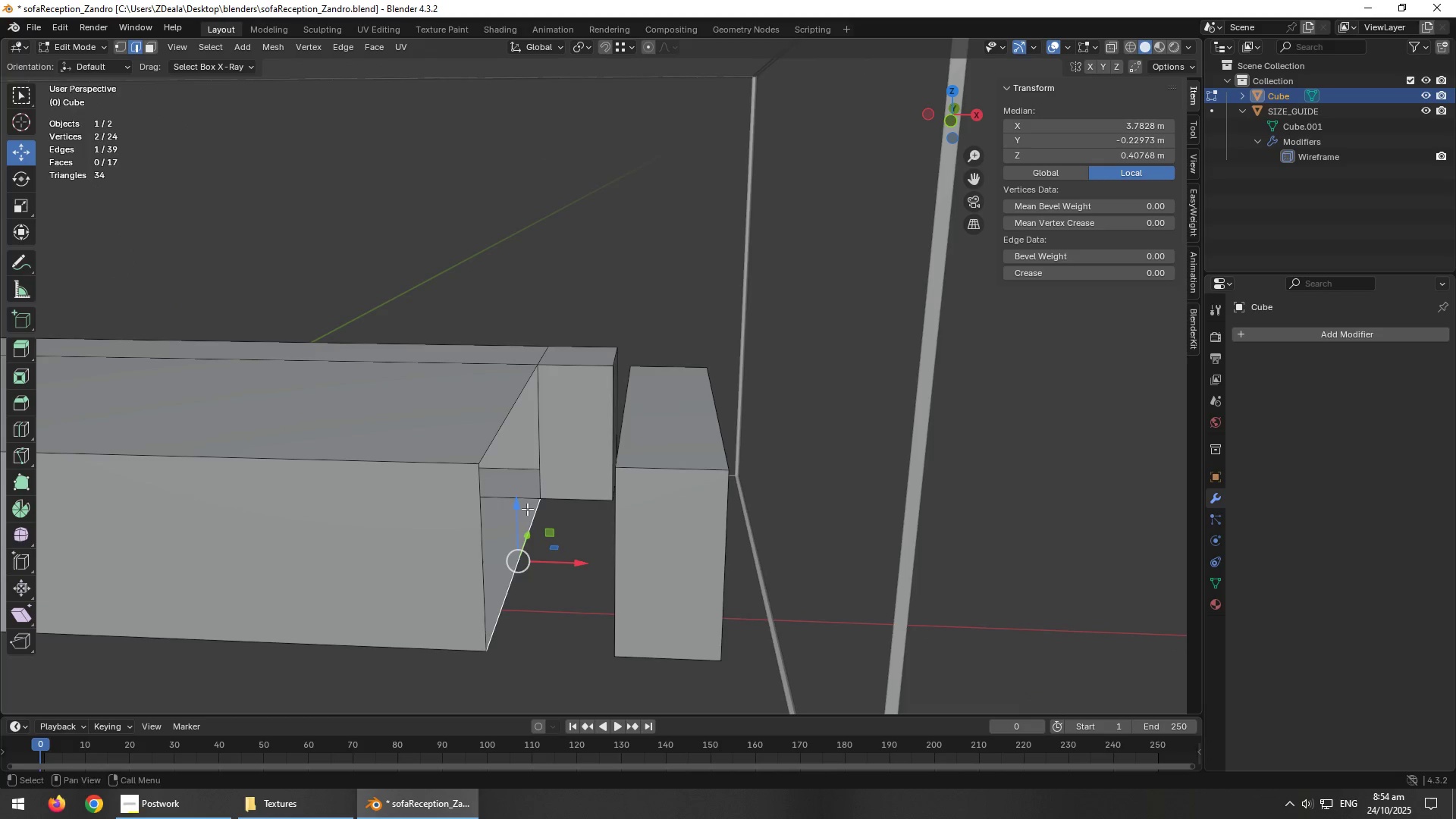 
hold_key(key=ShiftLeft, duration=0.61)
left_click([499, 431])
 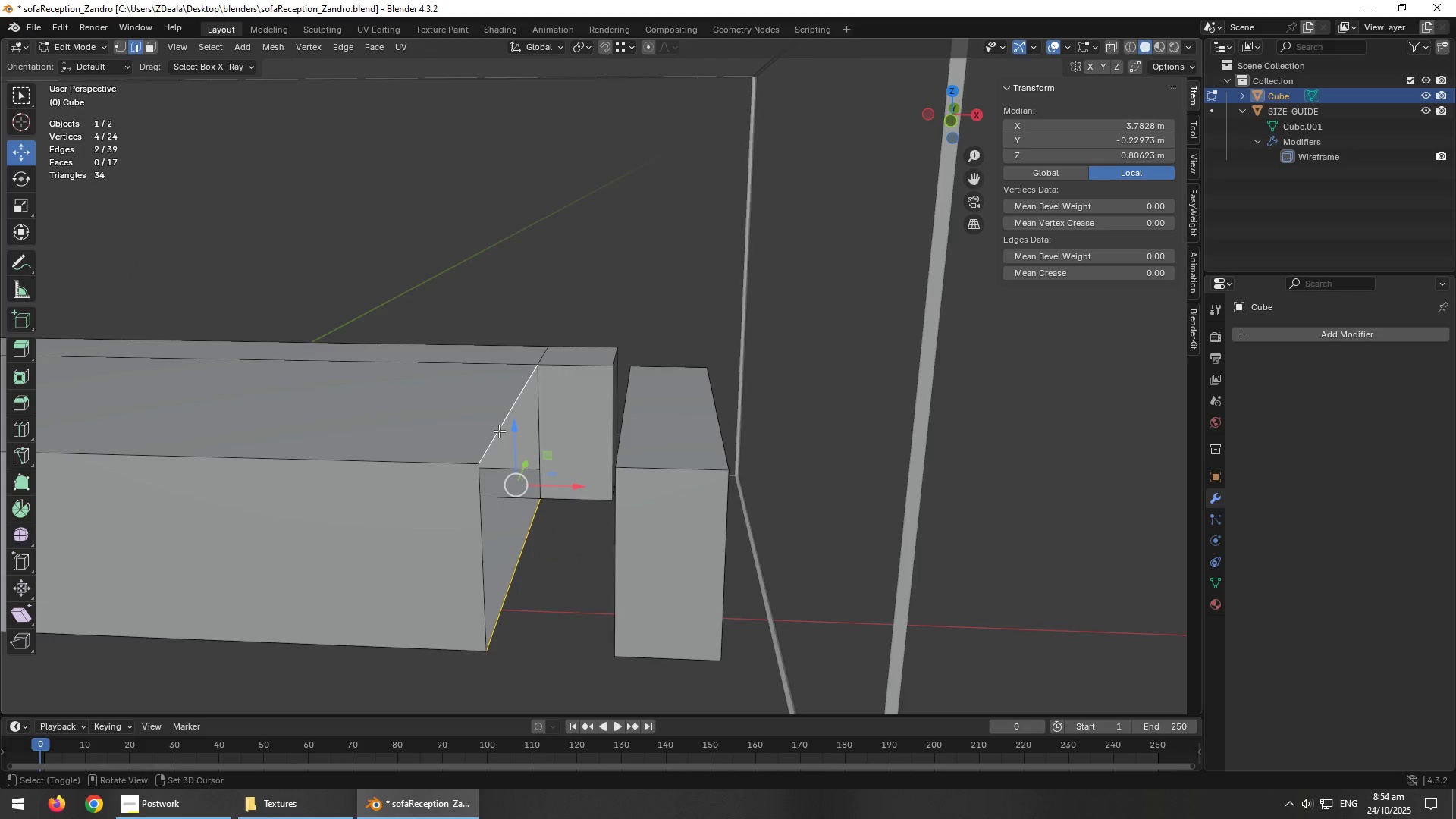 
hold_key(key=ShiftLeft, duration=7.14)
 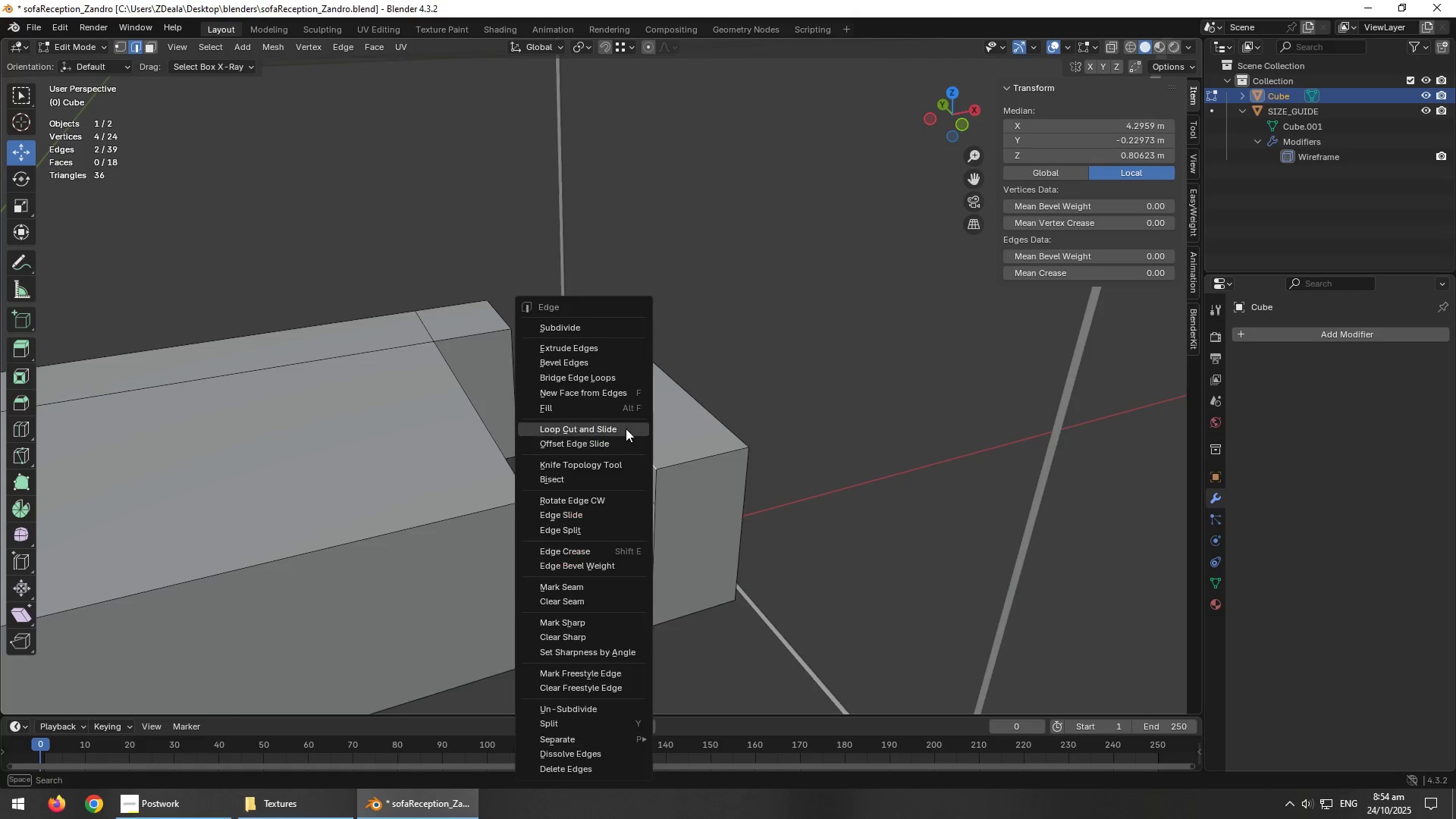 
hold_key(key=AltLeft, duration=1.5)
 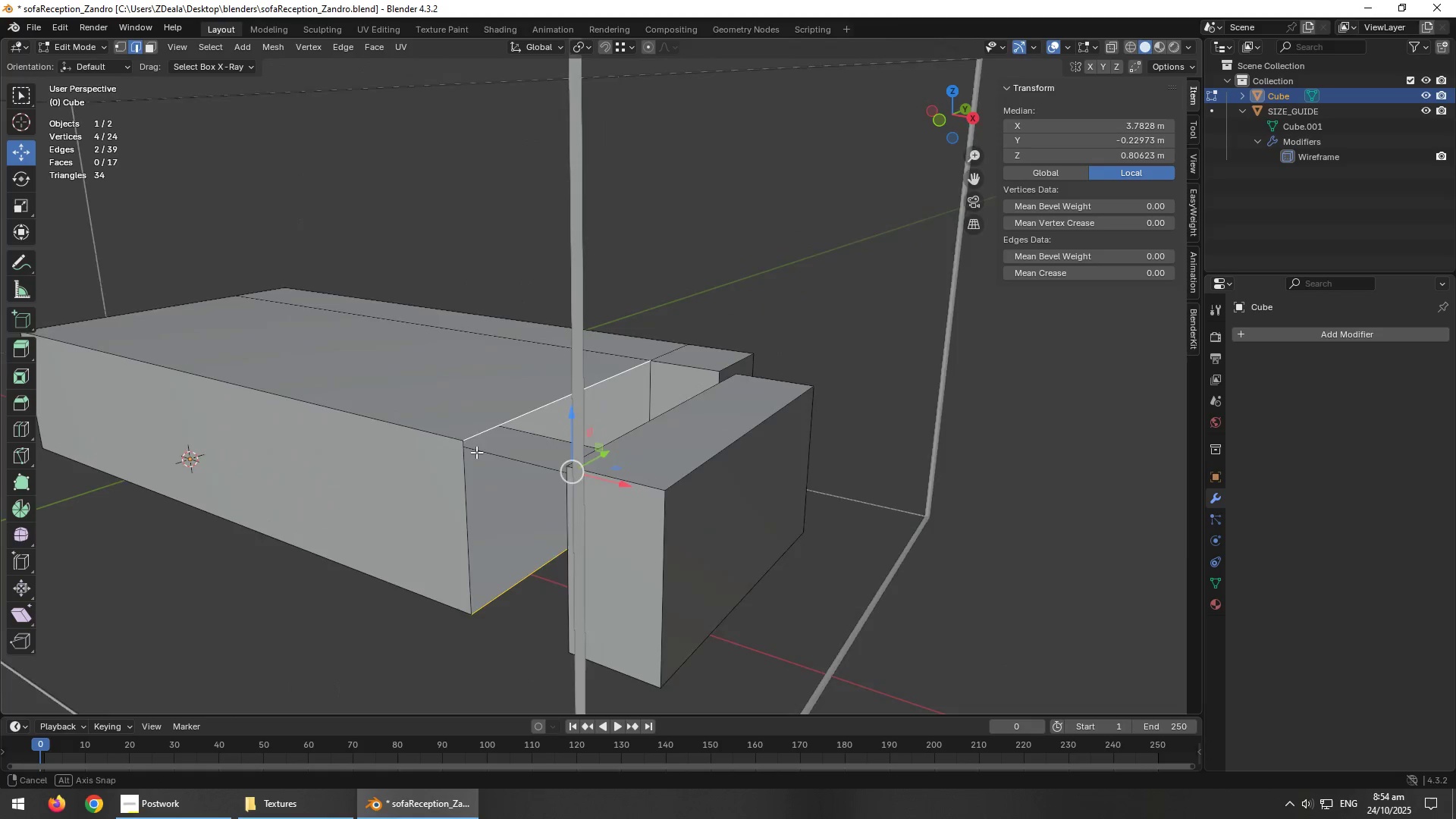 
hold_key(key=AltLeft, duration=0.61)
 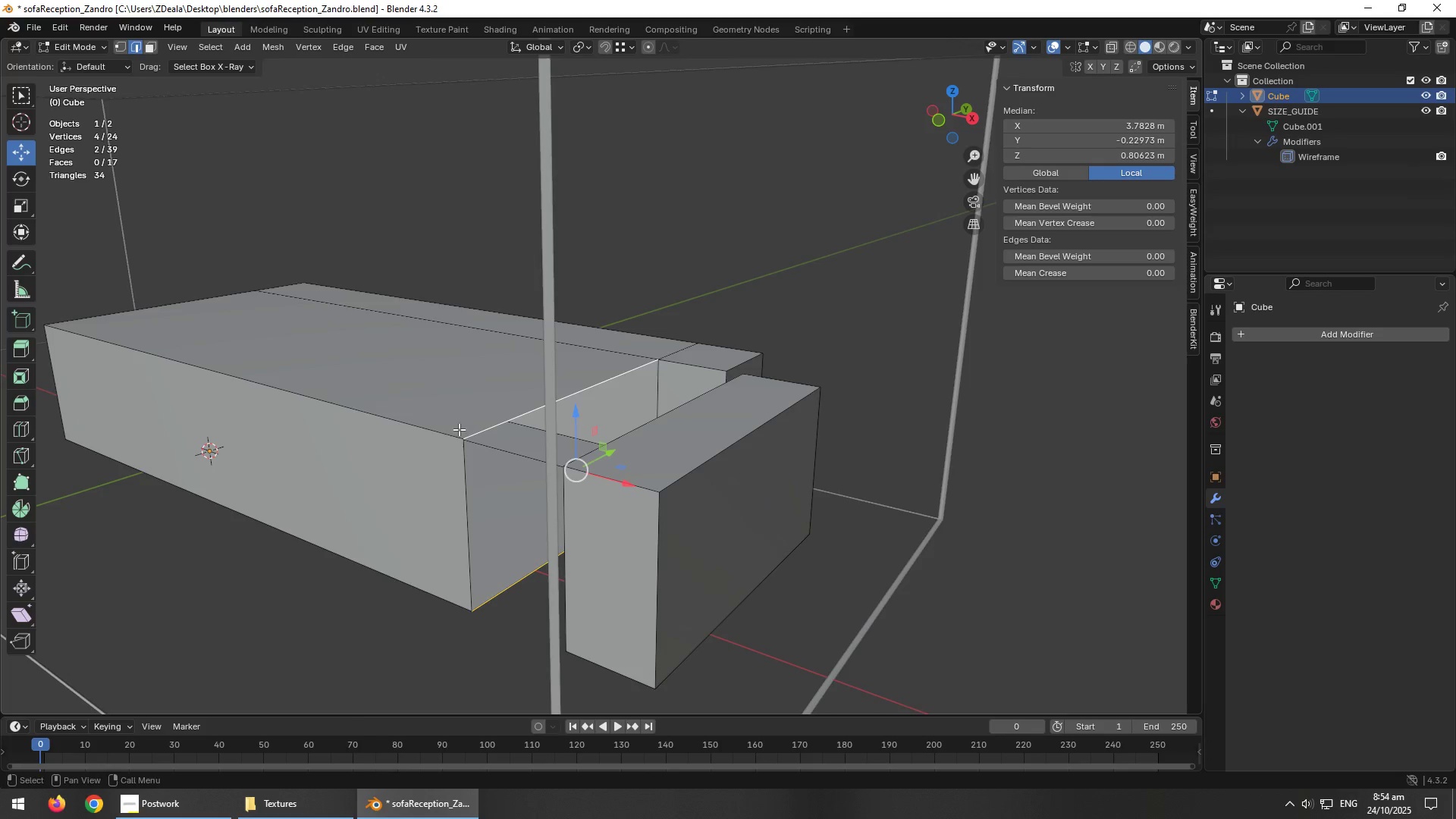 
right_click([450, 422])
 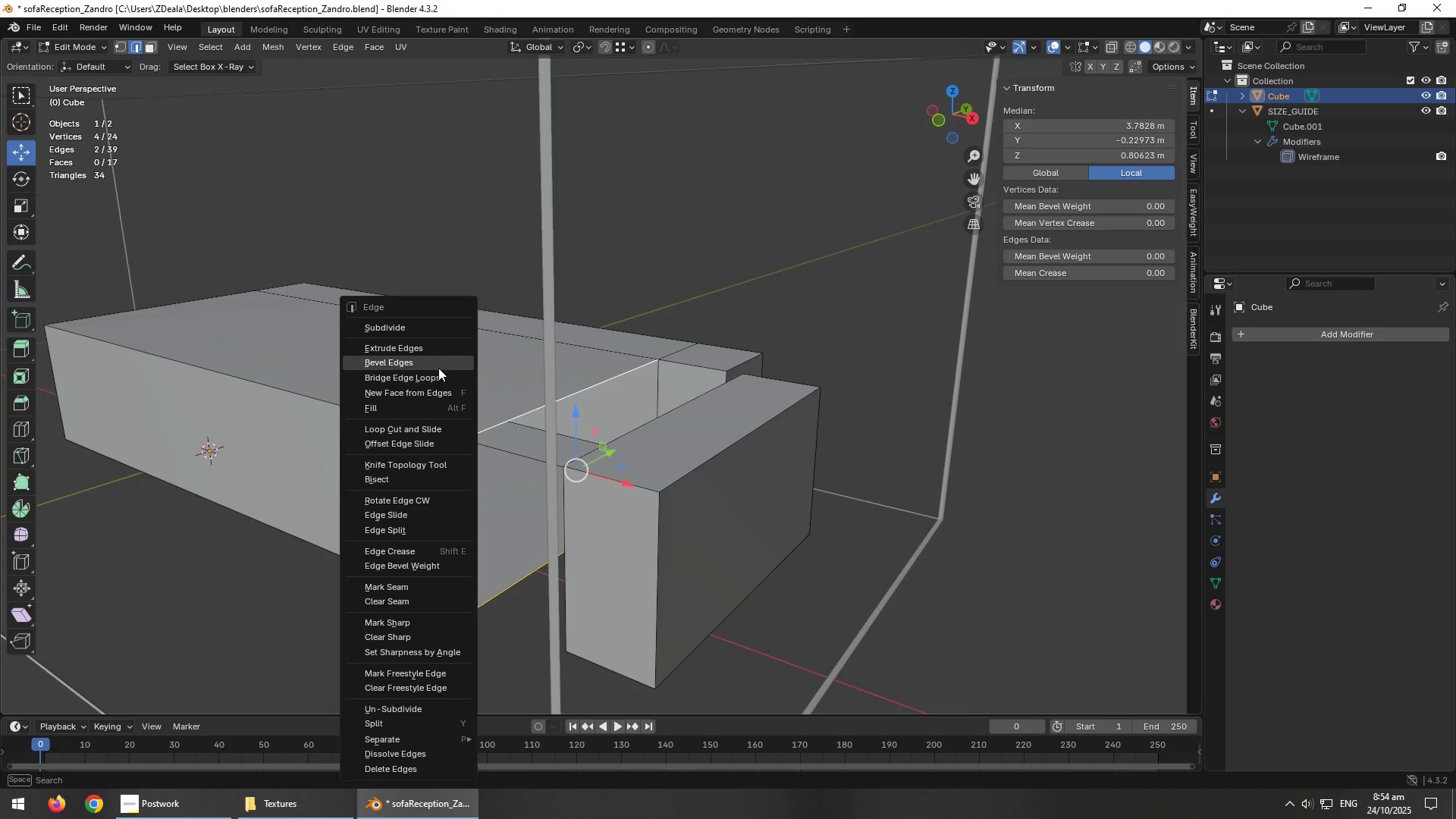 
left_click([435, 375])
 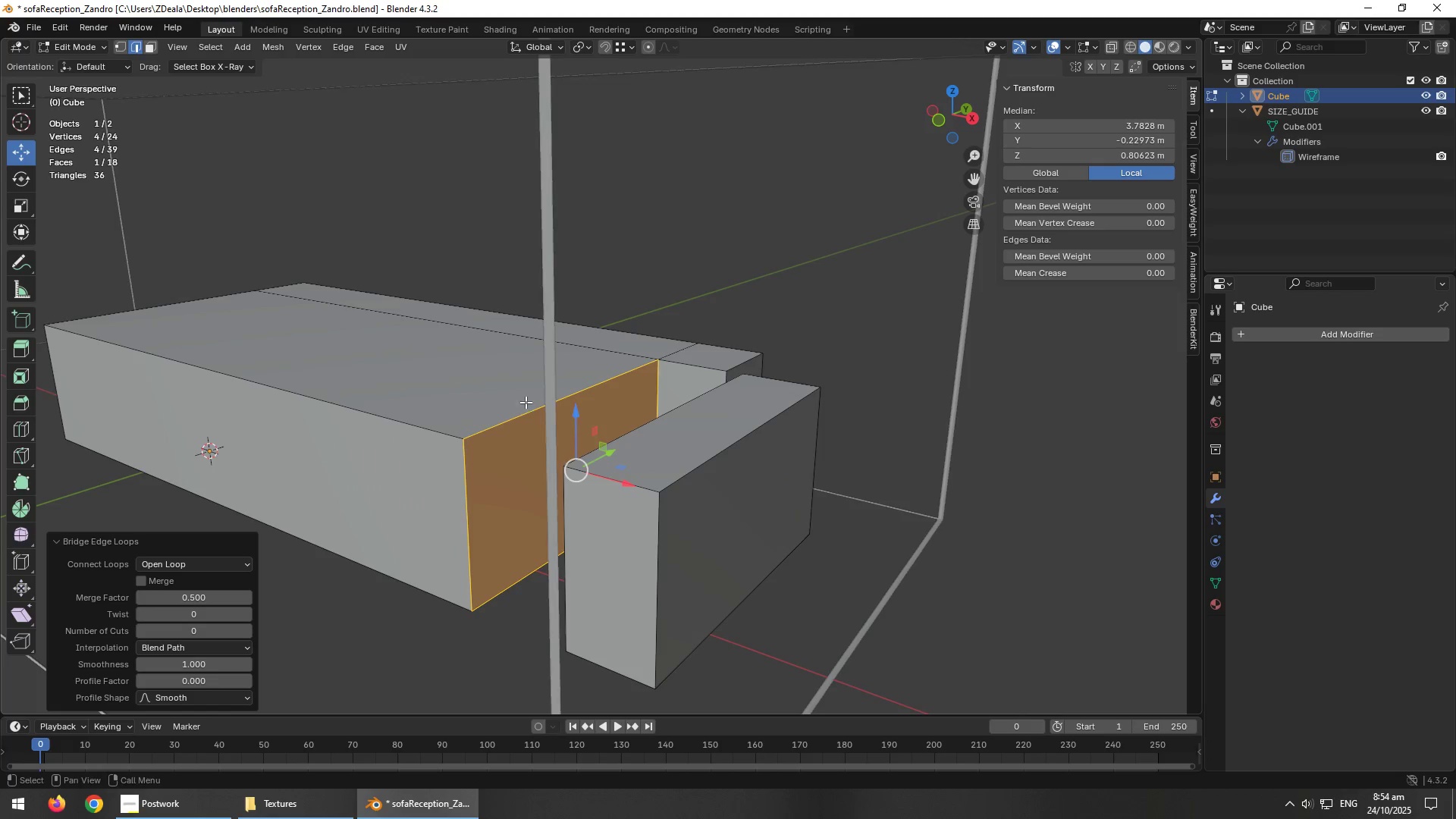 
hold_key(key=AltLeft, duration=0.61)
 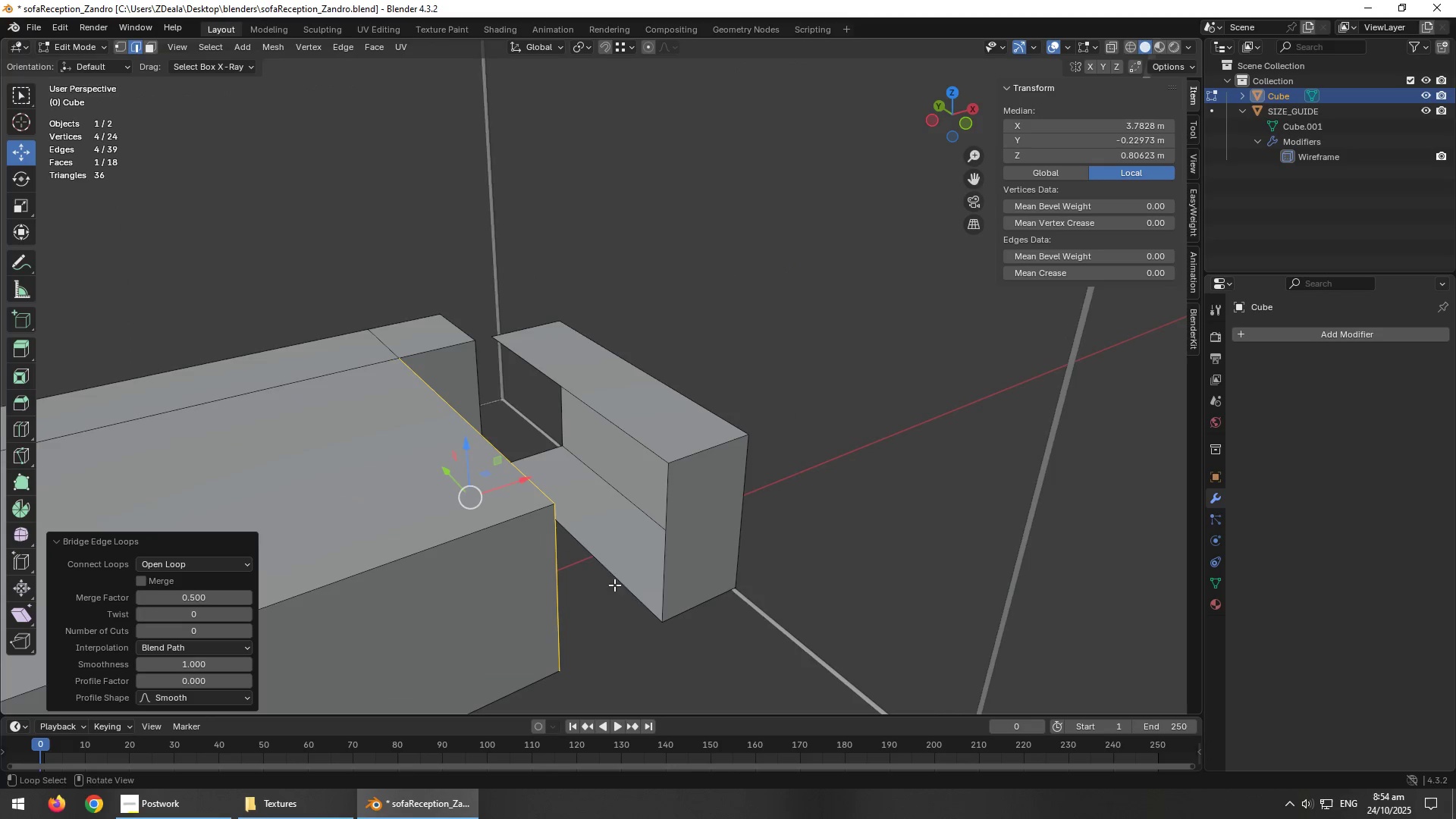 
hold_key(key=AltLeft, duration=0.5)
 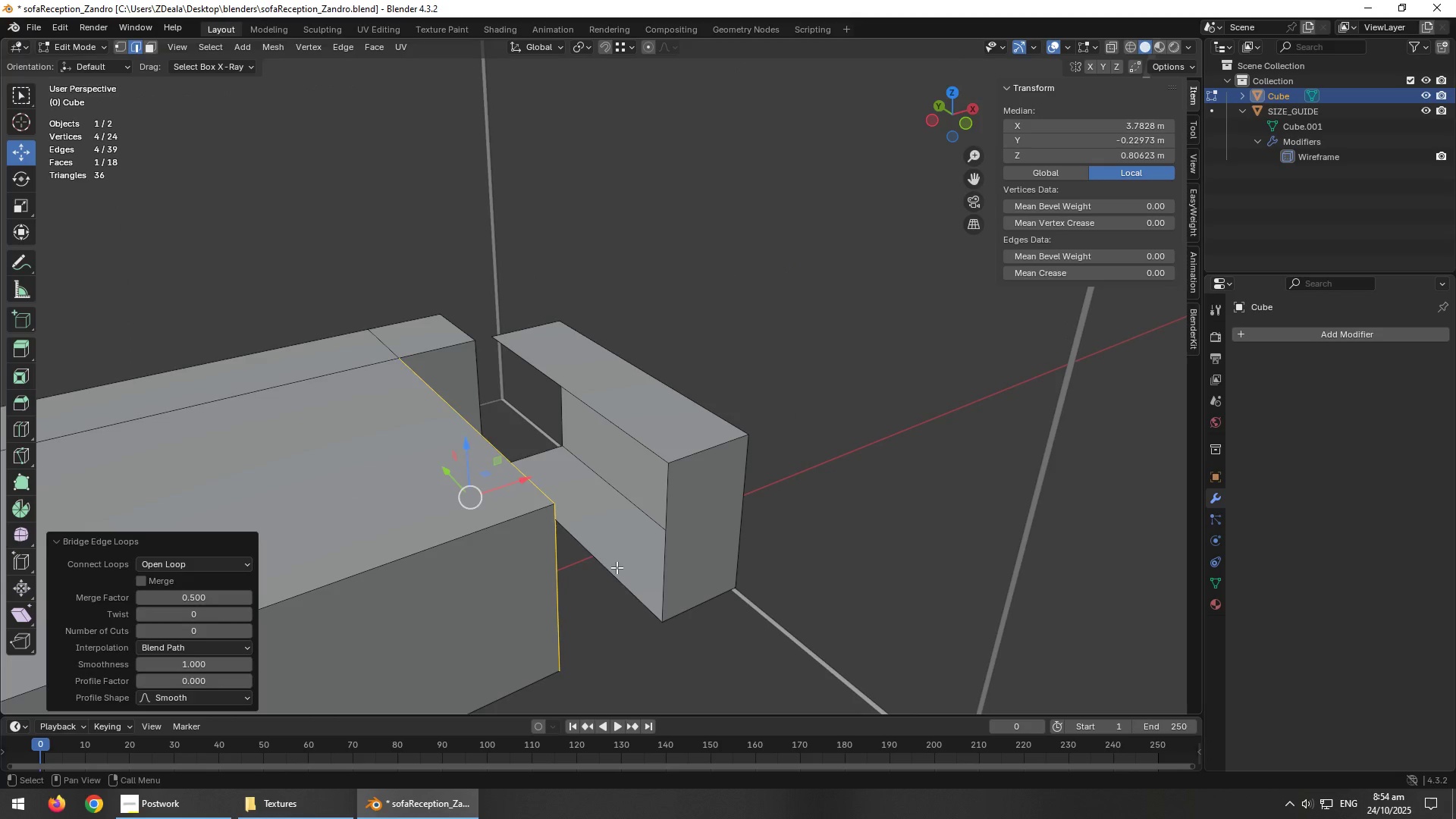 
left_click([617, 567])
 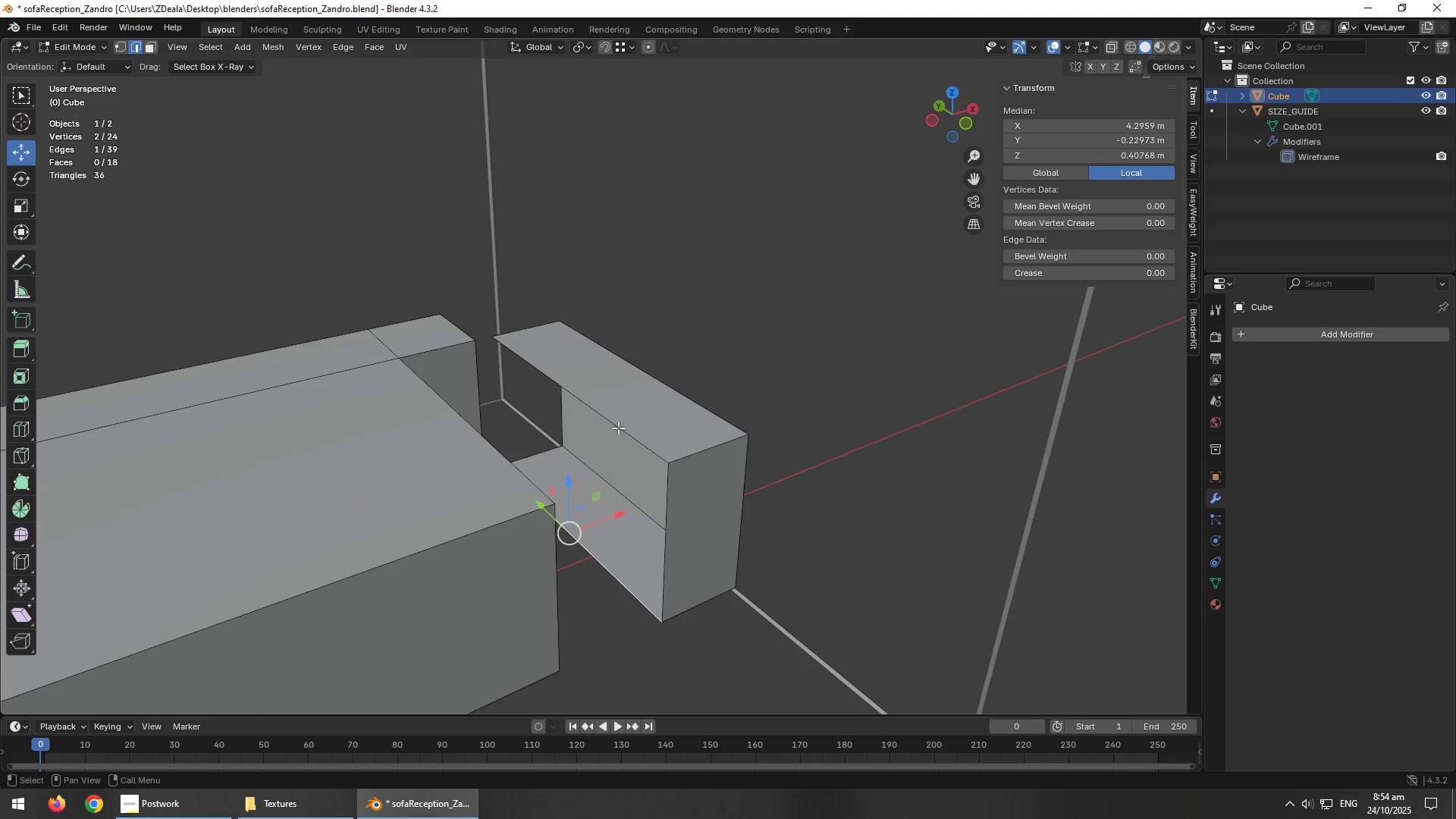 
hold_key(key=AltLeft, duration=0.33)
 